 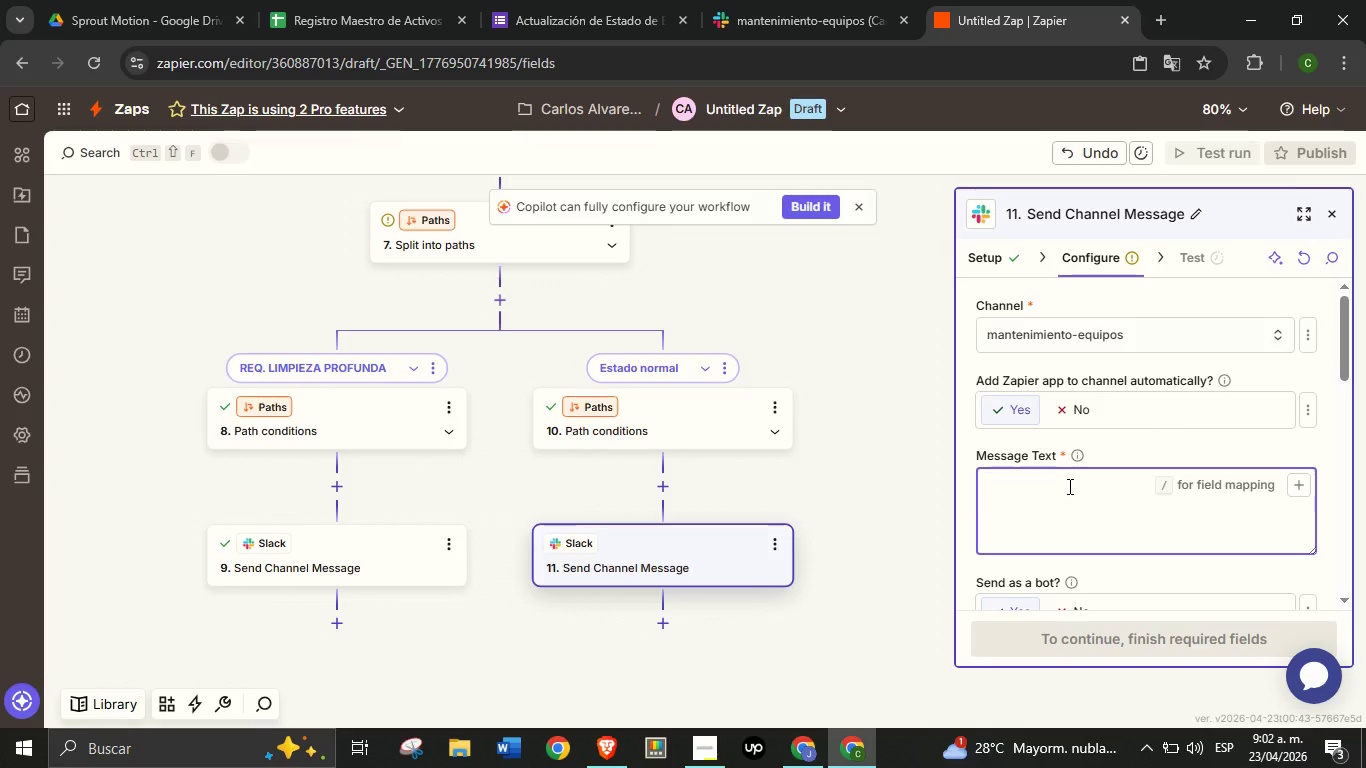 
type(Registrado procesado sin alerta. Equipo em)
key(Backspace)
type(n estado normal.)
 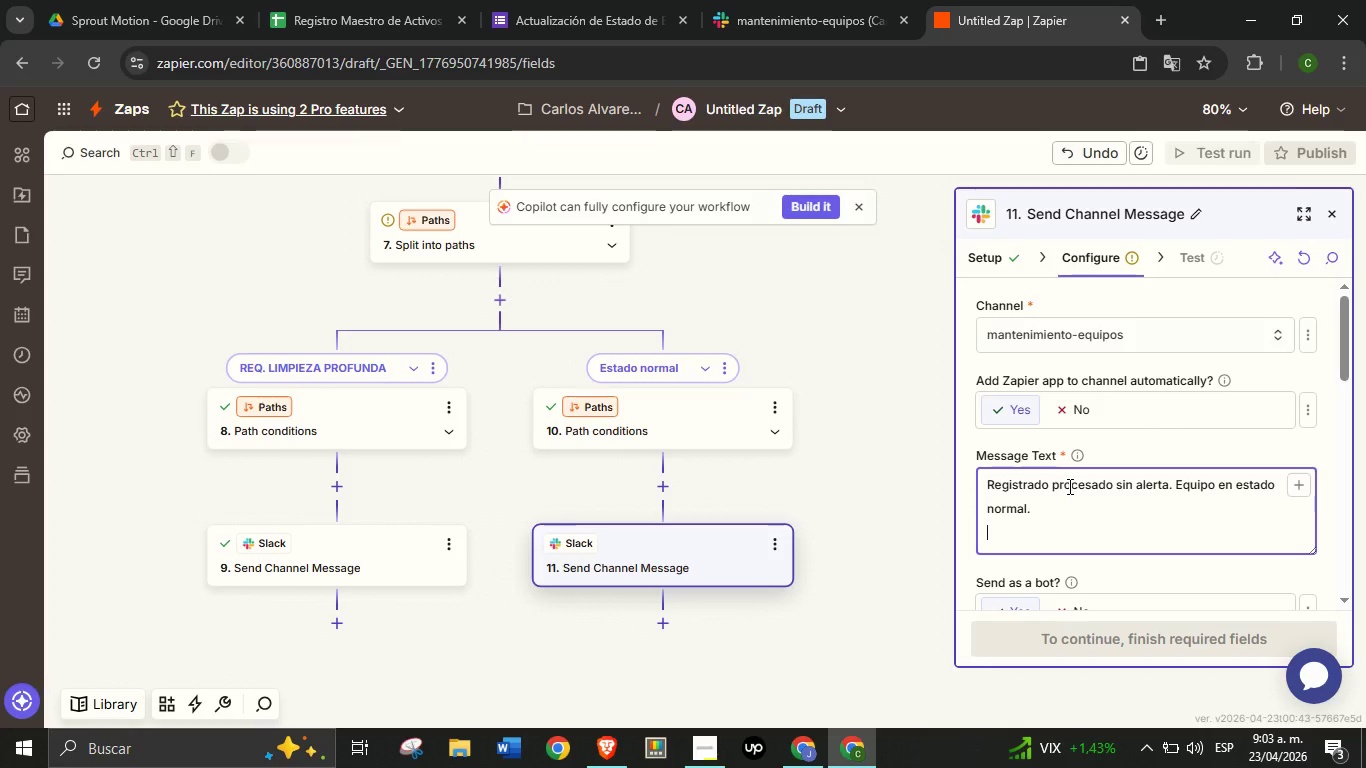 
key(Enter)
 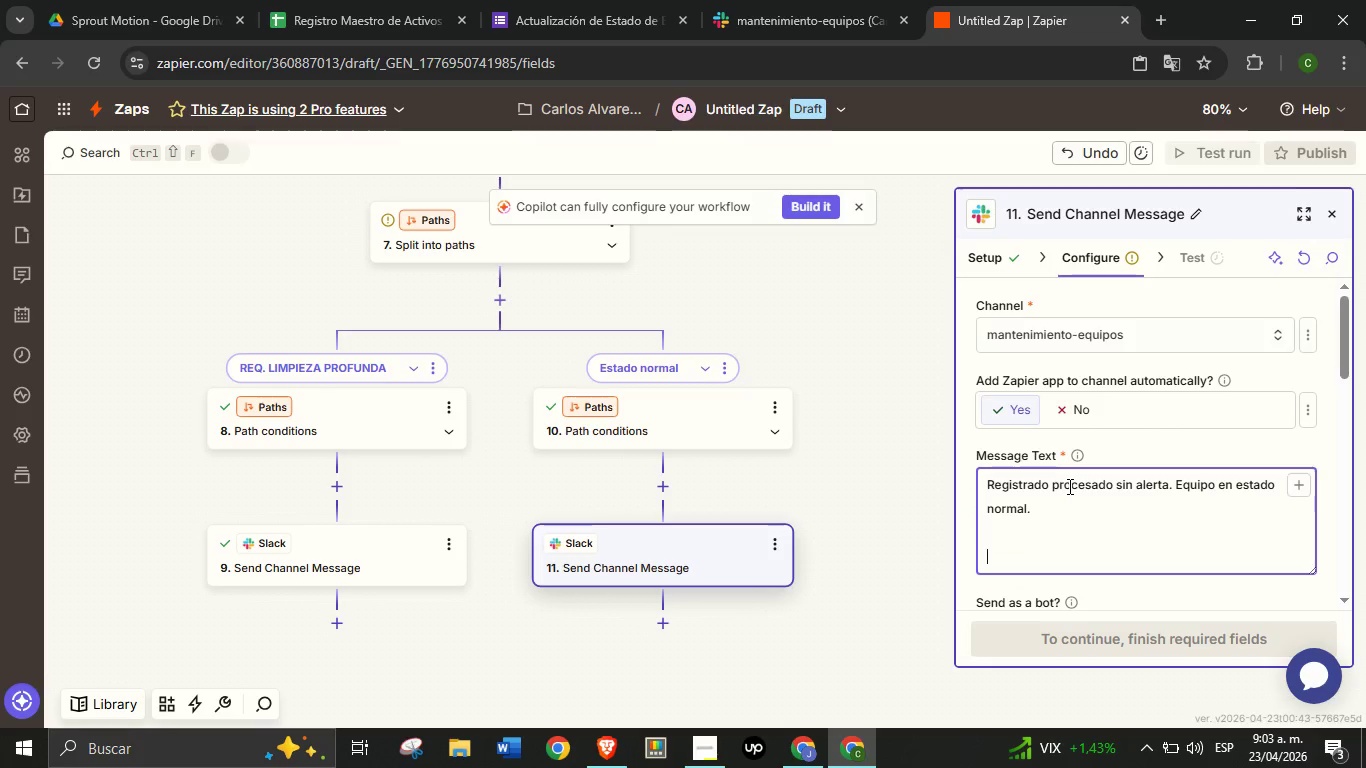 
key(Enter)
 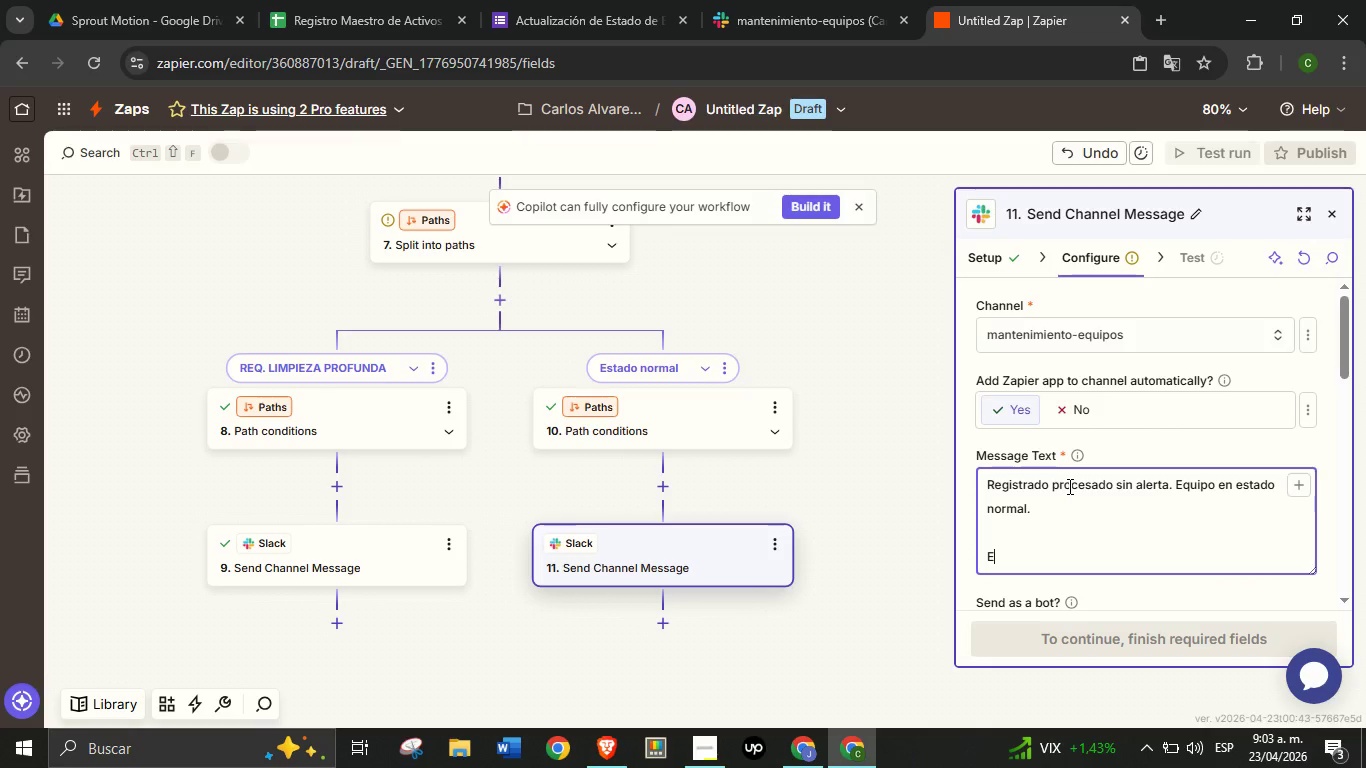 
type(Euipo)
key(Backspace)
key(Backspace)
key(Backspace)
key(Backspace)
type(quipo> )
 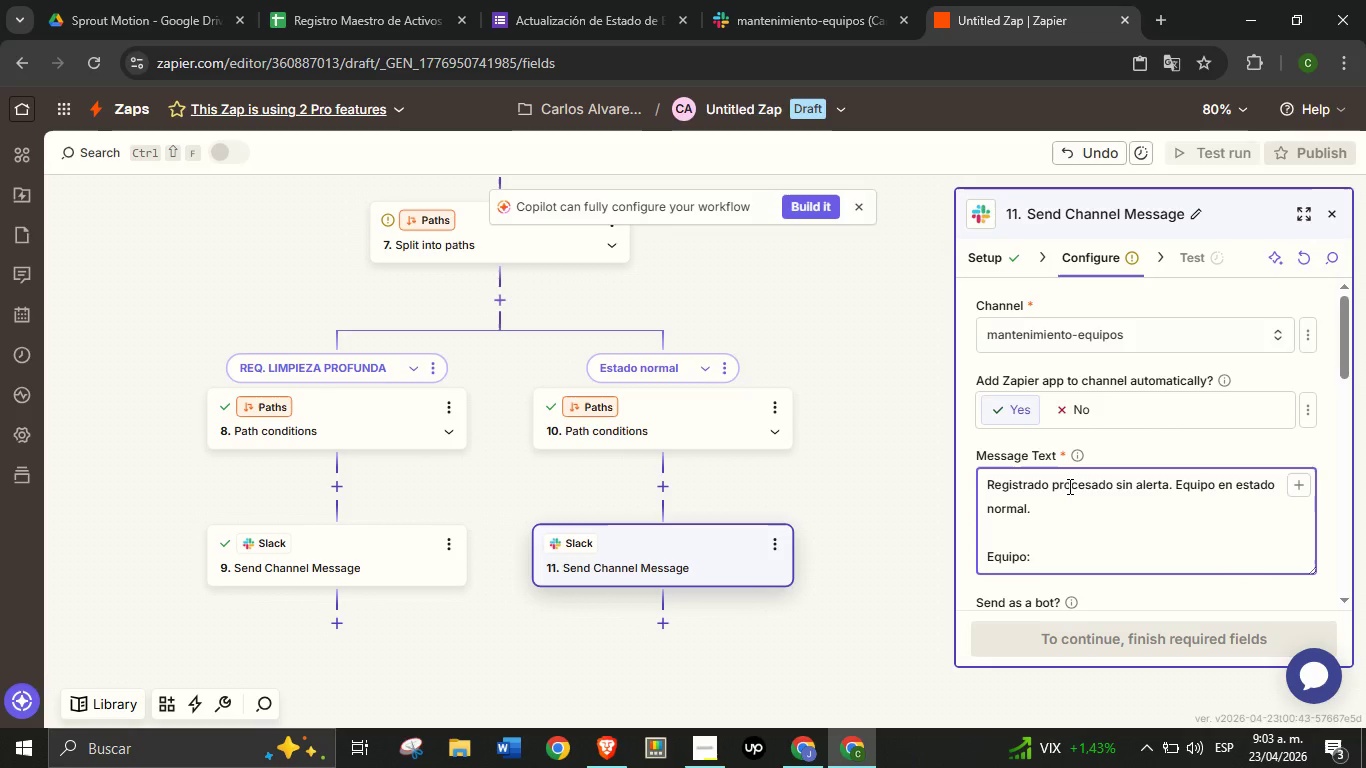 
wait(5.8)
 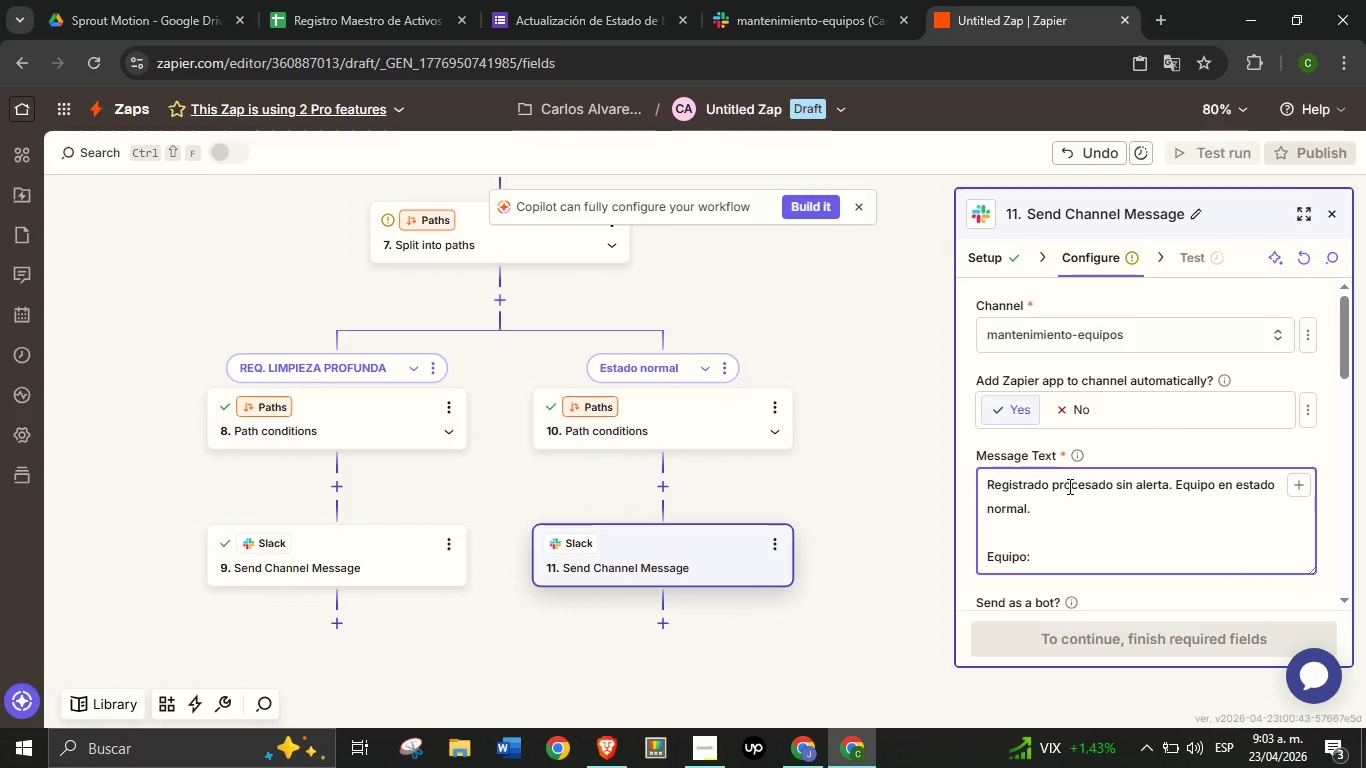 
left_click([1290, 488])
 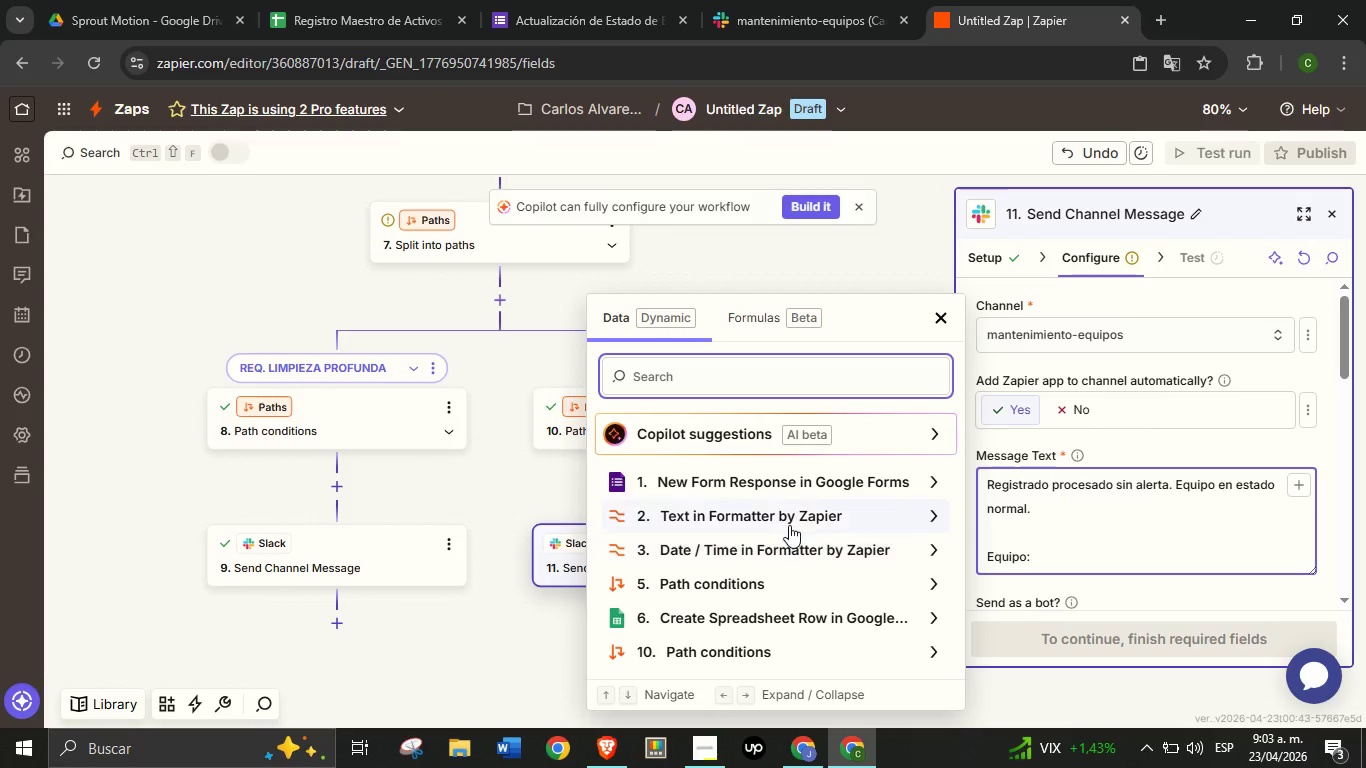 
mouse_move([781, 513])
 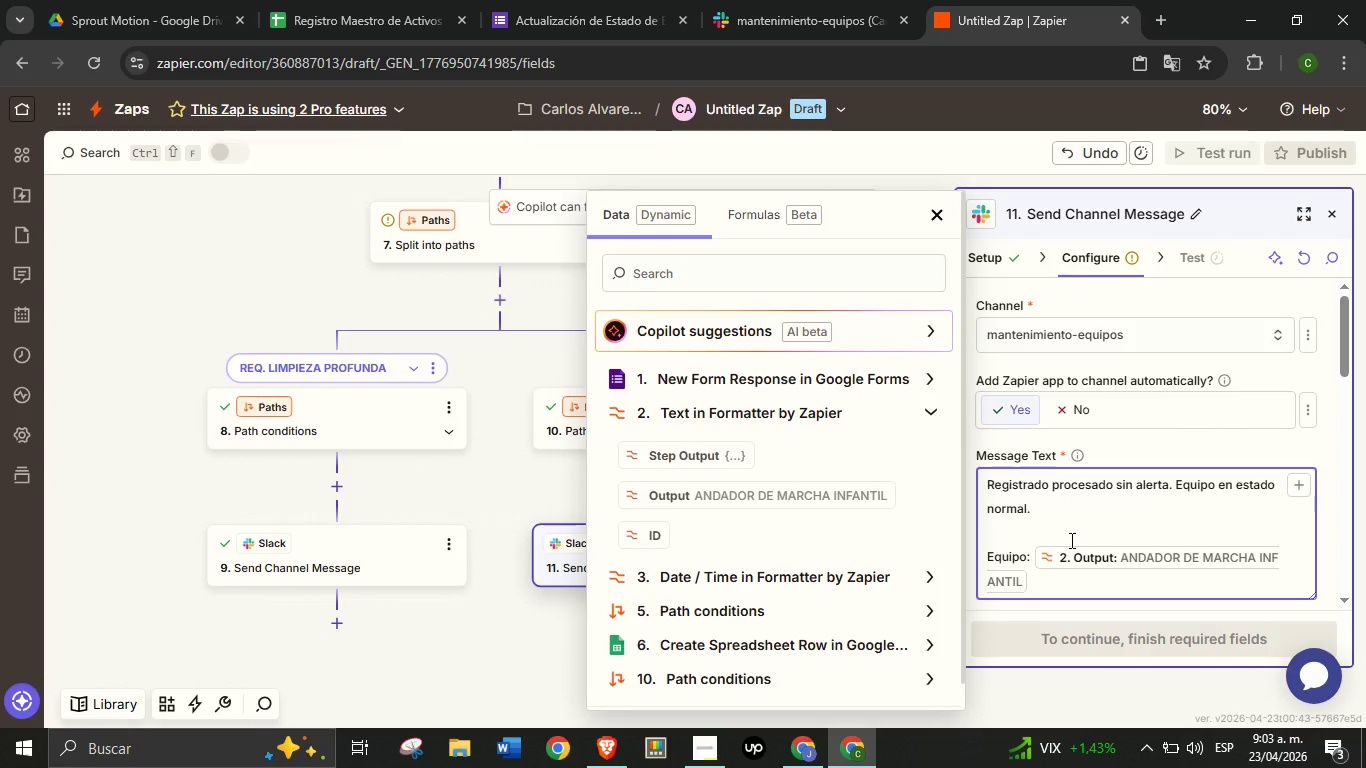 
key(Enter)
 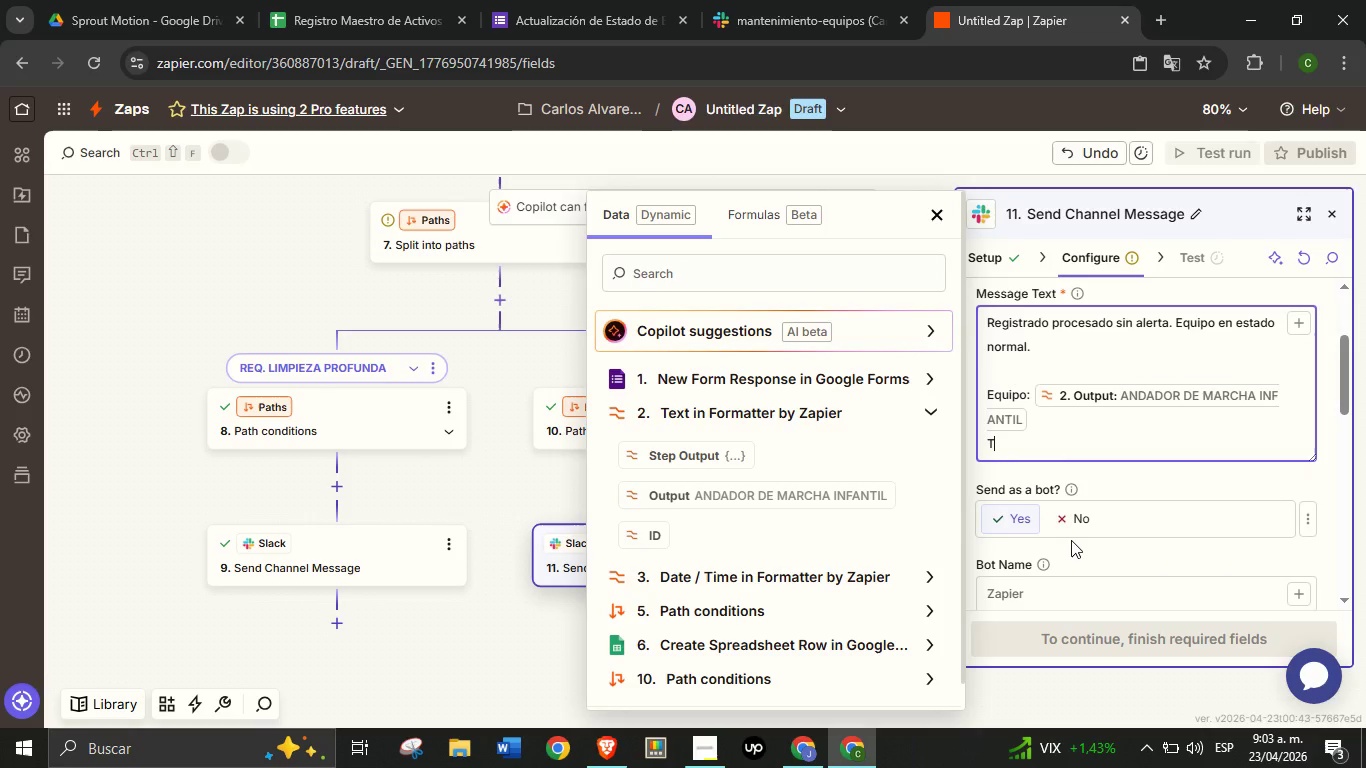 
type(Tee)
key(Backspace)
type(rapeuta> )
 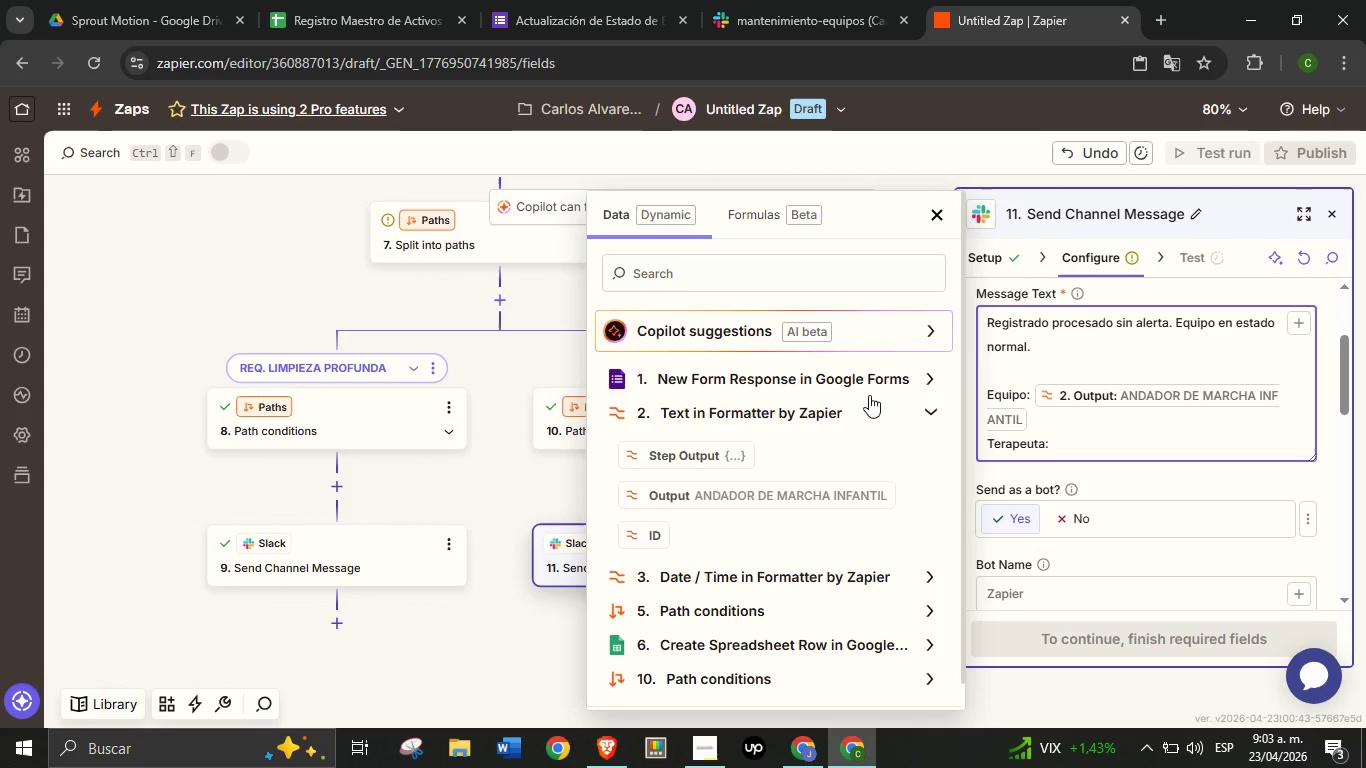 
type(terap)
 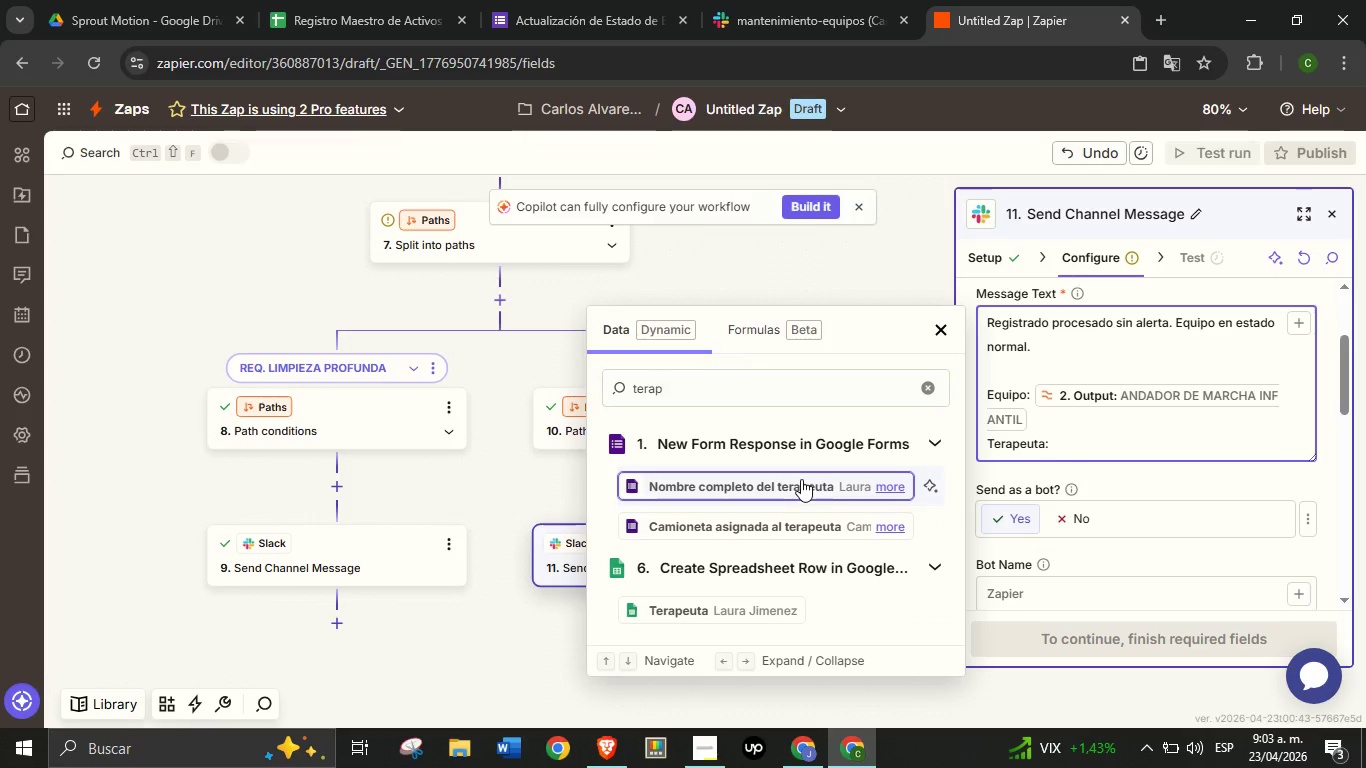 
left_click([801, 479])
 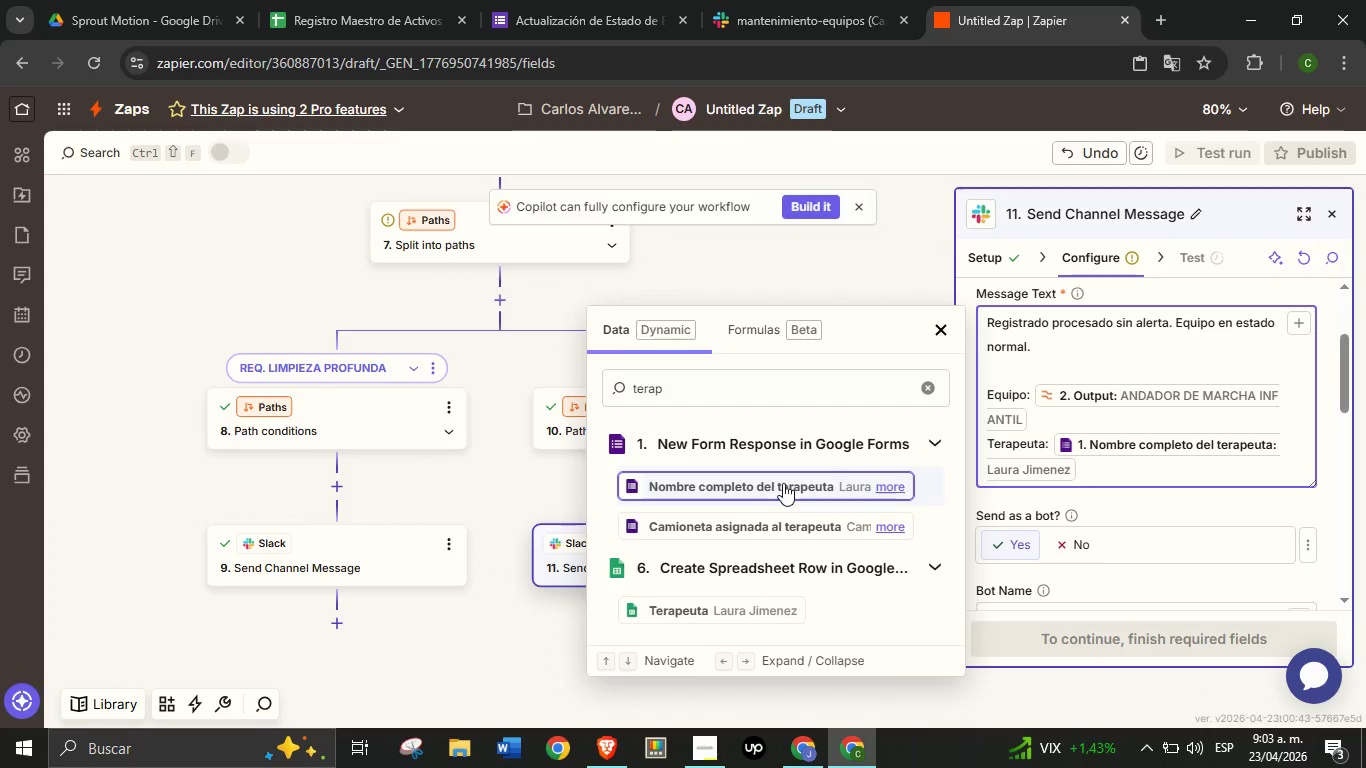 
wait(5.22)
 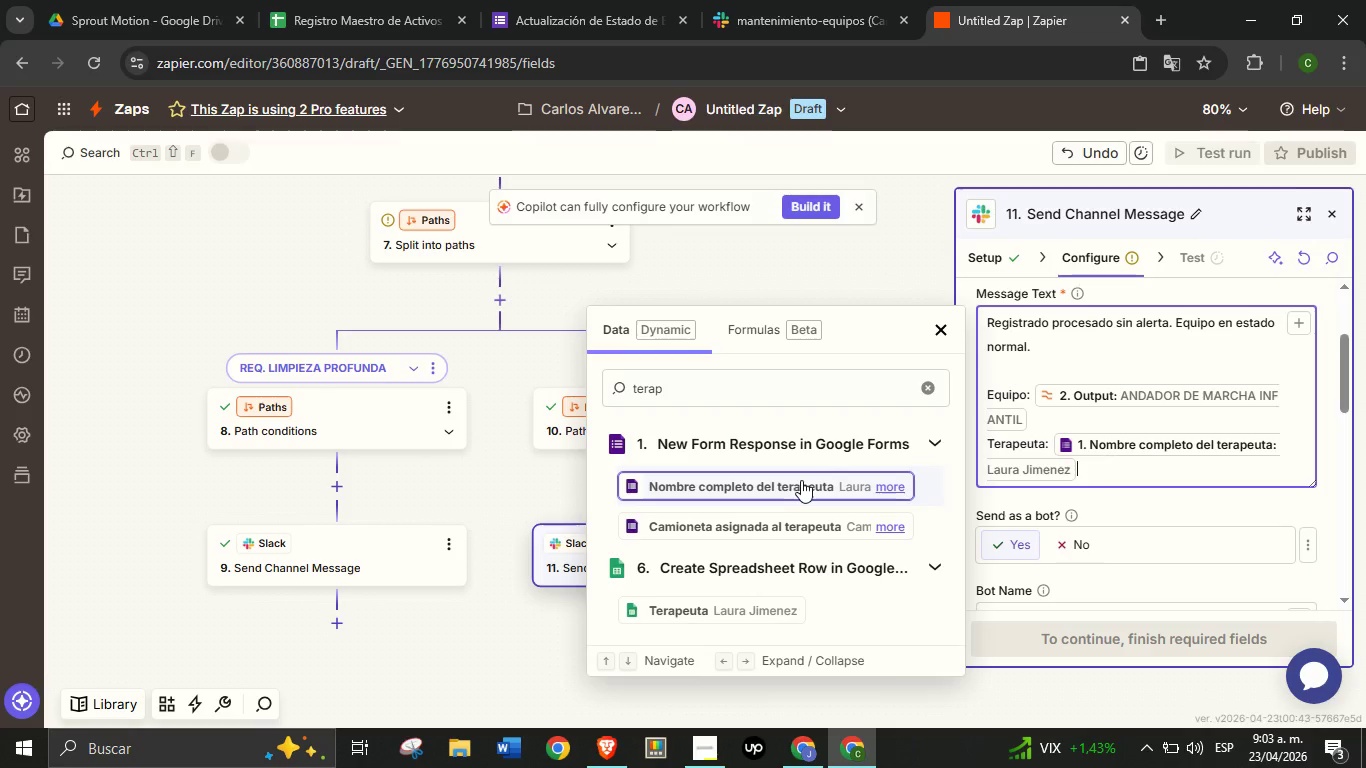 
key(Enter)
 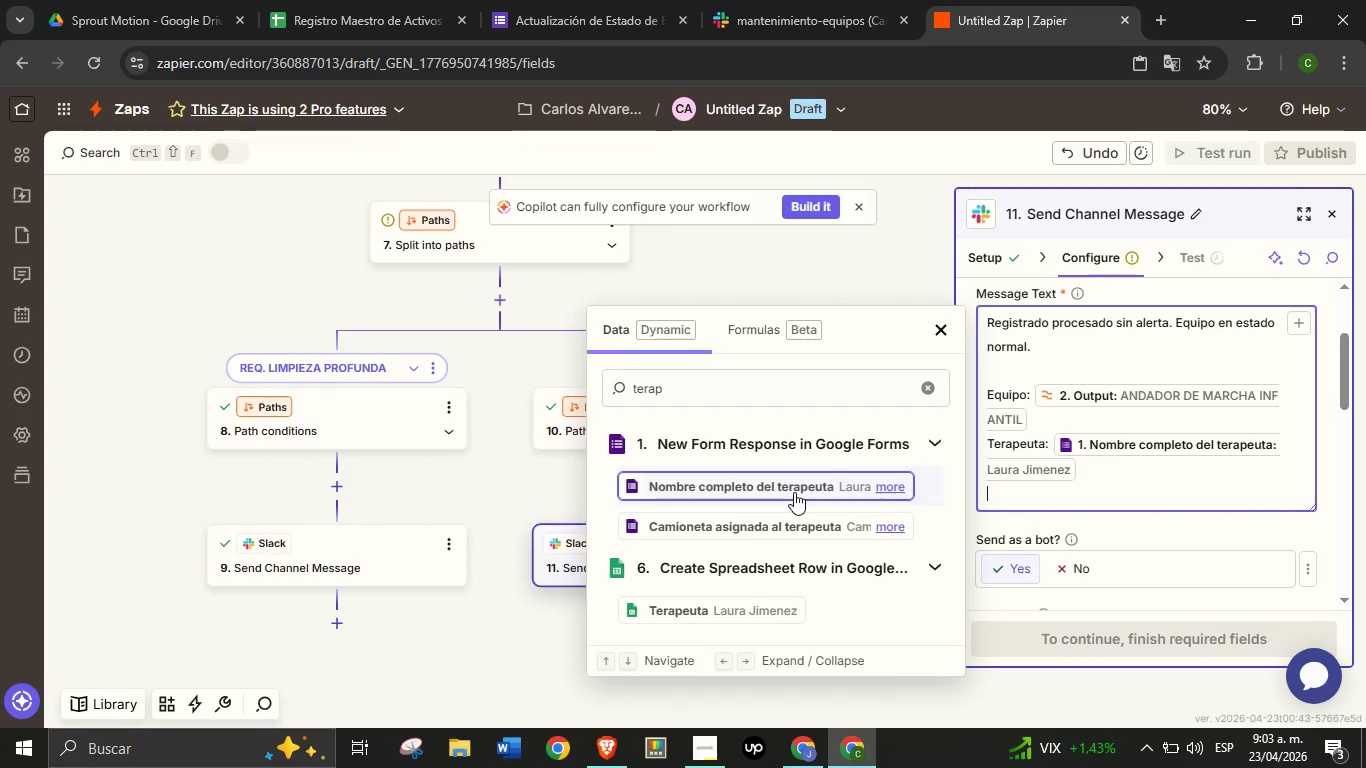 
wait(5.28)
 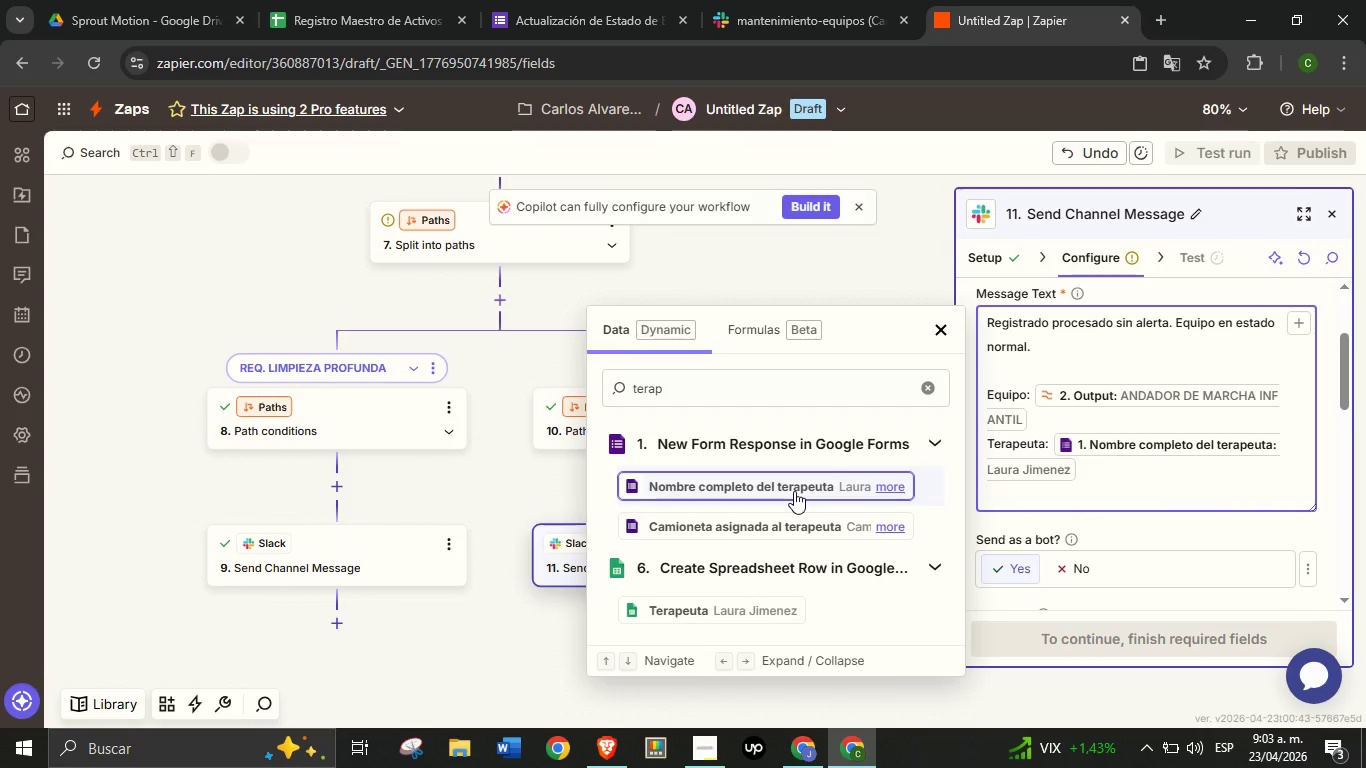 
type(Estado> )
 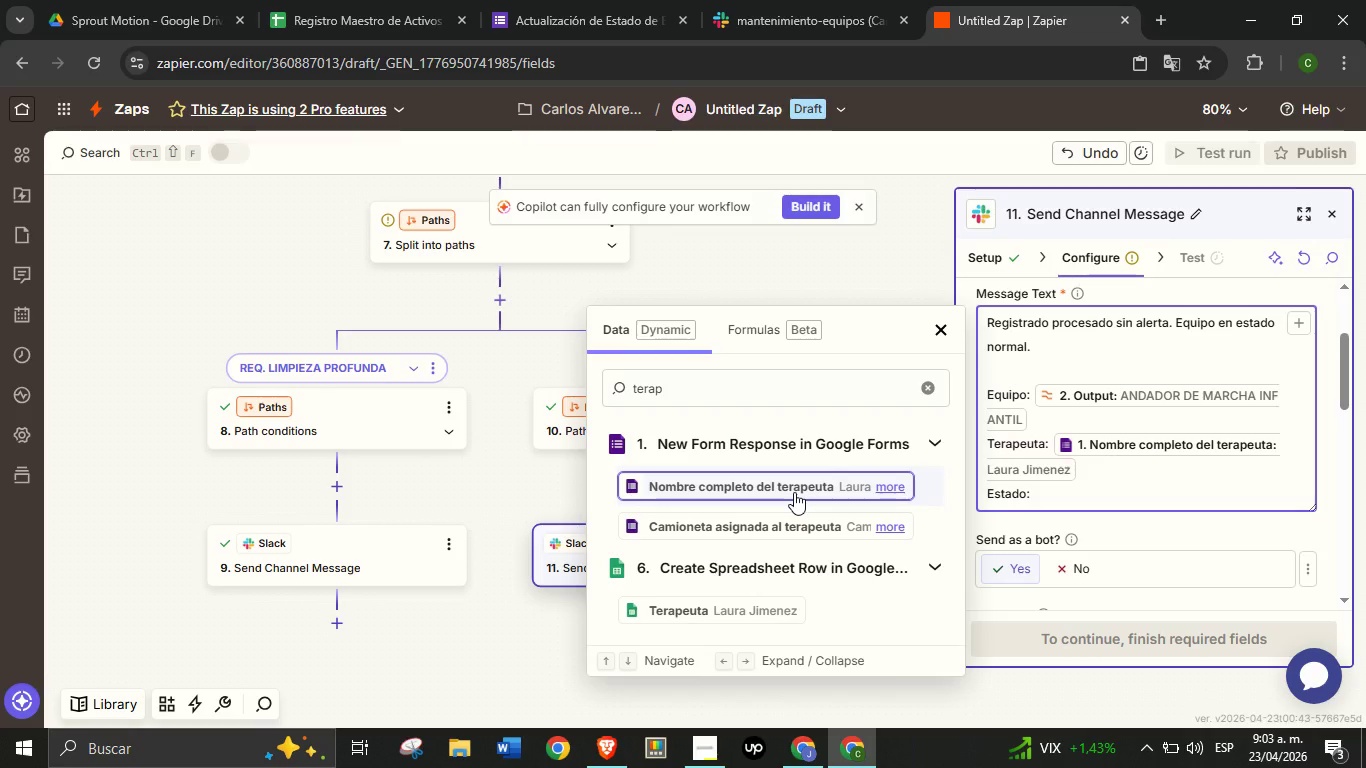 
wait(53.77)
 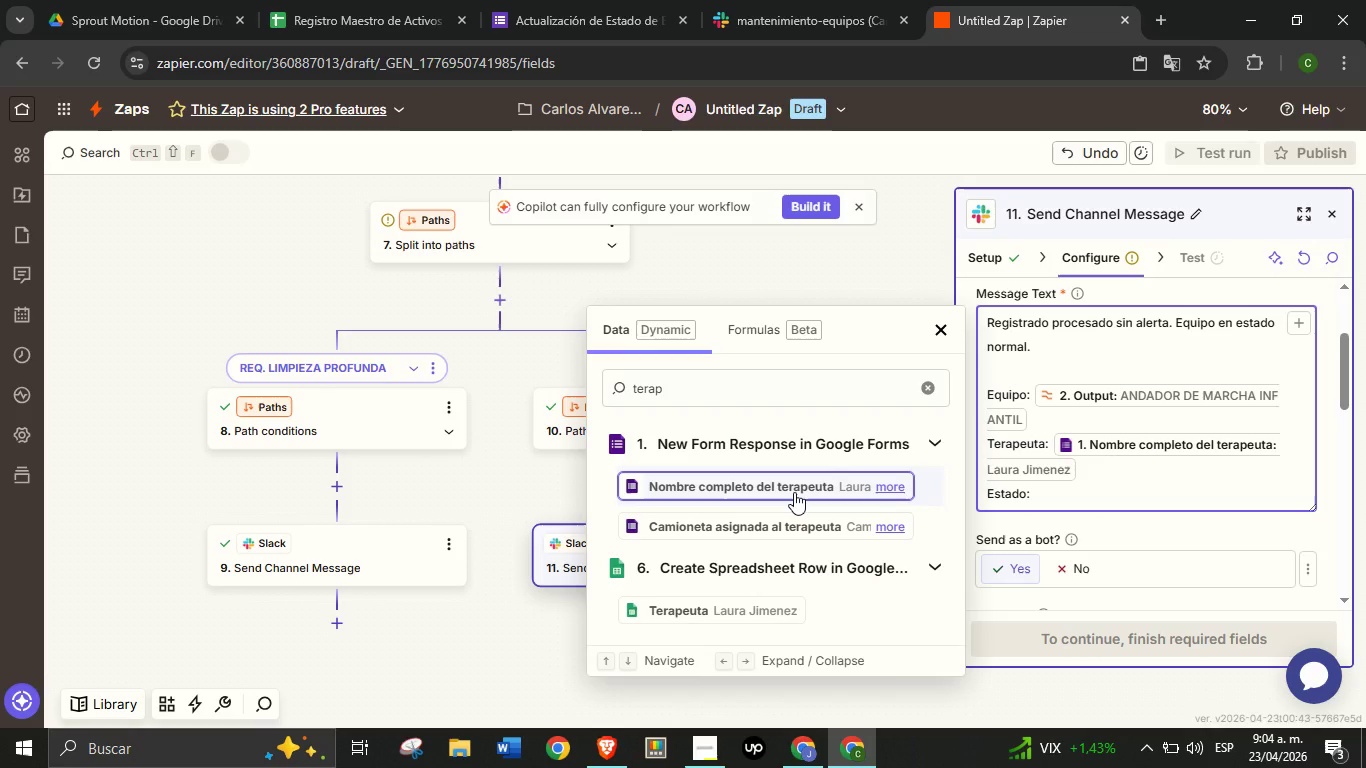 
double_click([779, 400])
 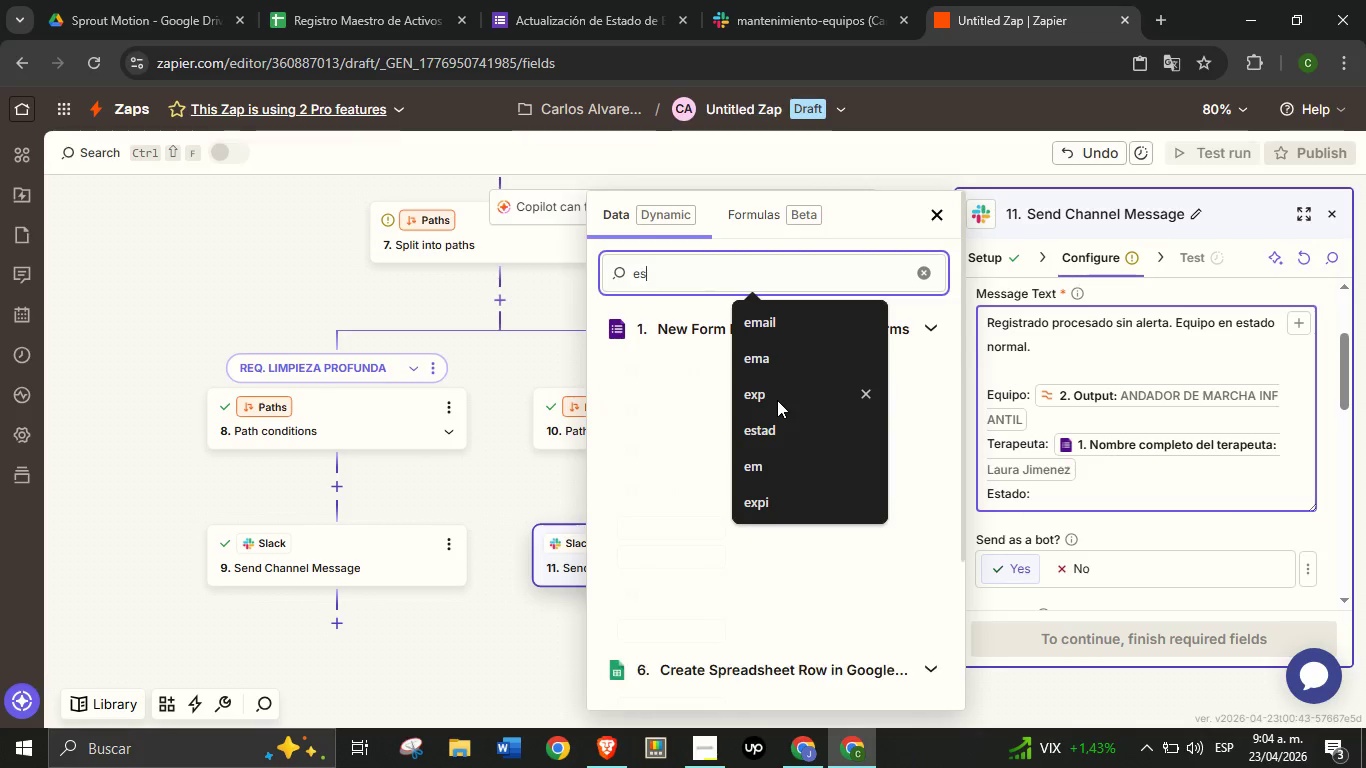 
type(estad)
 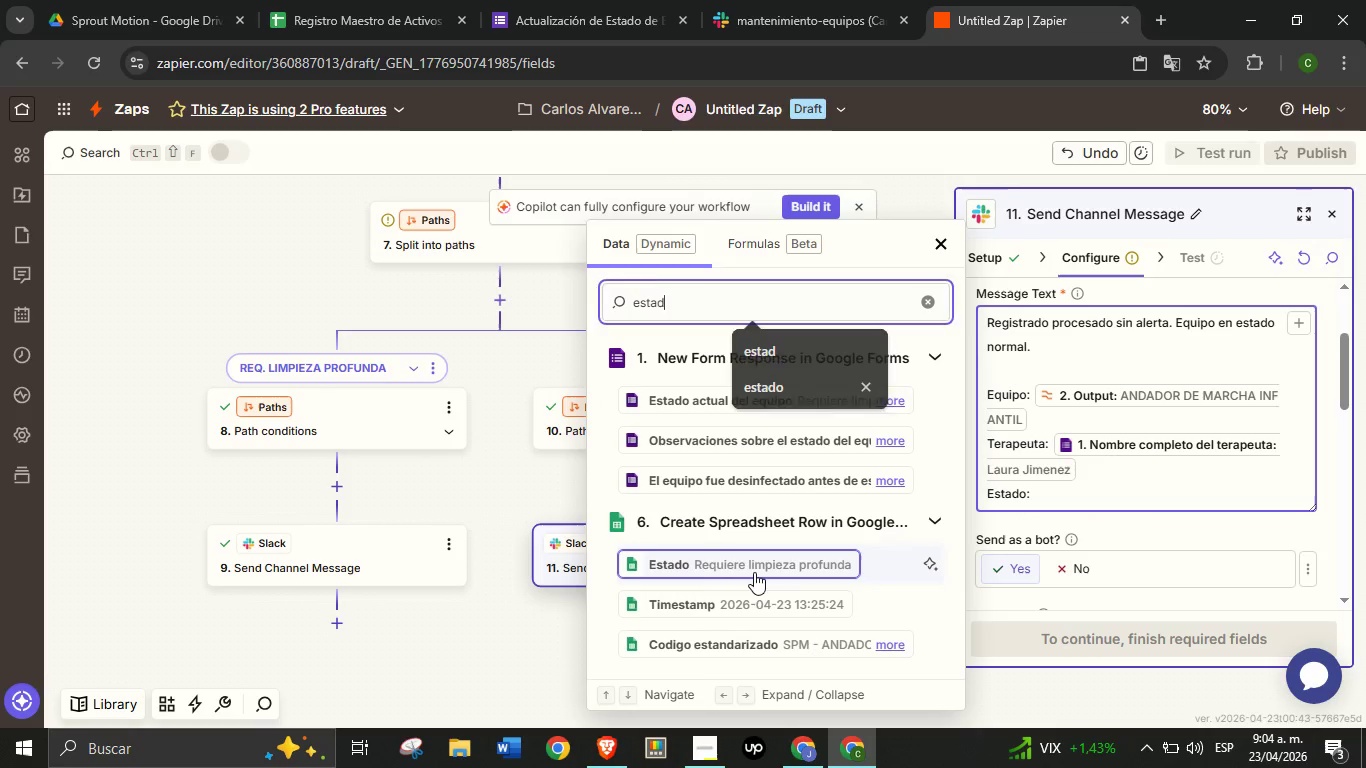 
left_click([754, 572])
 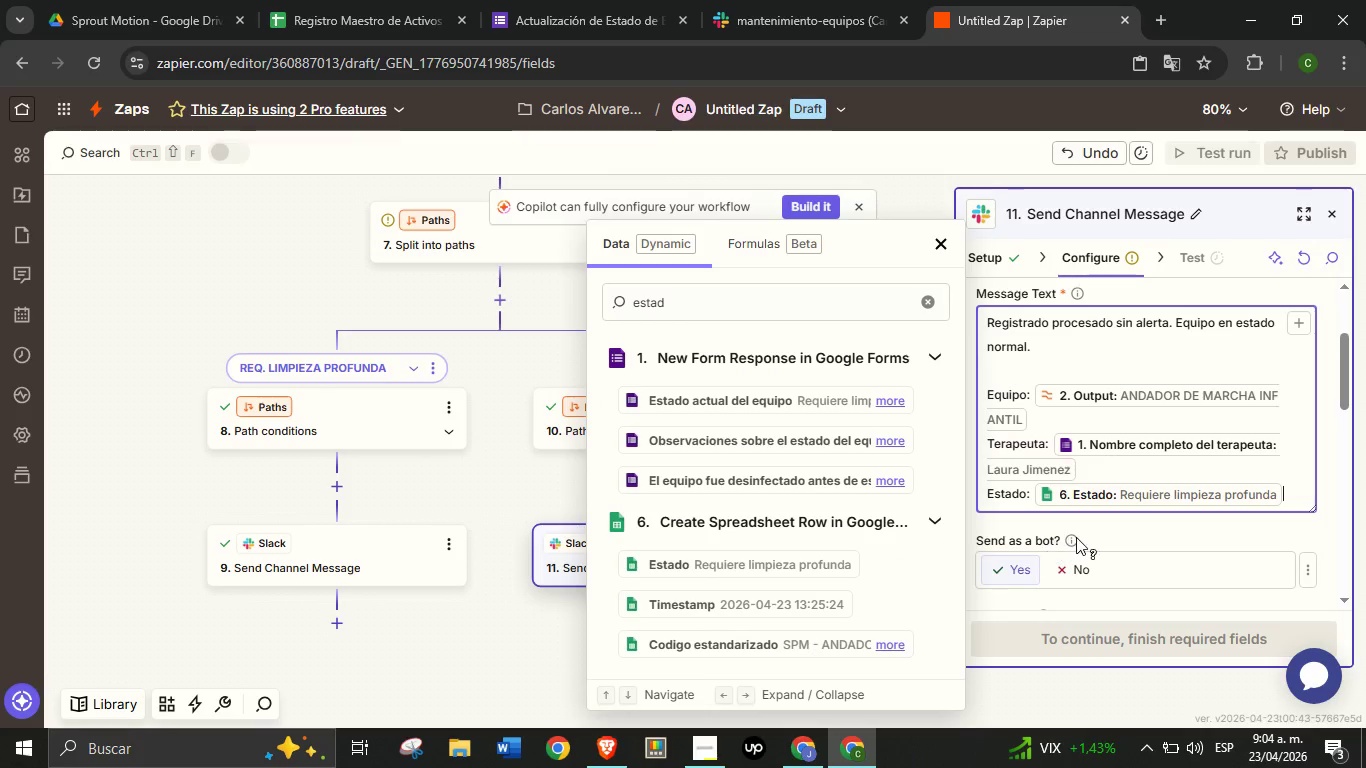 
left_click([1127, 532])
 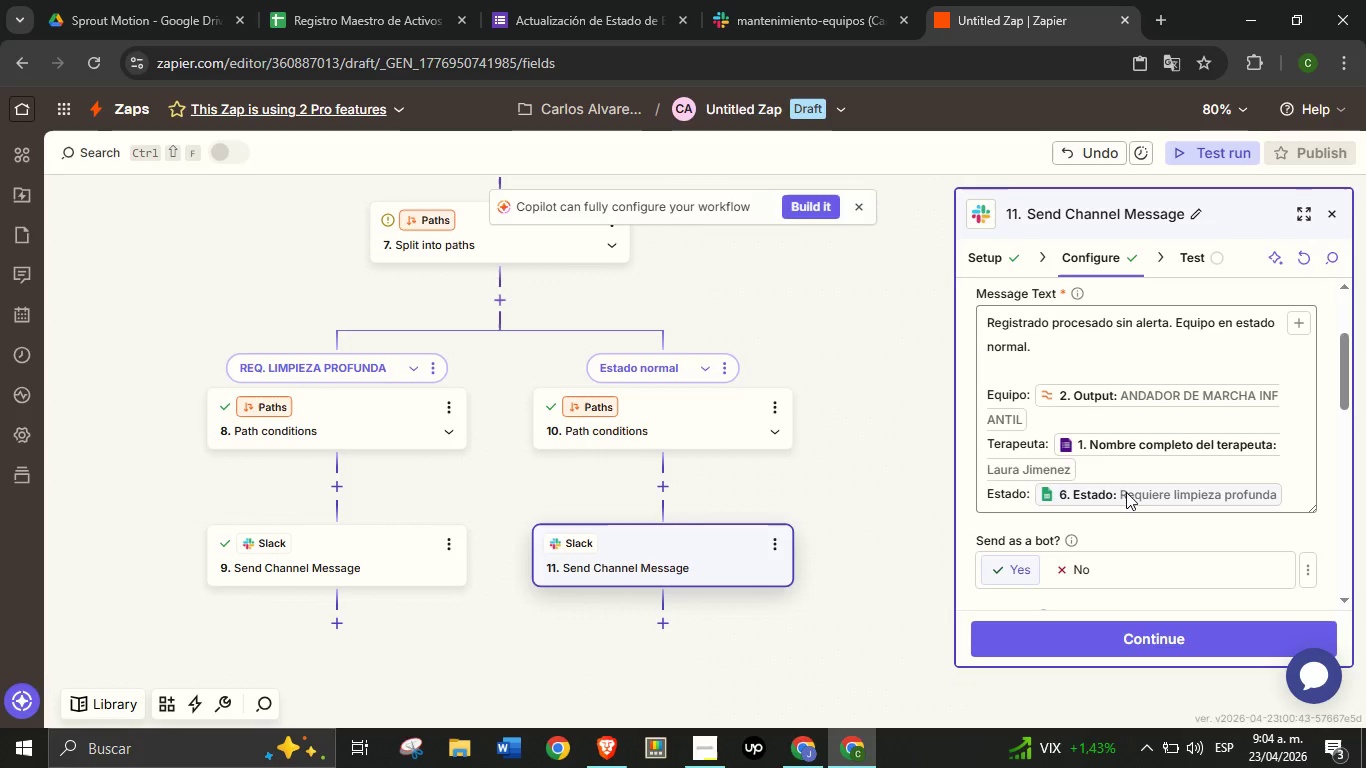 
scroll: coordinate [1125, 491], scroll_direction: down, amount: 1.0
 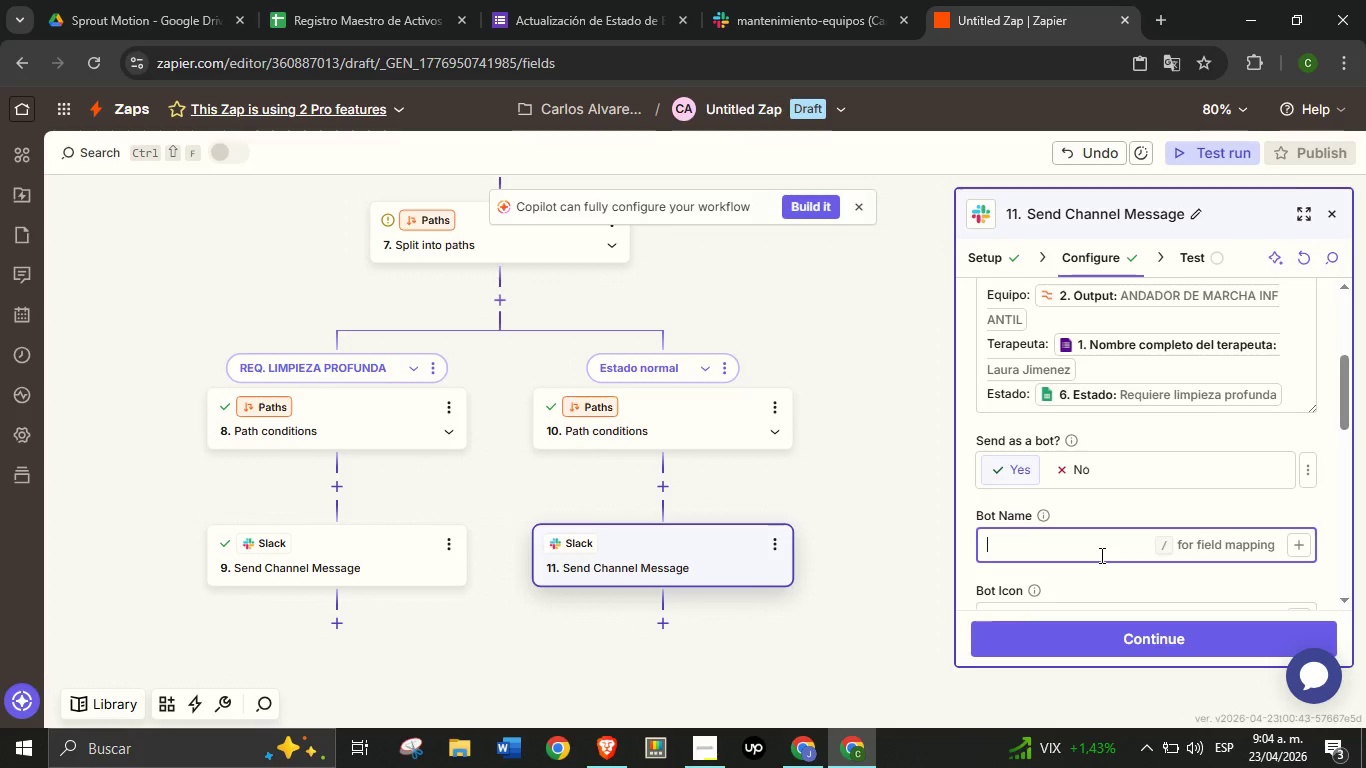 
left_click([1100, 555])
 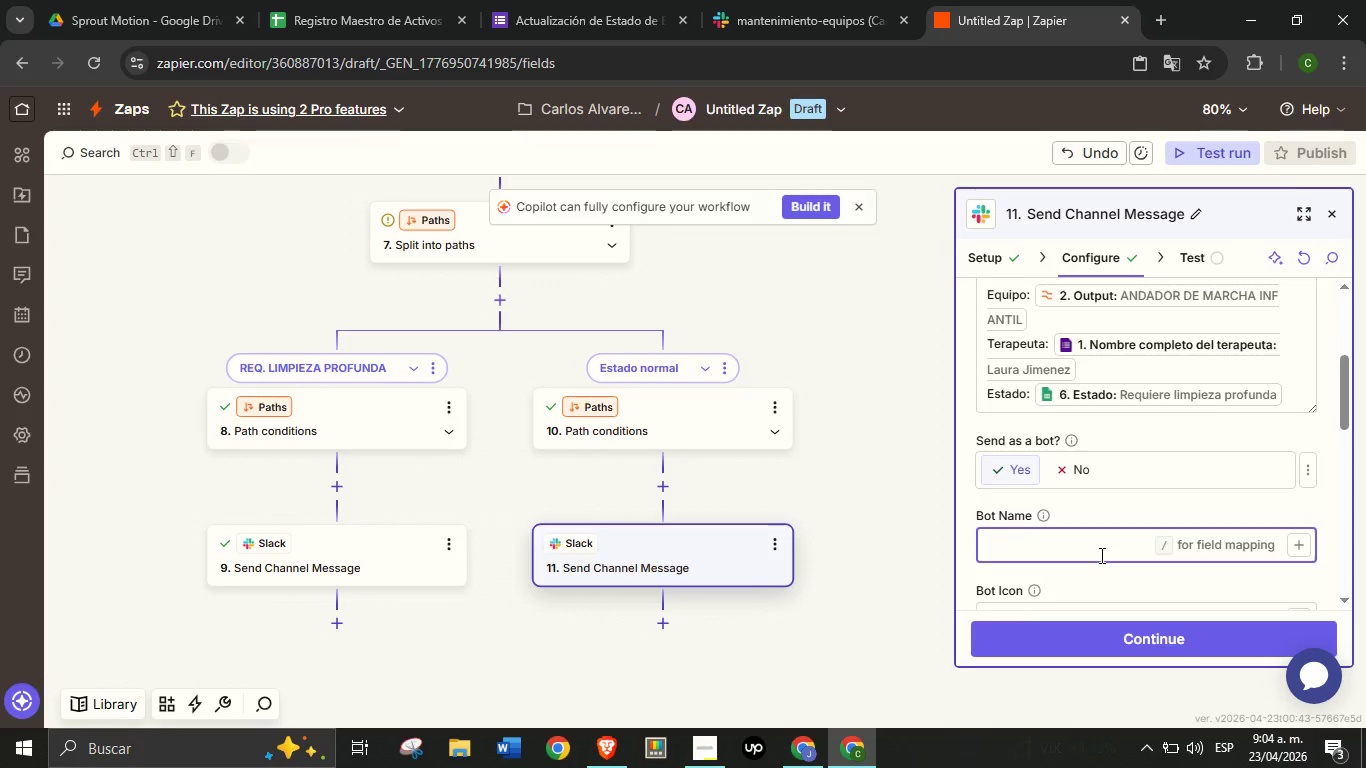 
type(Sproy)
key(Backspace)
type(utOps)
 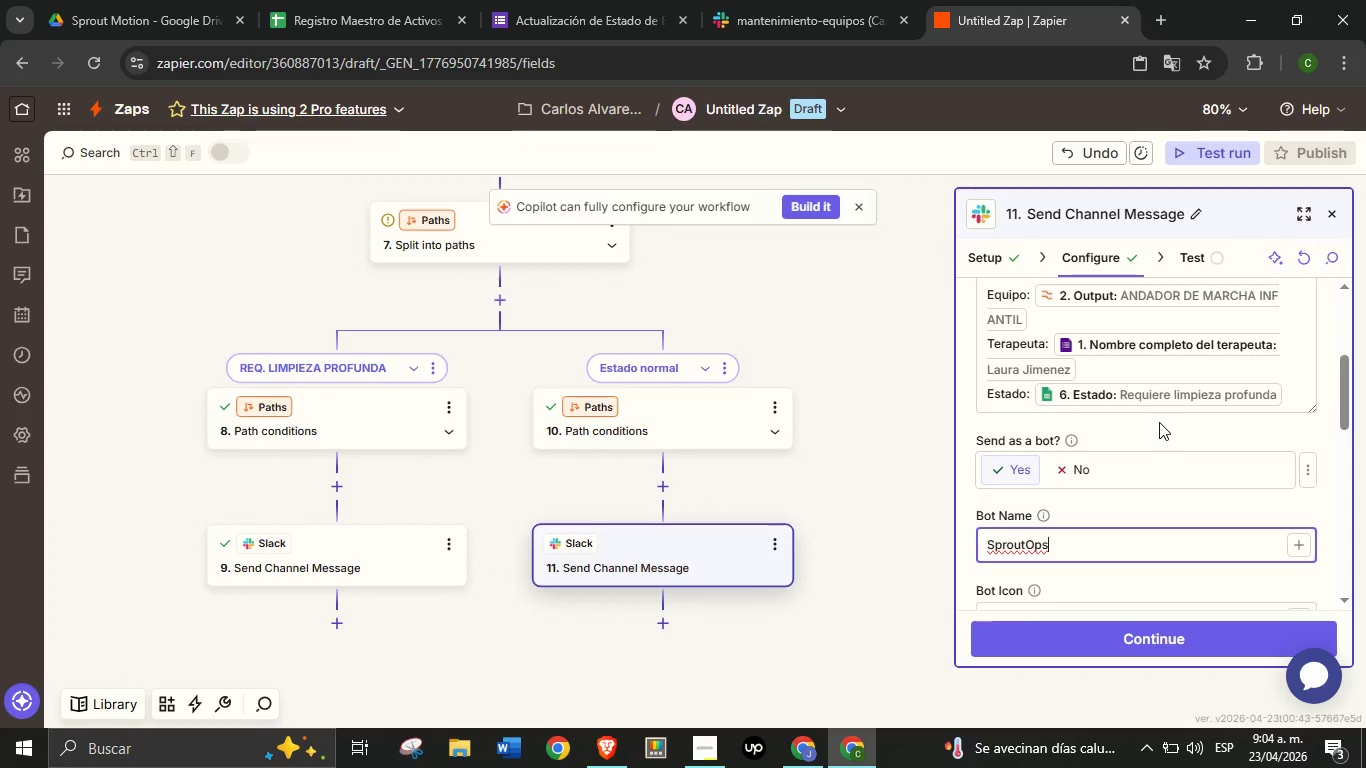 
scroll: coordinate [1157, 437], scroll_direction: down, amount: 4.0
 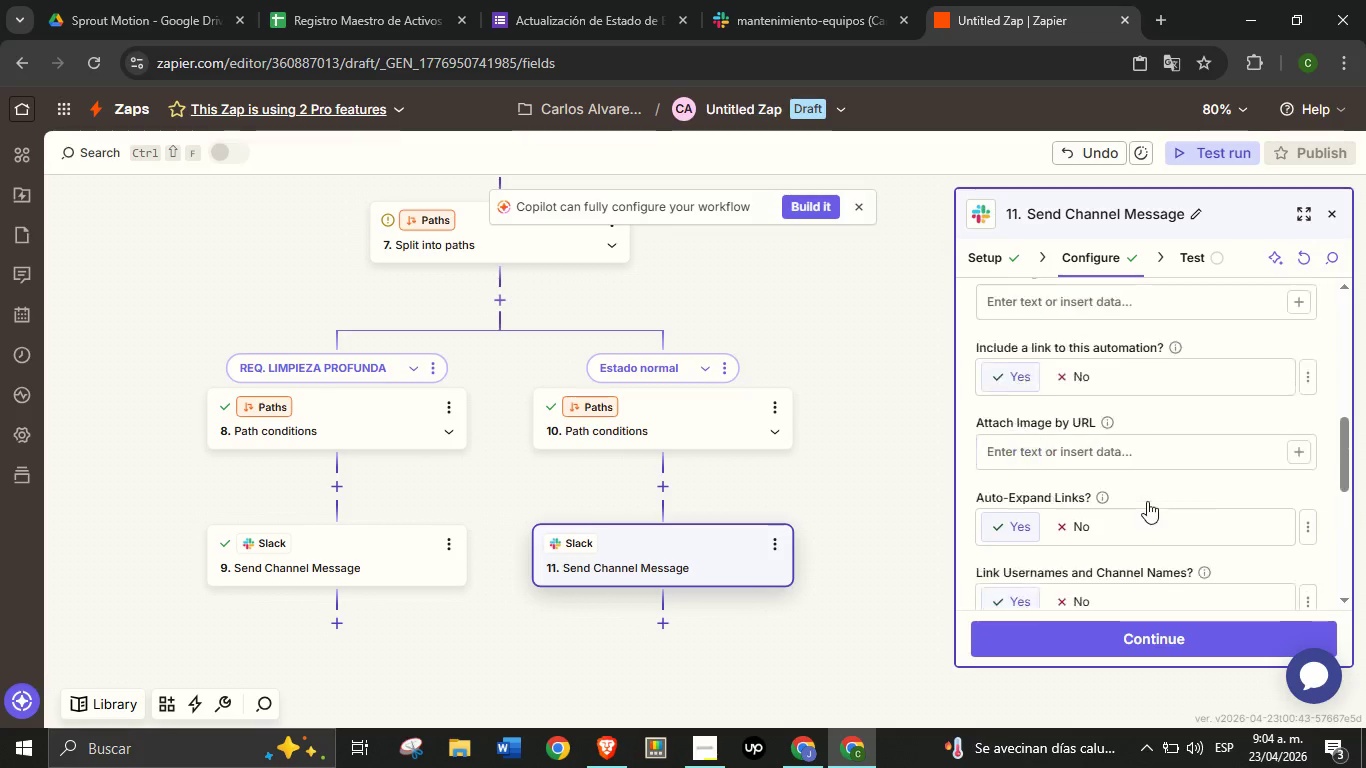 
scroll: coordinate [1147, 501], scroll_direction: up, amount: 1.0
 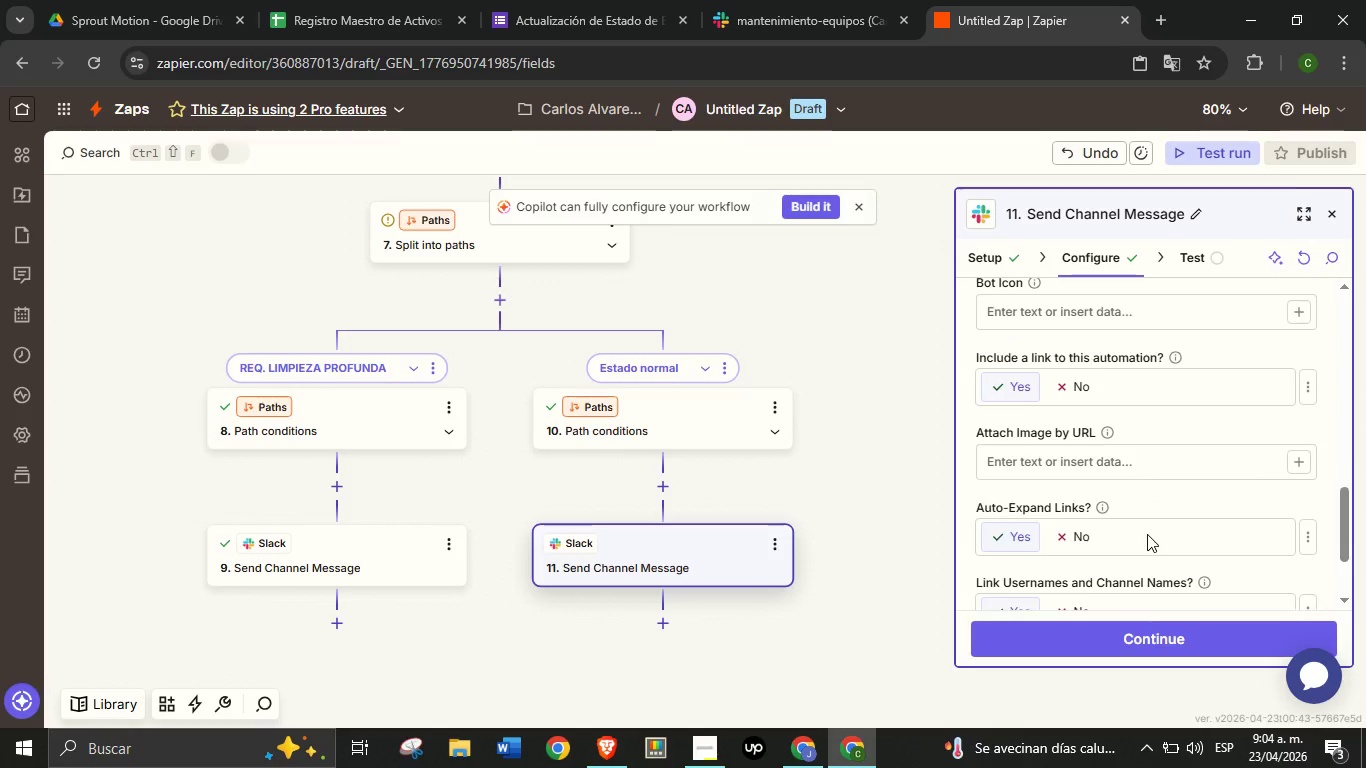 
scroll: coordinate [1146, 538], scroll_direction: down, amount: 7.0
 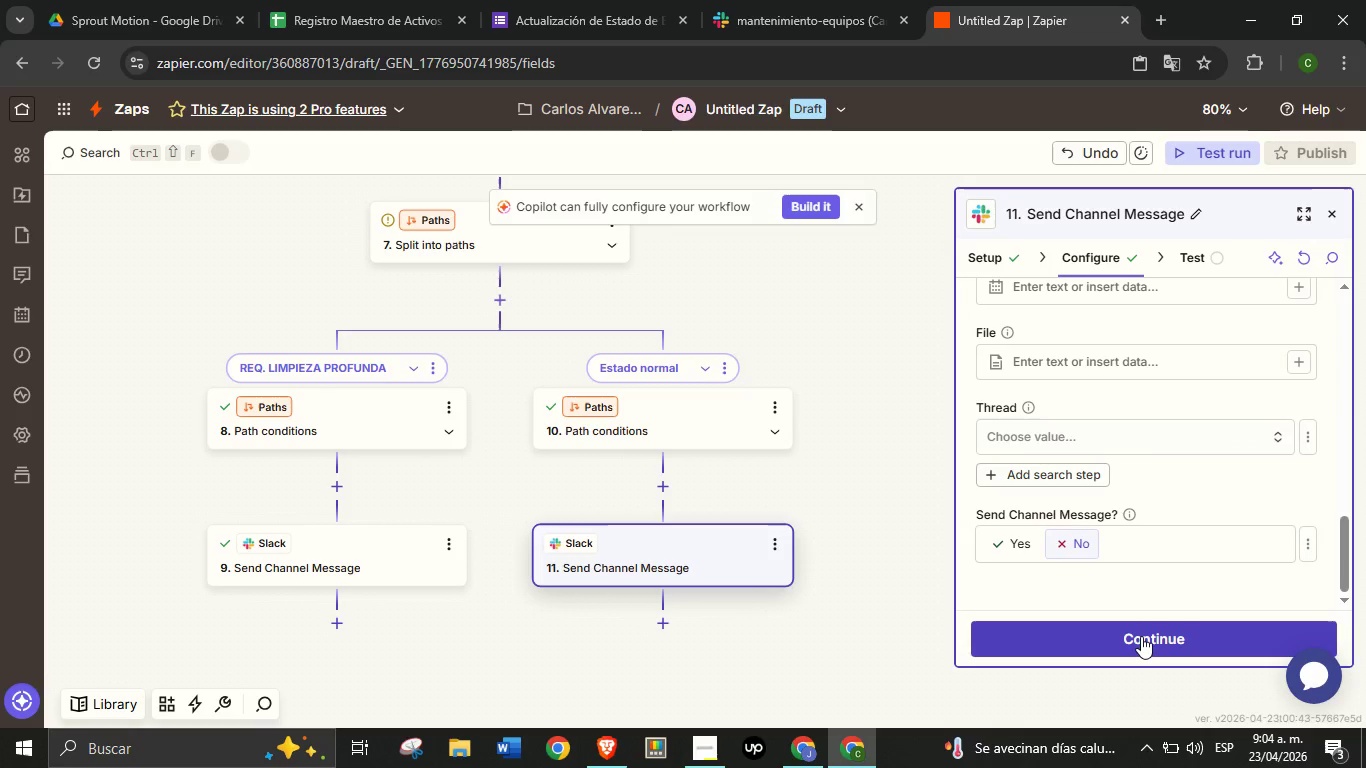 
left_click([1141, 636])
 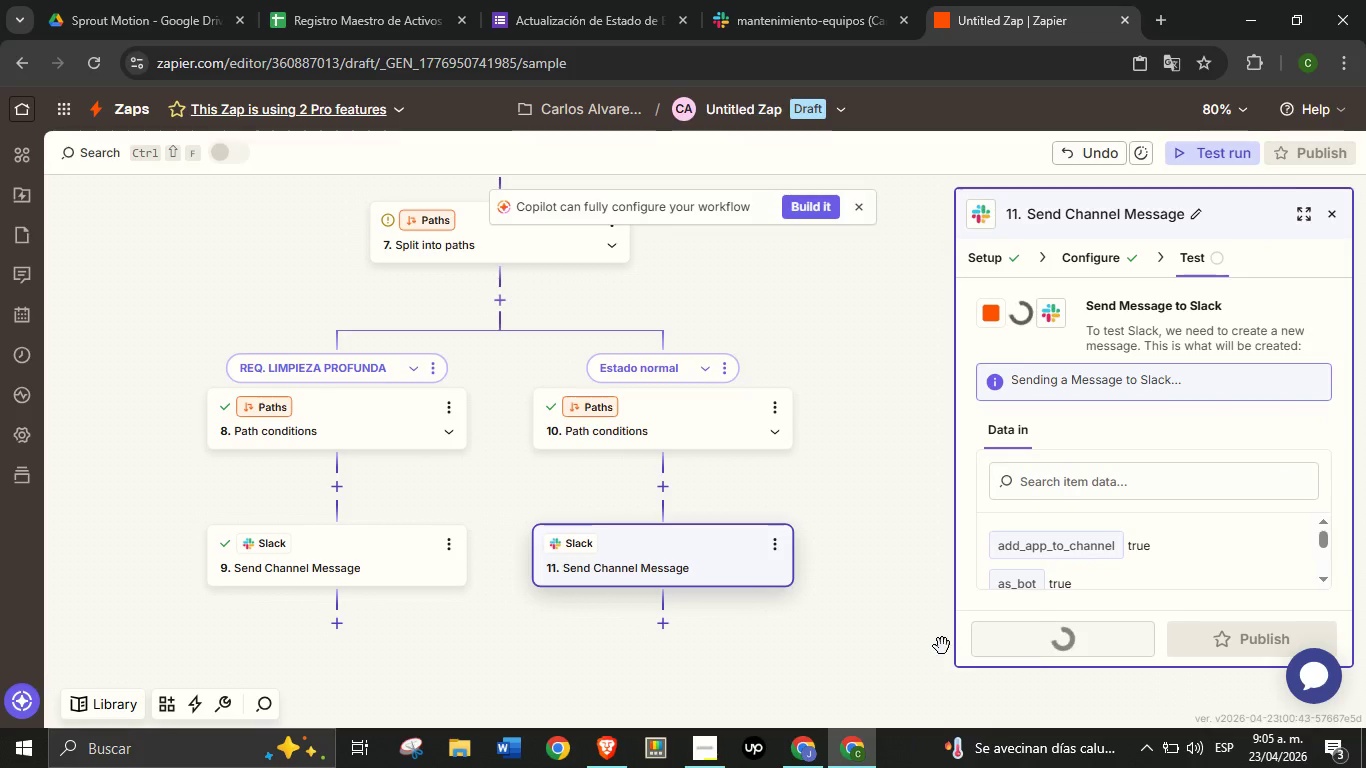 
left_click_drag(start_coordinate=[915, 636], to_coordinate=[910, 606])
 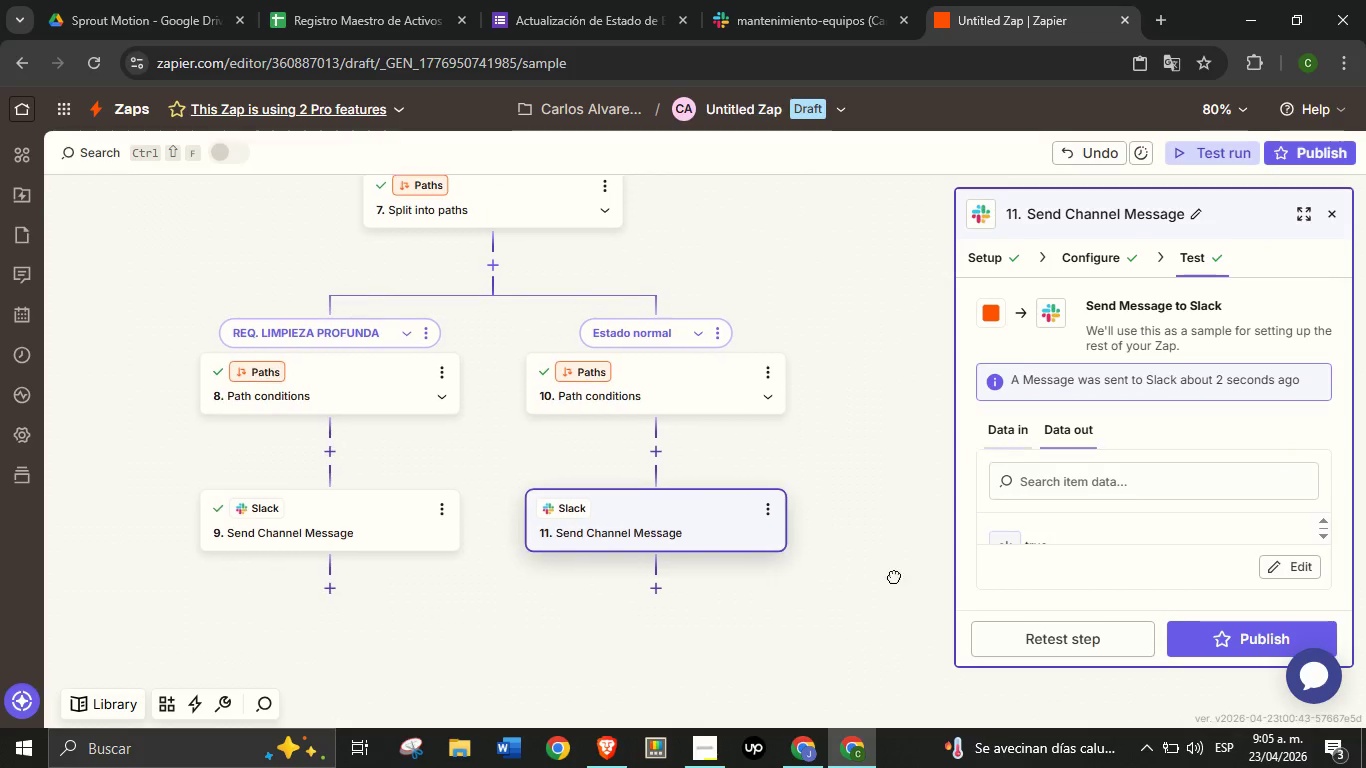 
left_click_drag(start_coordinate=[899, 609], to_coordinate=[894, 566])
 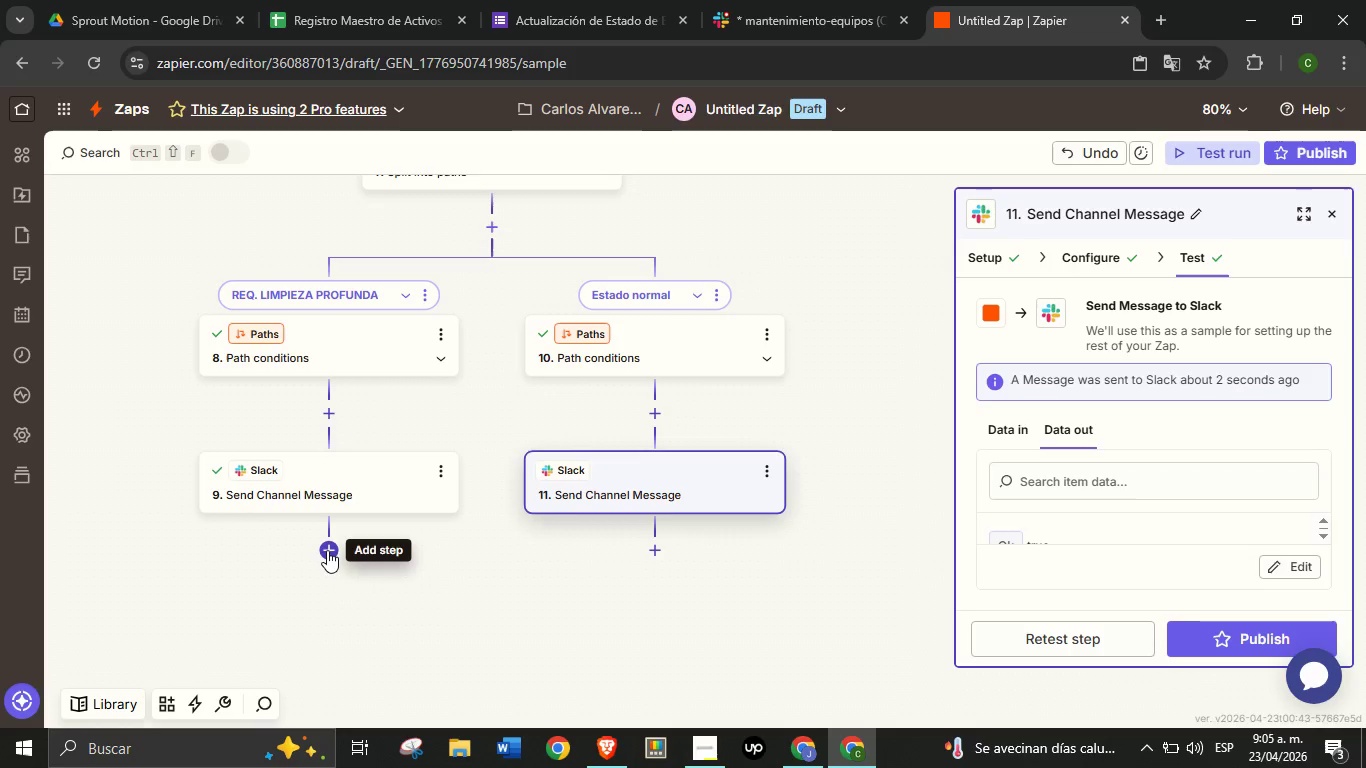 
left_click([327, 550])
 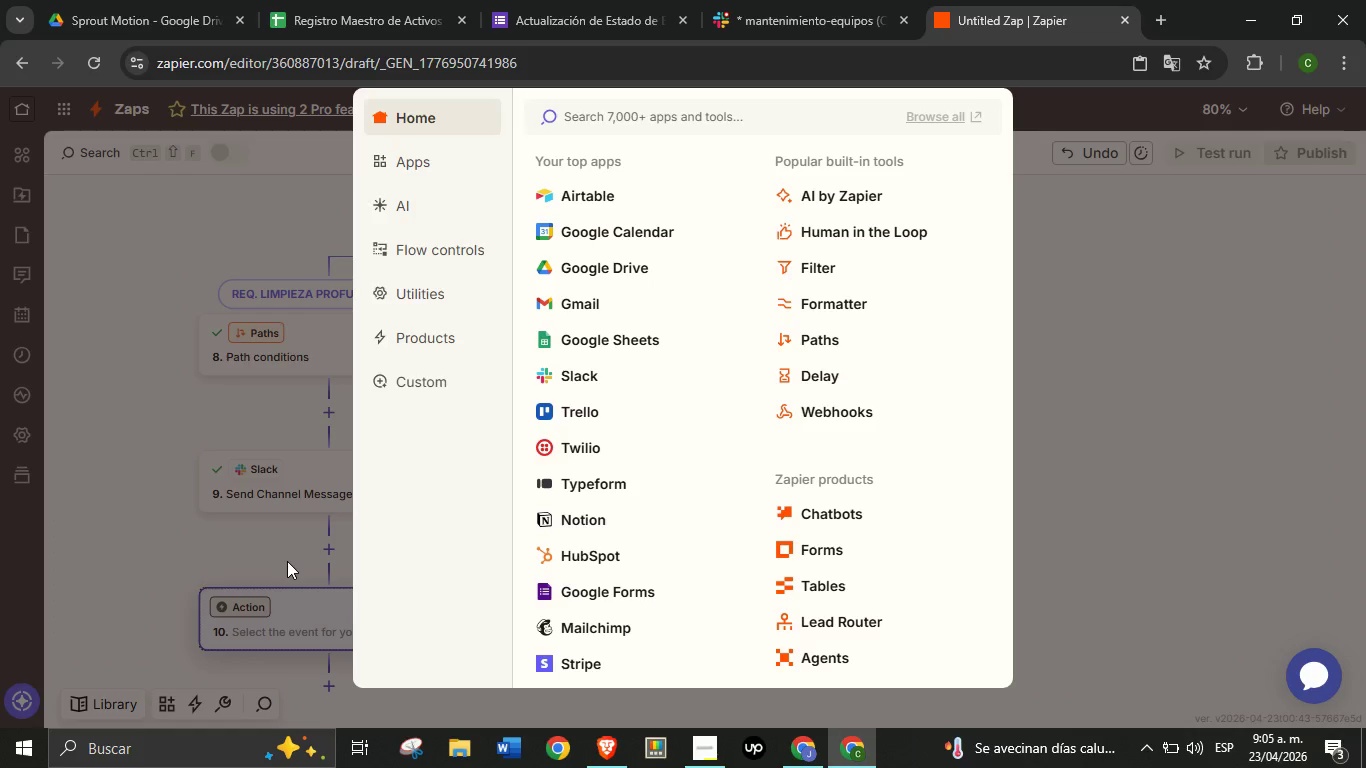 
wait(37.73)
 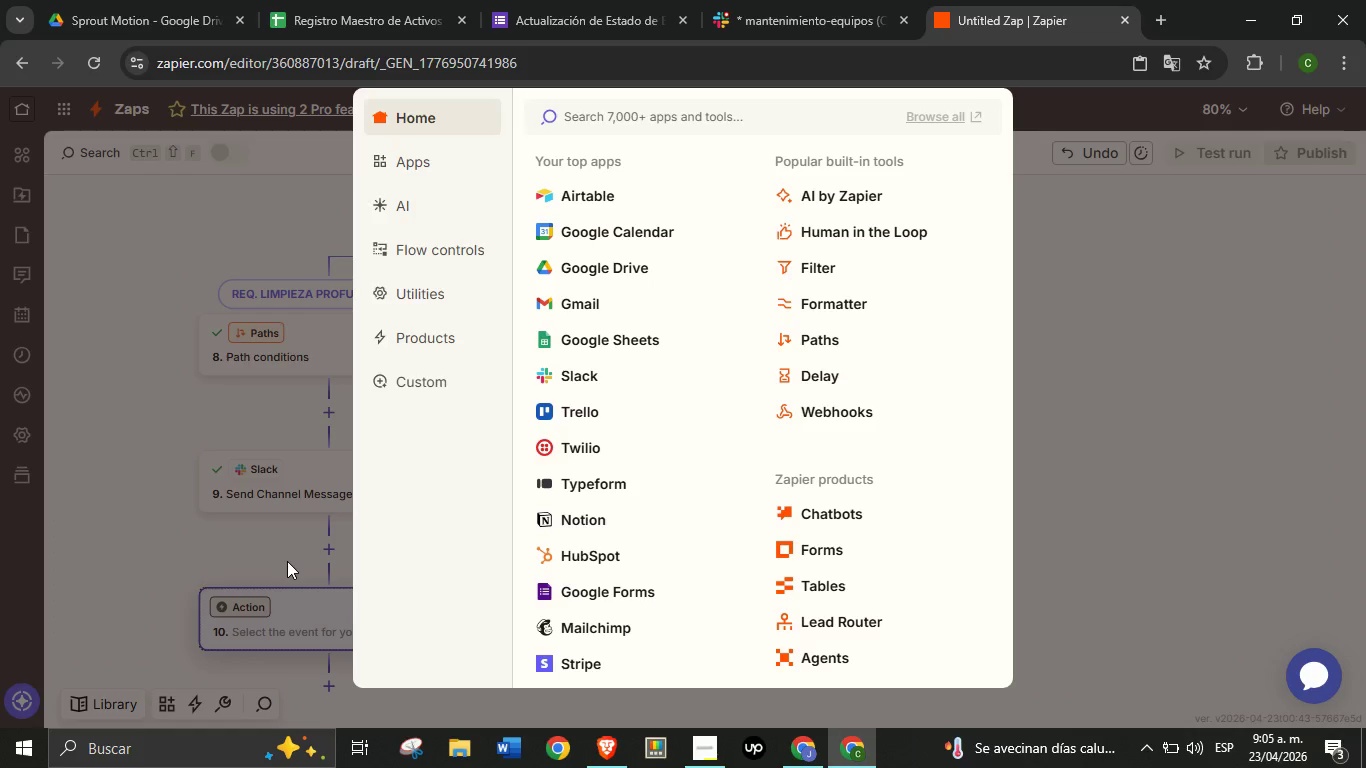 
left_click([593, 332])
 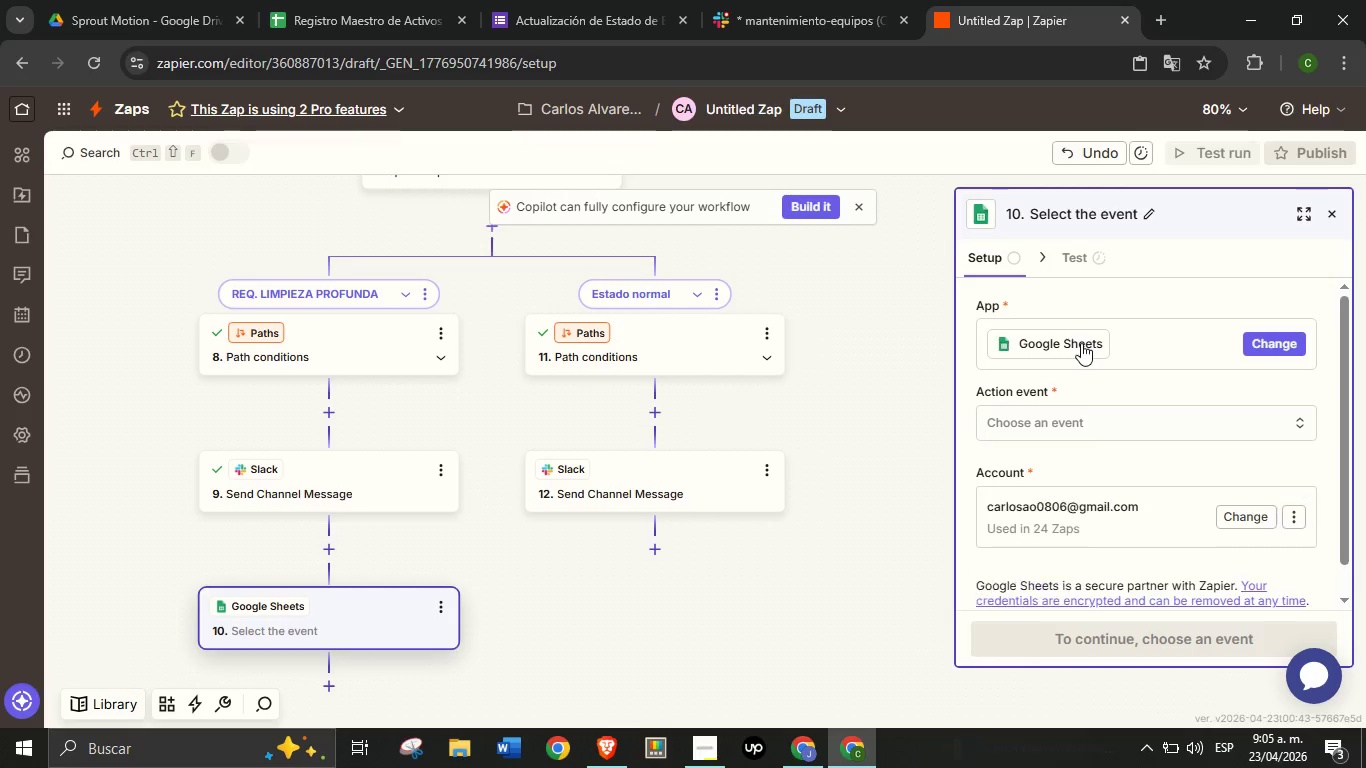 
left_click([1096, 424])
 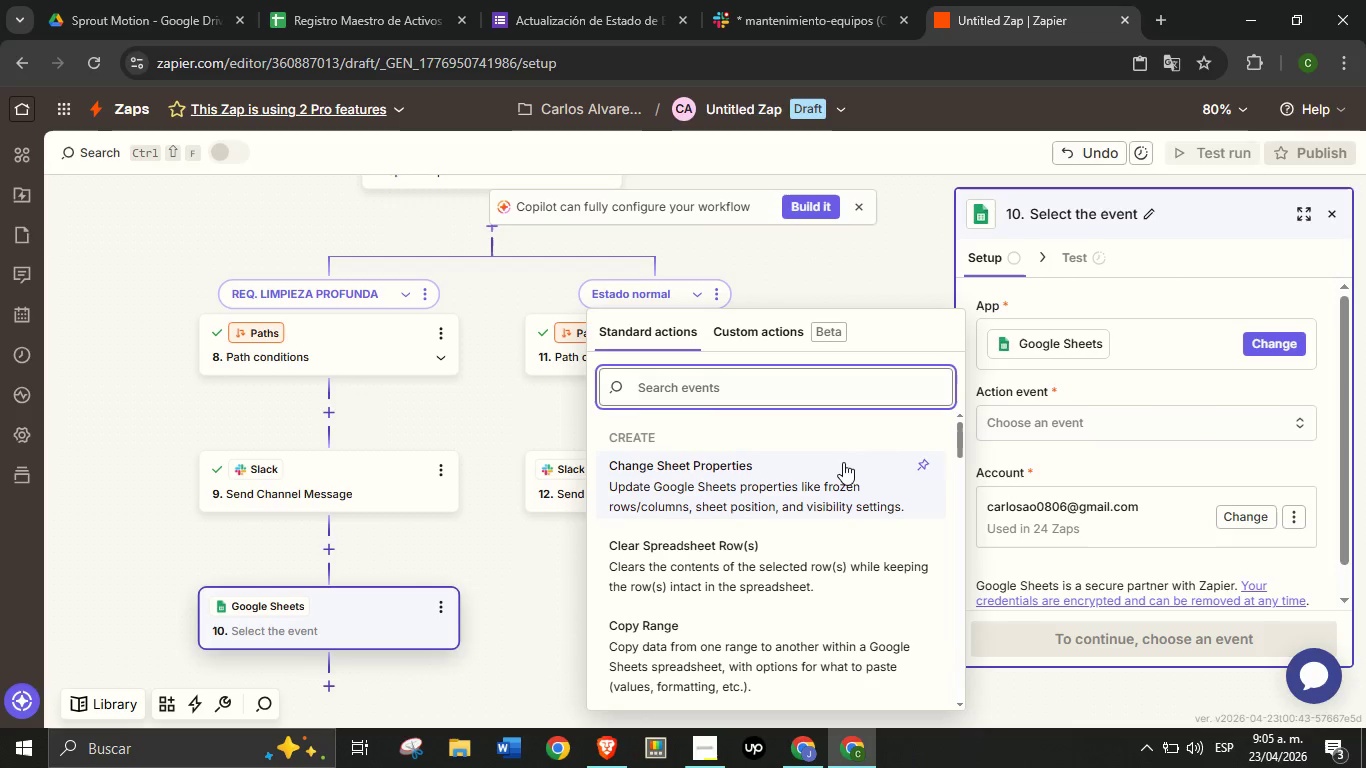 
type(upd)
 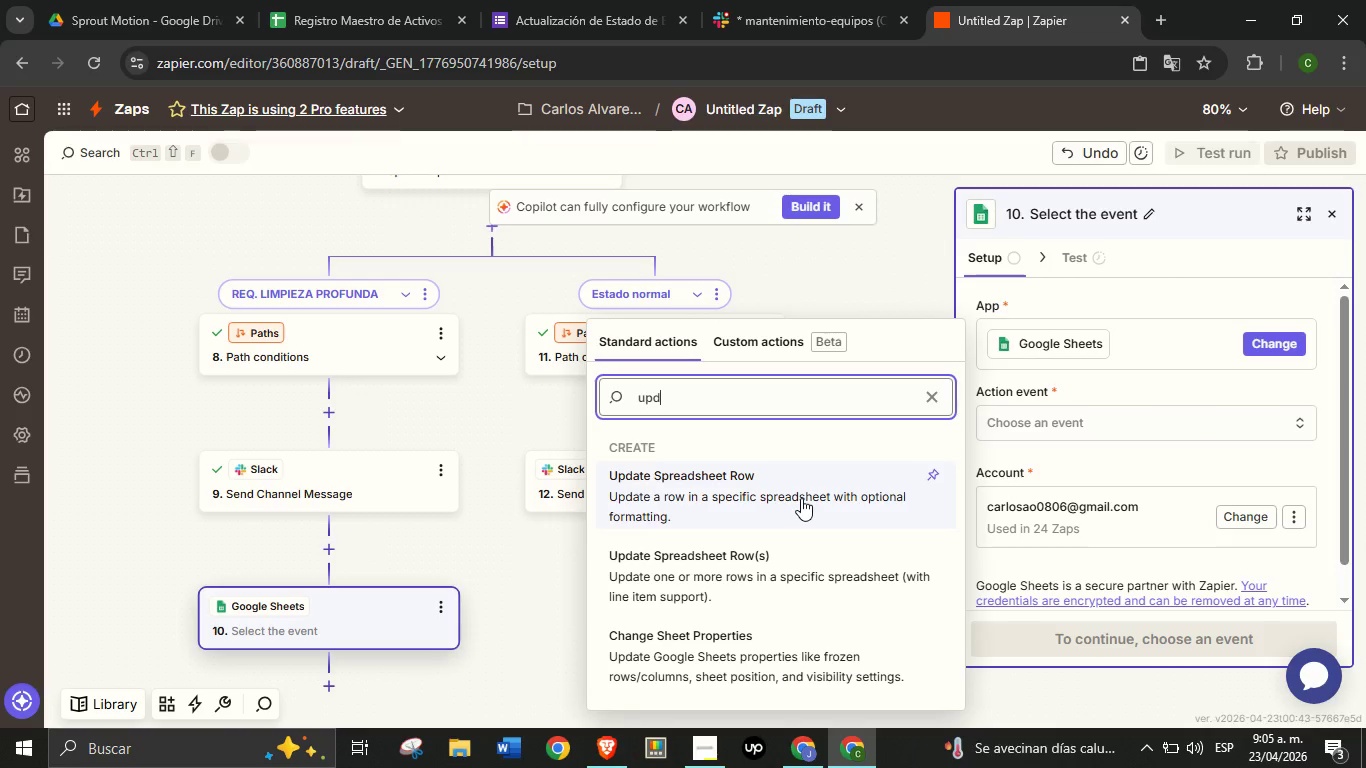 
left_click([801, 498])
 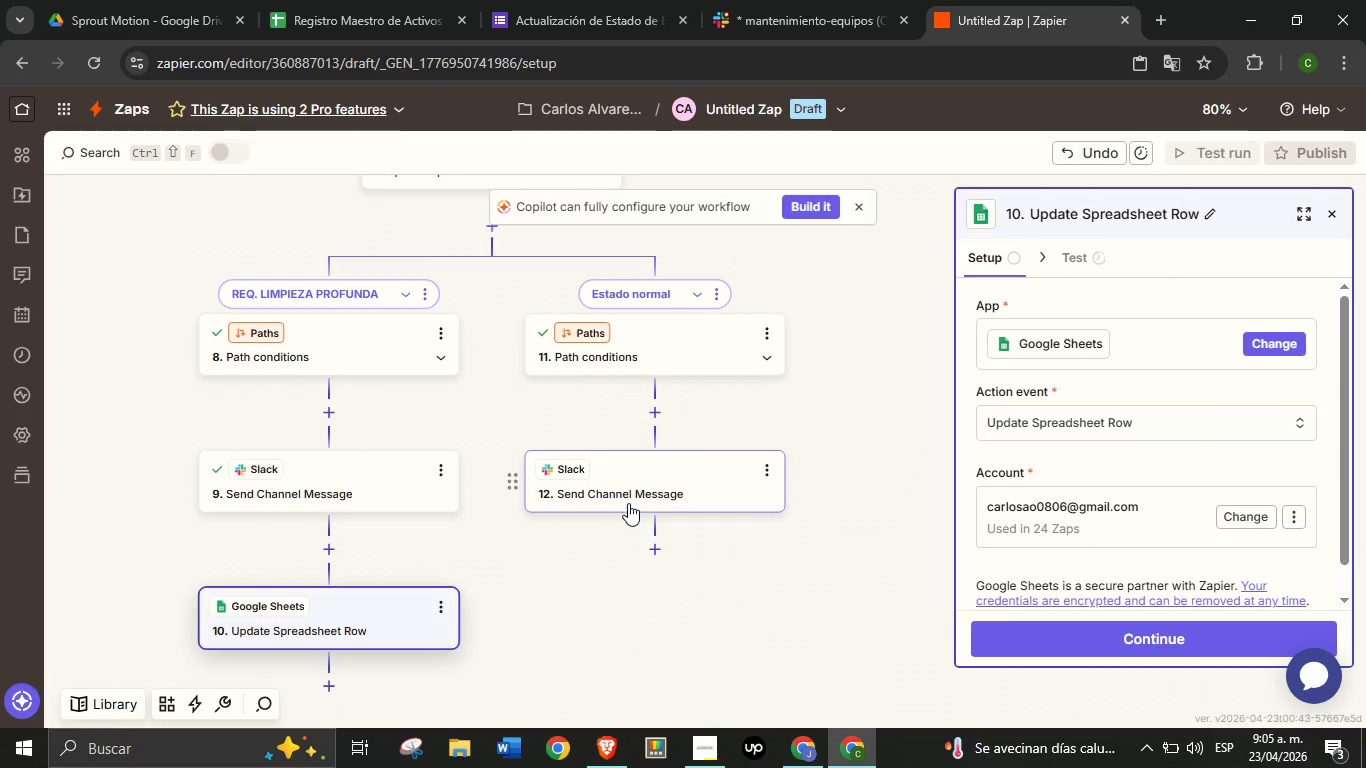 
scroll: coordinate [631, 501], scroll_direction: up, amount: 14.0
 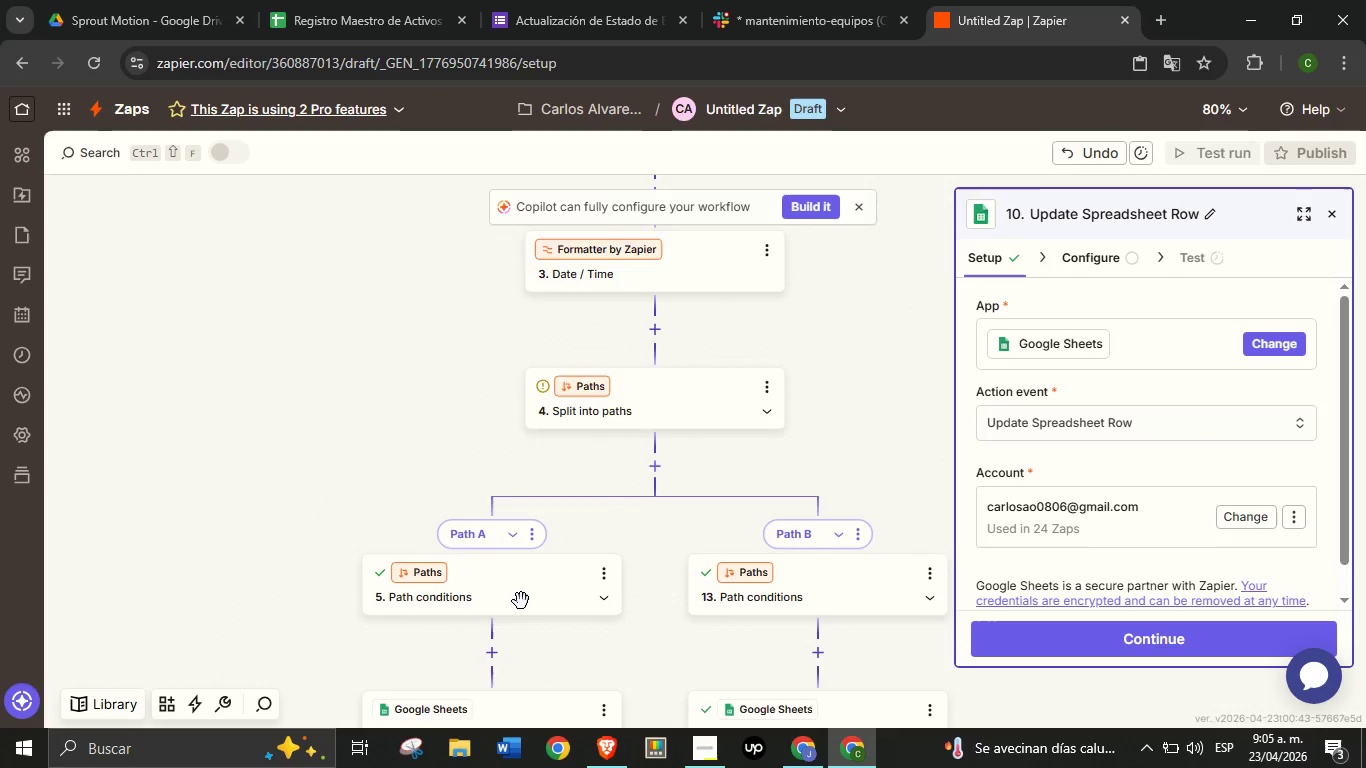 
scroll: coordinate [530, 574], scroll_direction: down, amount: 17.0
 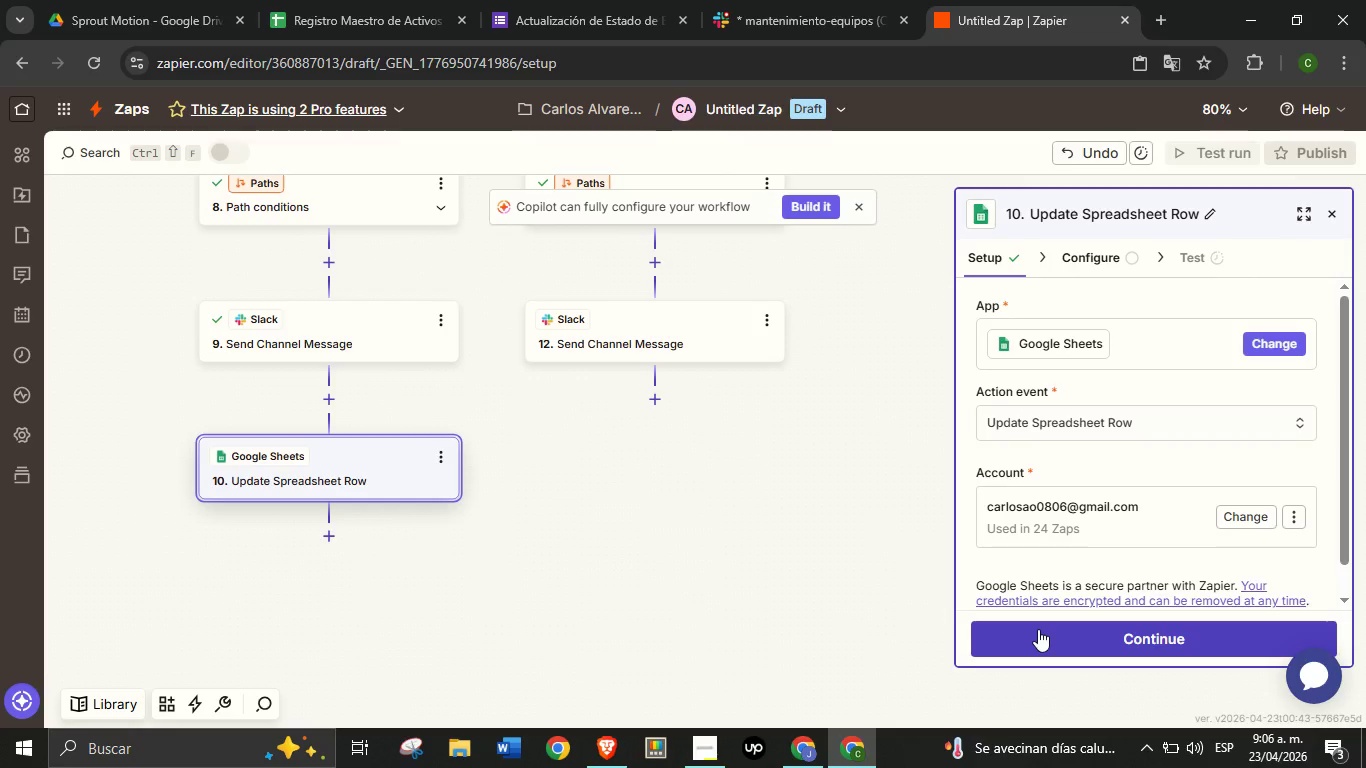 
left_click([1038, 629])
 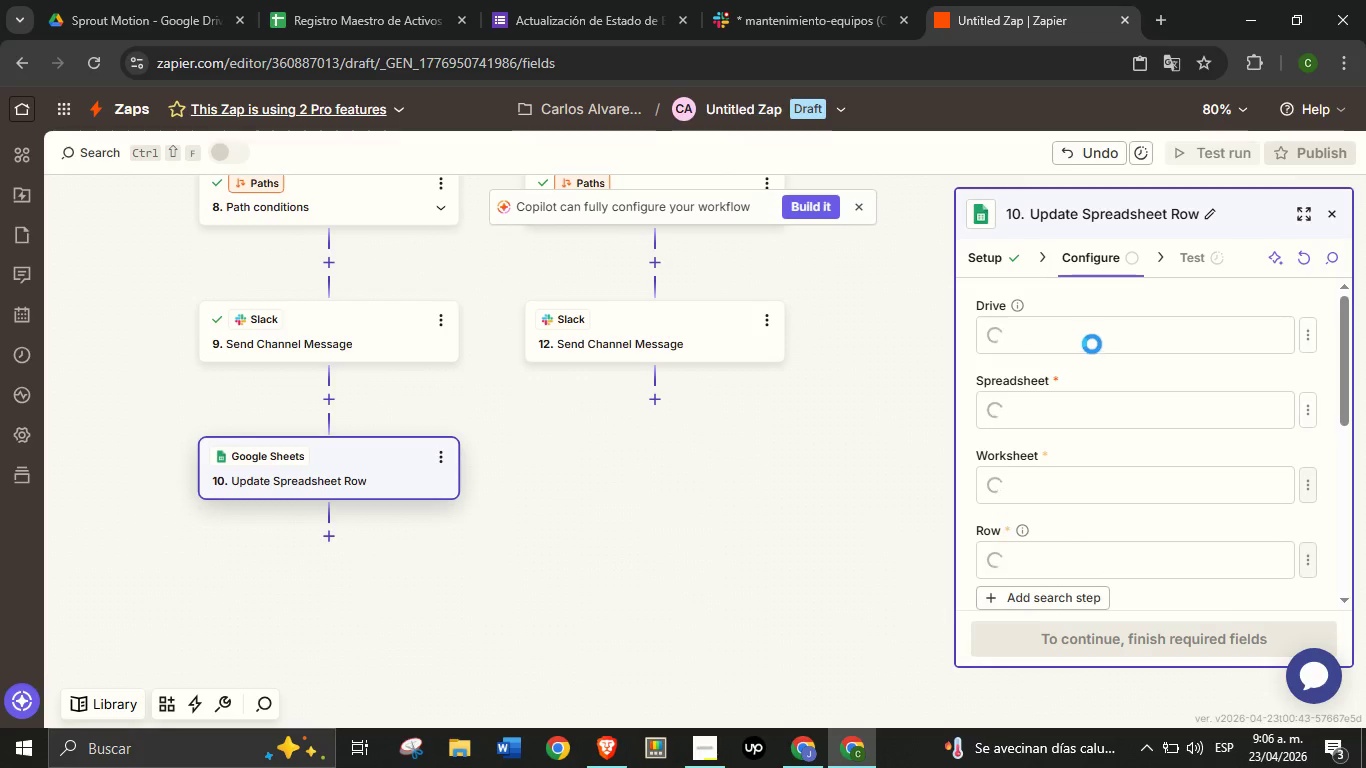 
left_click([1092, 342])
 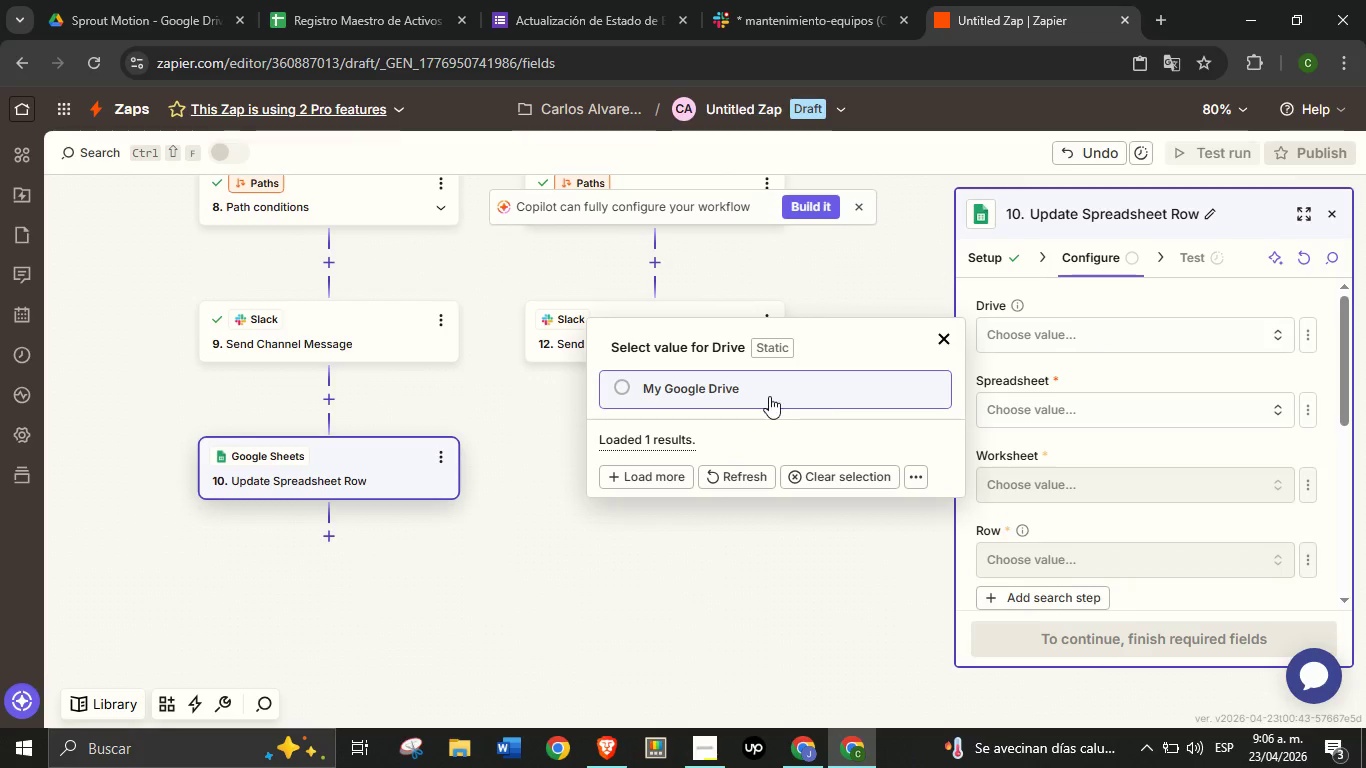 
left_click([769, 396])
 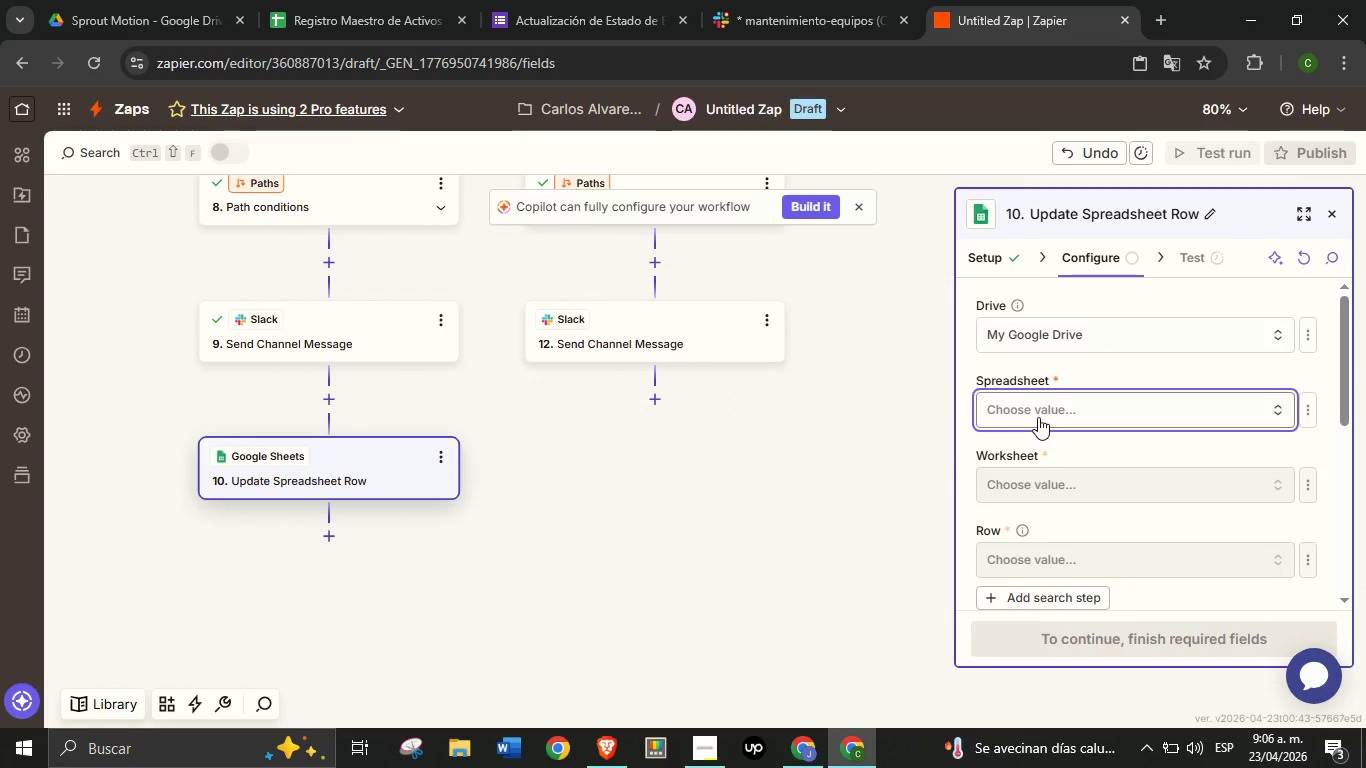 
left_click([1038, 417])
 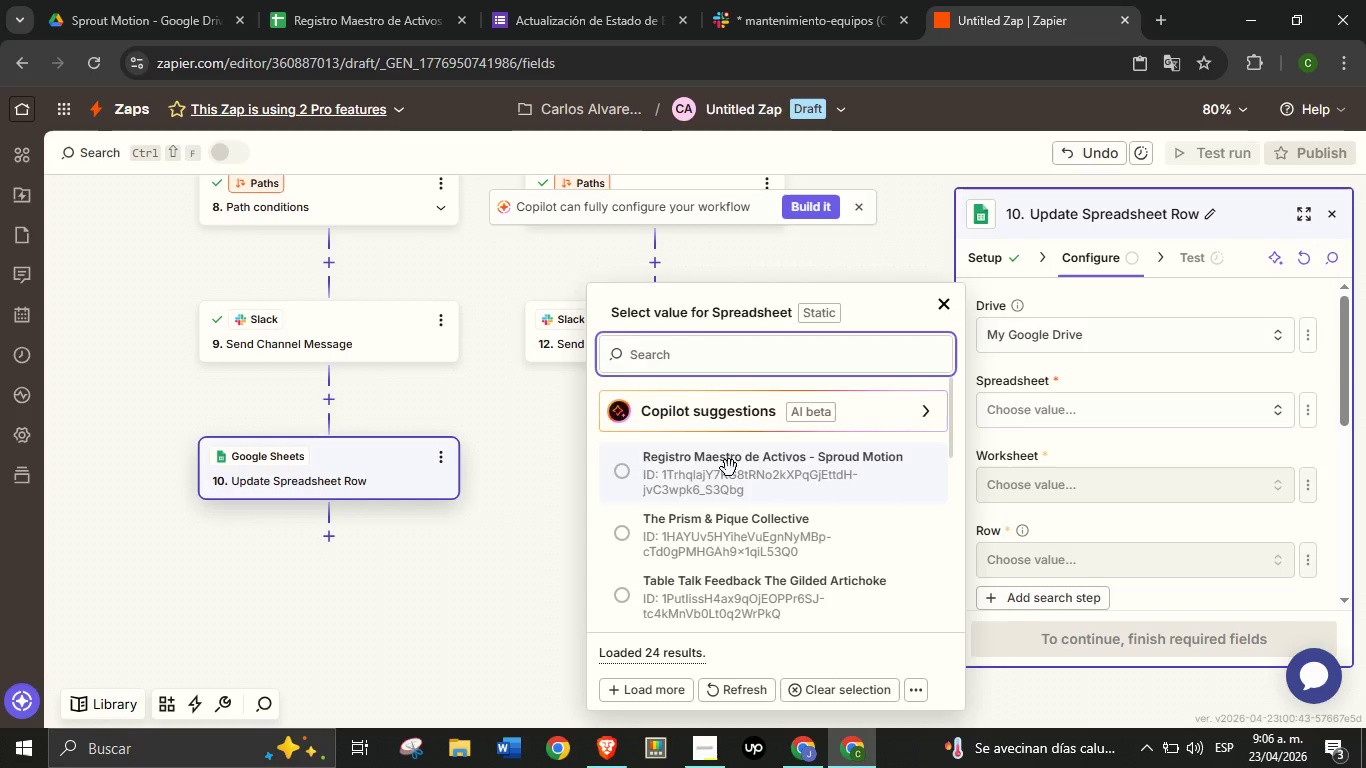 
left_click([729, 468])
 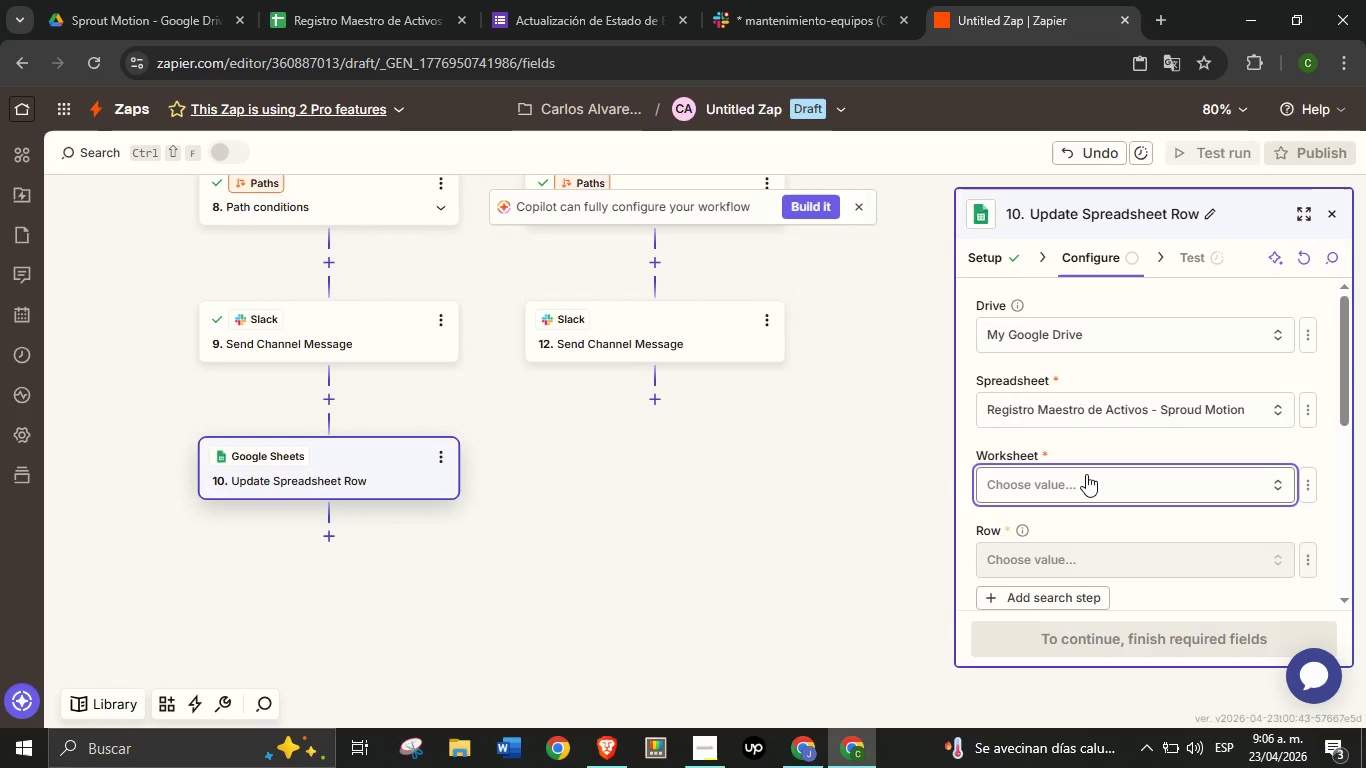 
left_click([1086, 474])
 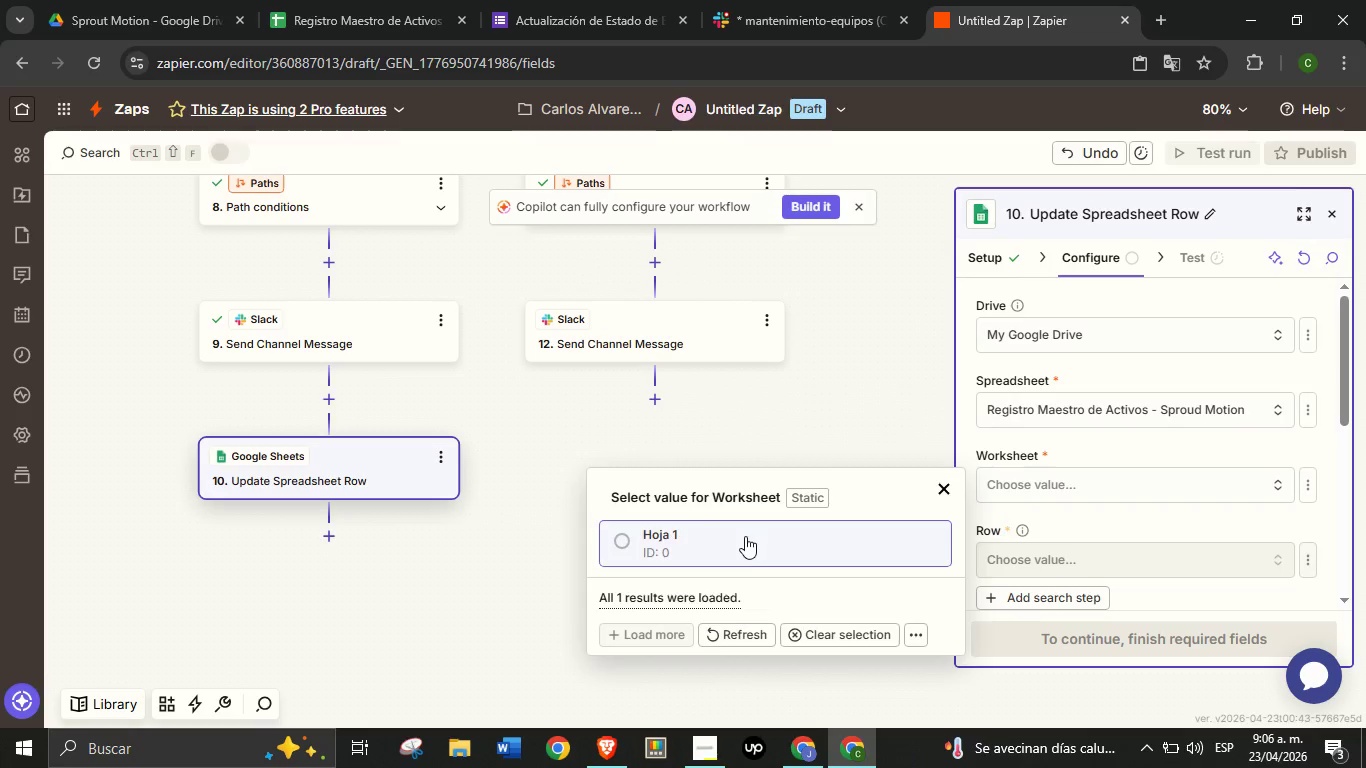 
left_click([745, 536])
 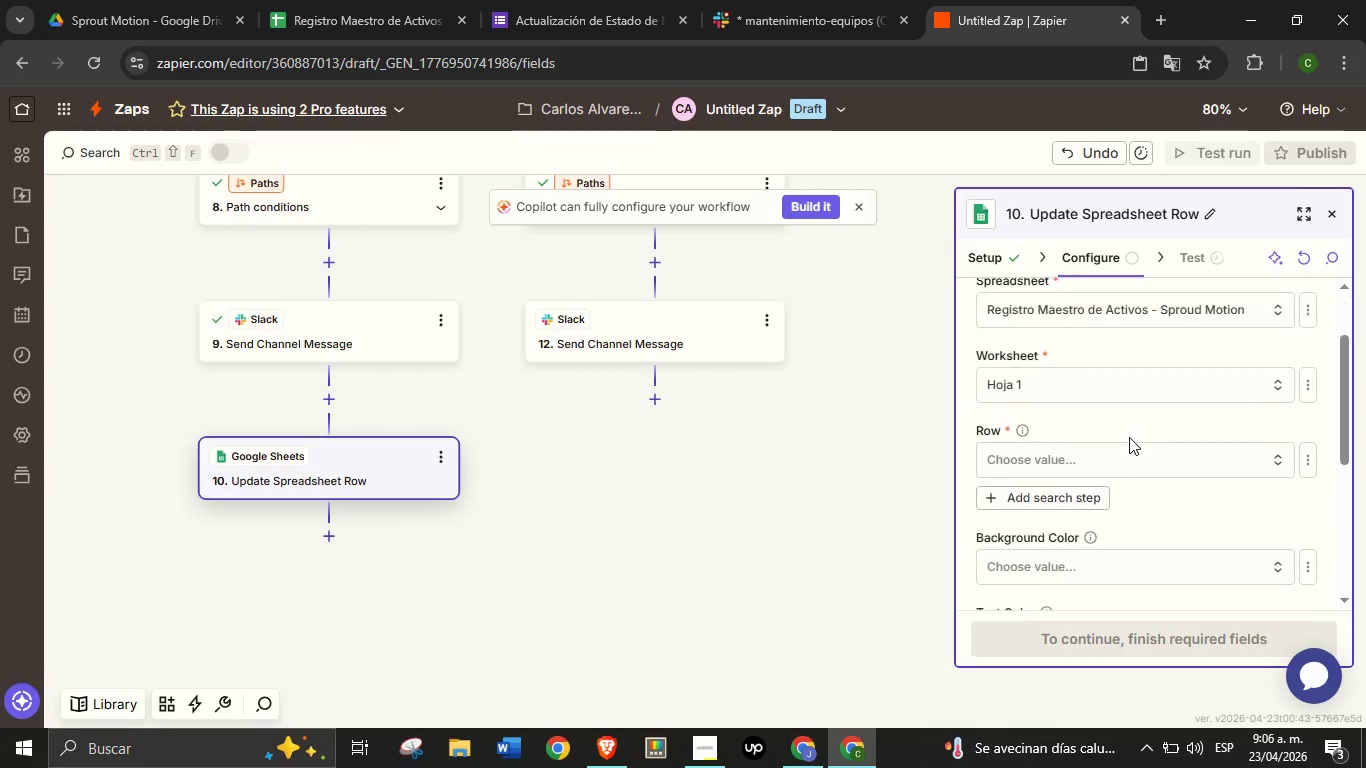 
scroll: coordinate [1129, 437], scroll_direction: down, amount: 1.0
 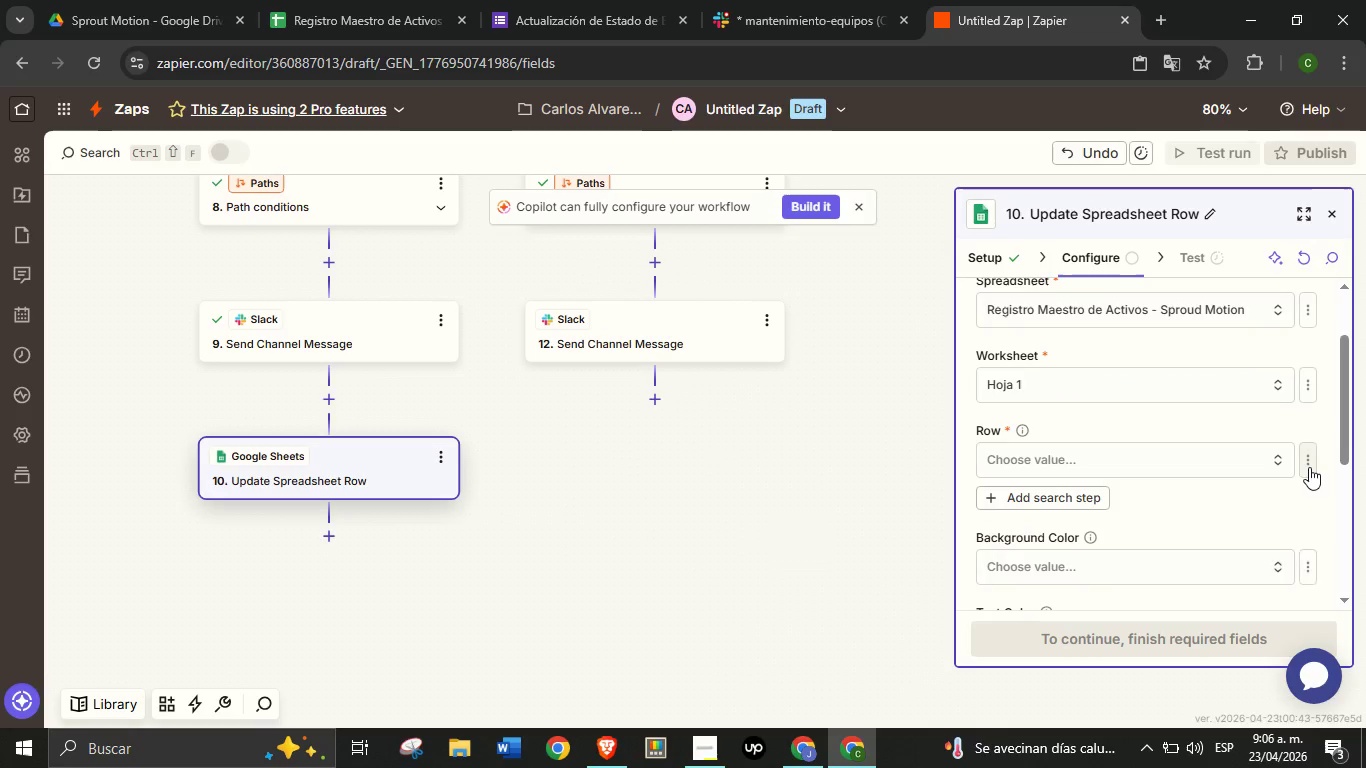 
left_click([1309, 467])
 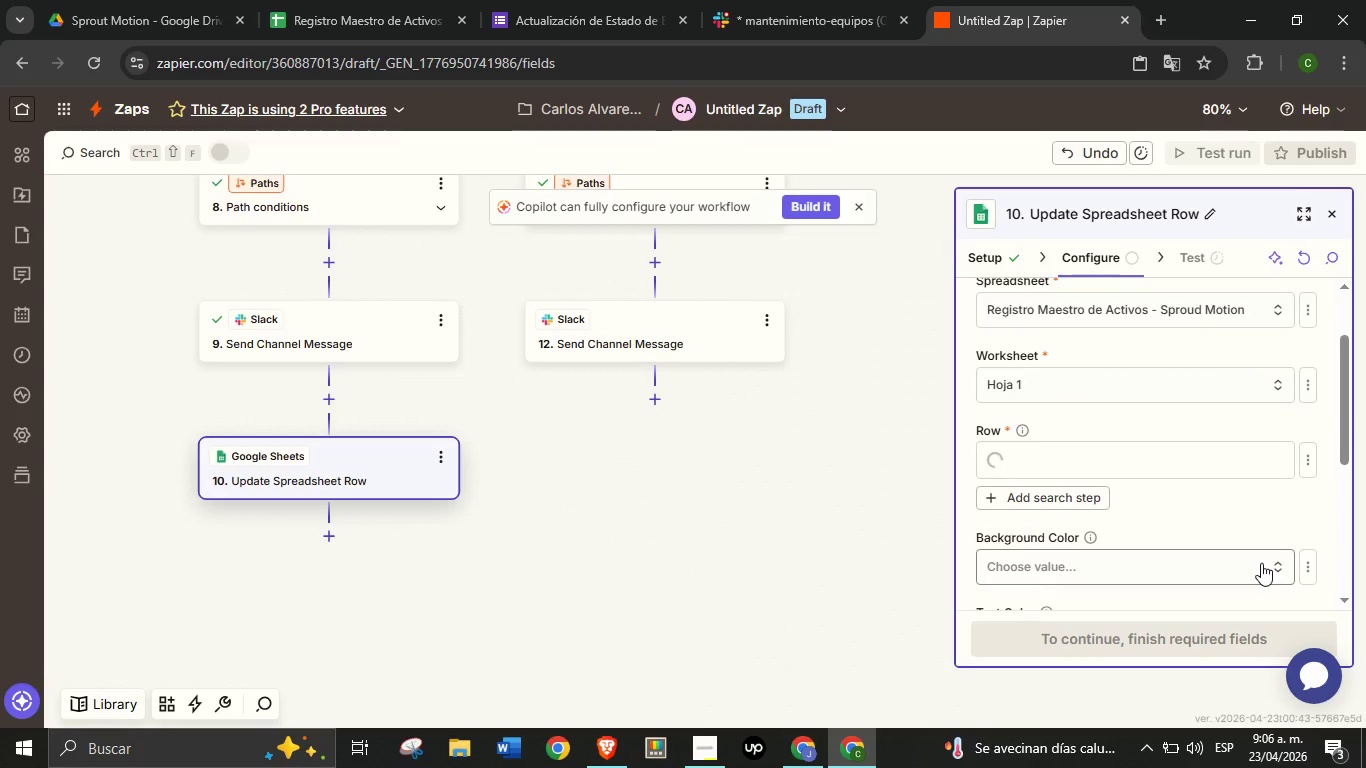 
left_click([1261, 563])
 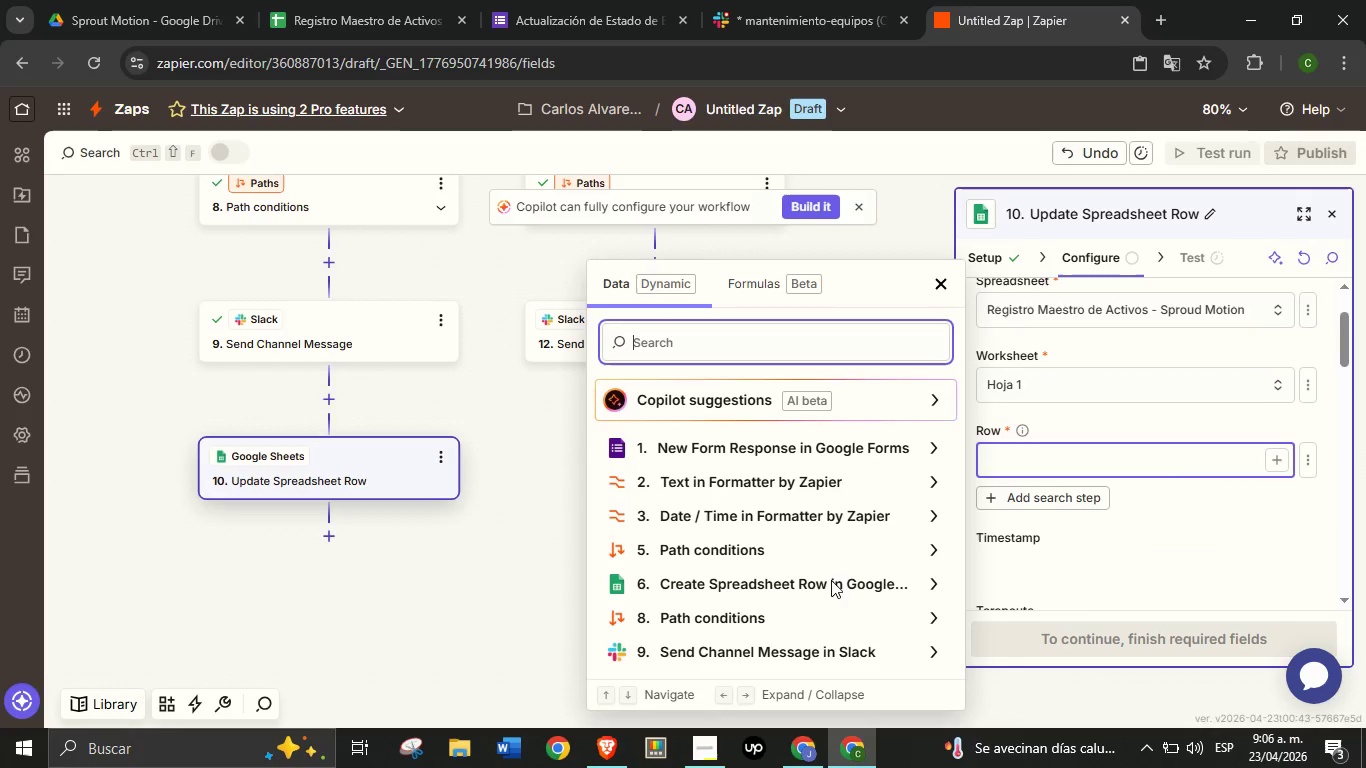 
left_click([830, 583])
 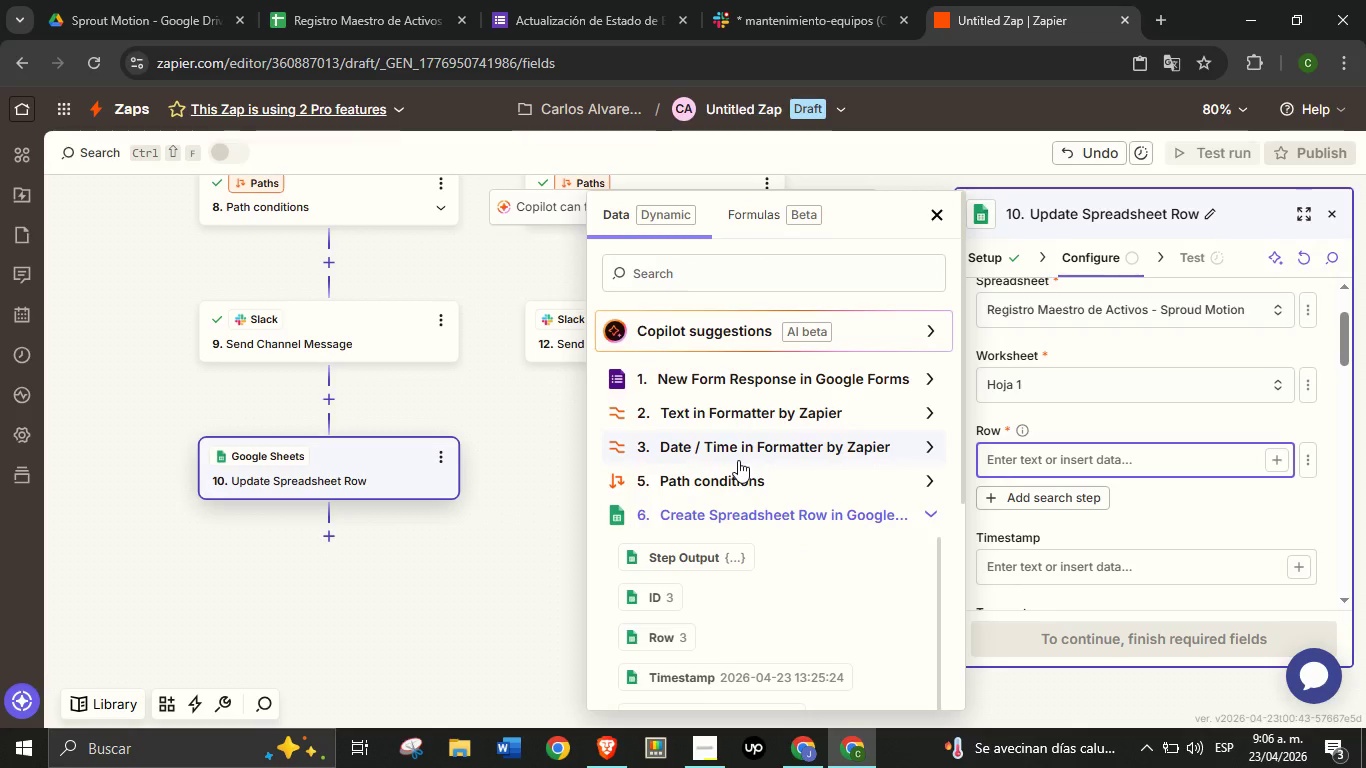 
scroll: coordinate [739, 458], scroll_direction: down, amount: 1.0
 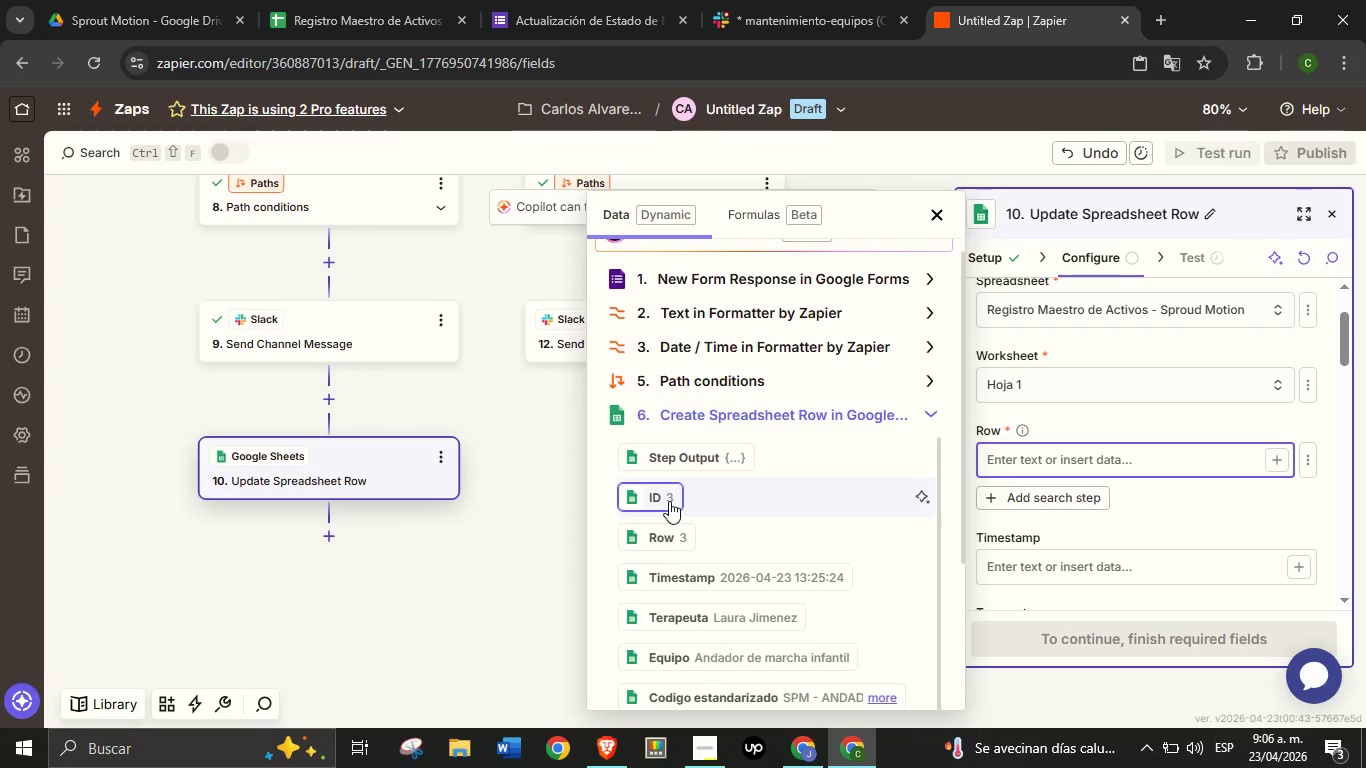 
wait(6.29)
 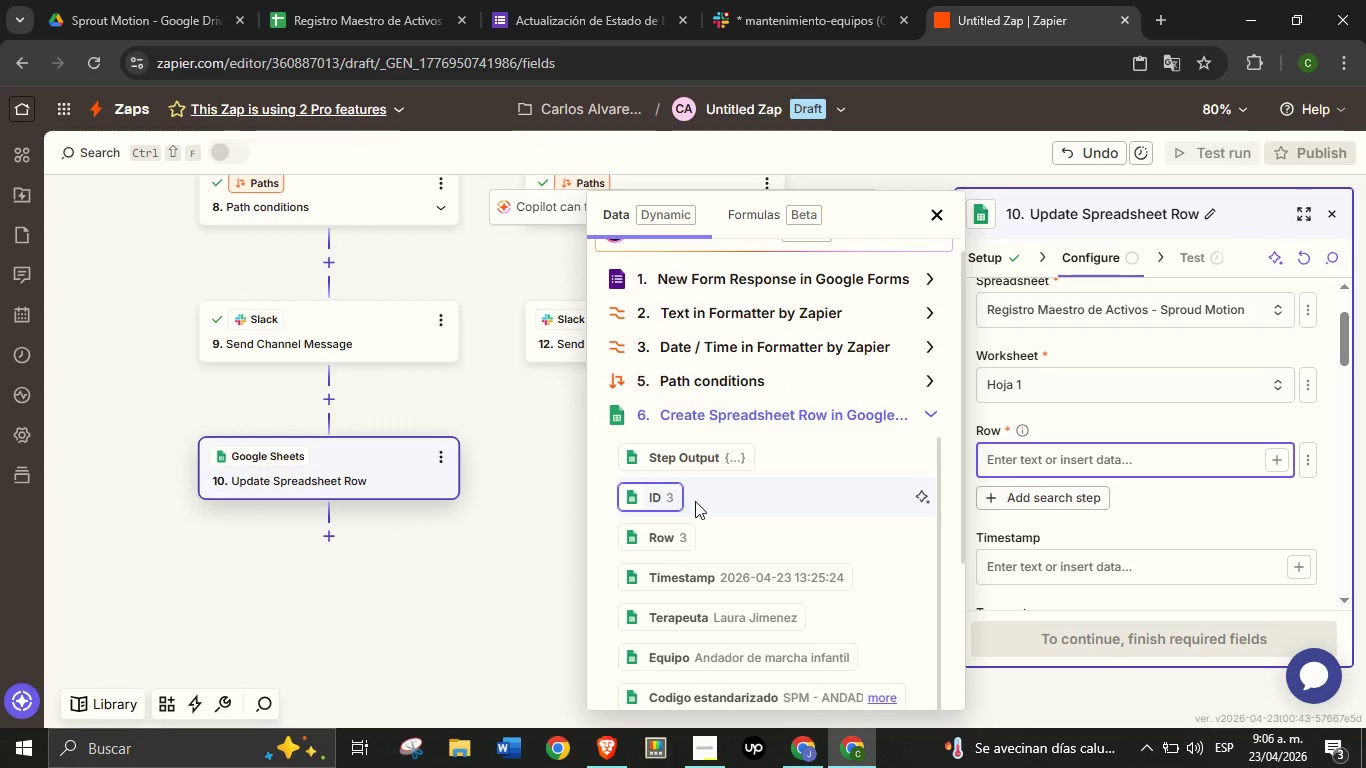 
left_click([668, 501])
 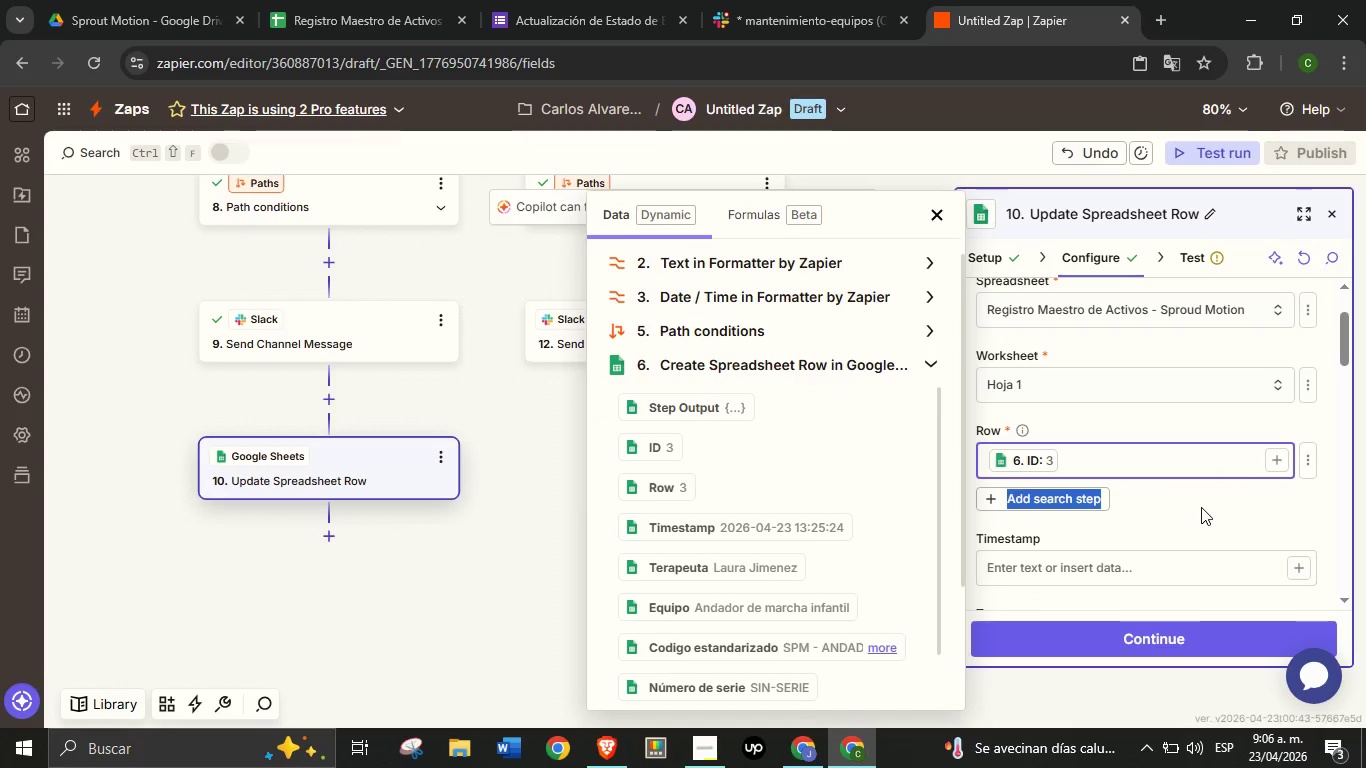 
left_click([1201, 507])
 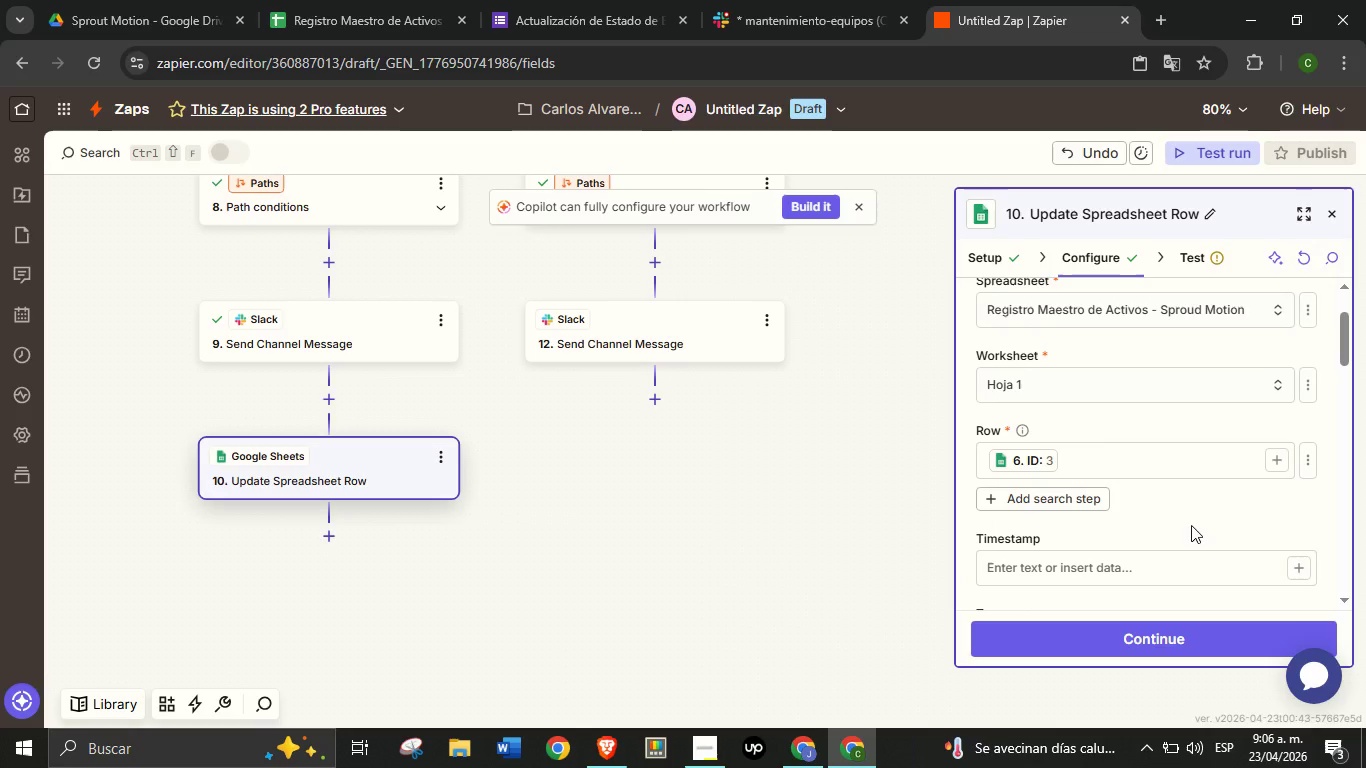 
left_click([1191, 525])
 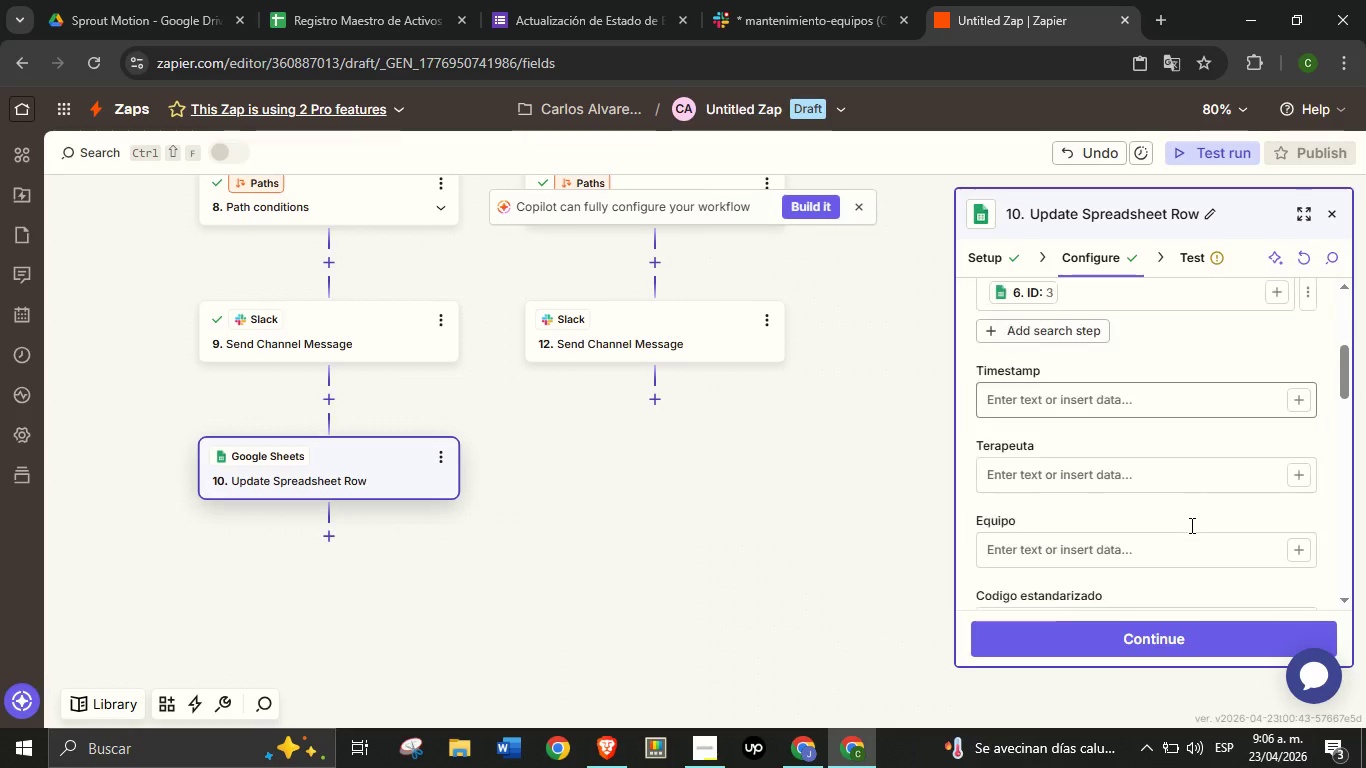 
scroll: coordinate [1181, 523], scroll_direction: down, amount: 11.0
 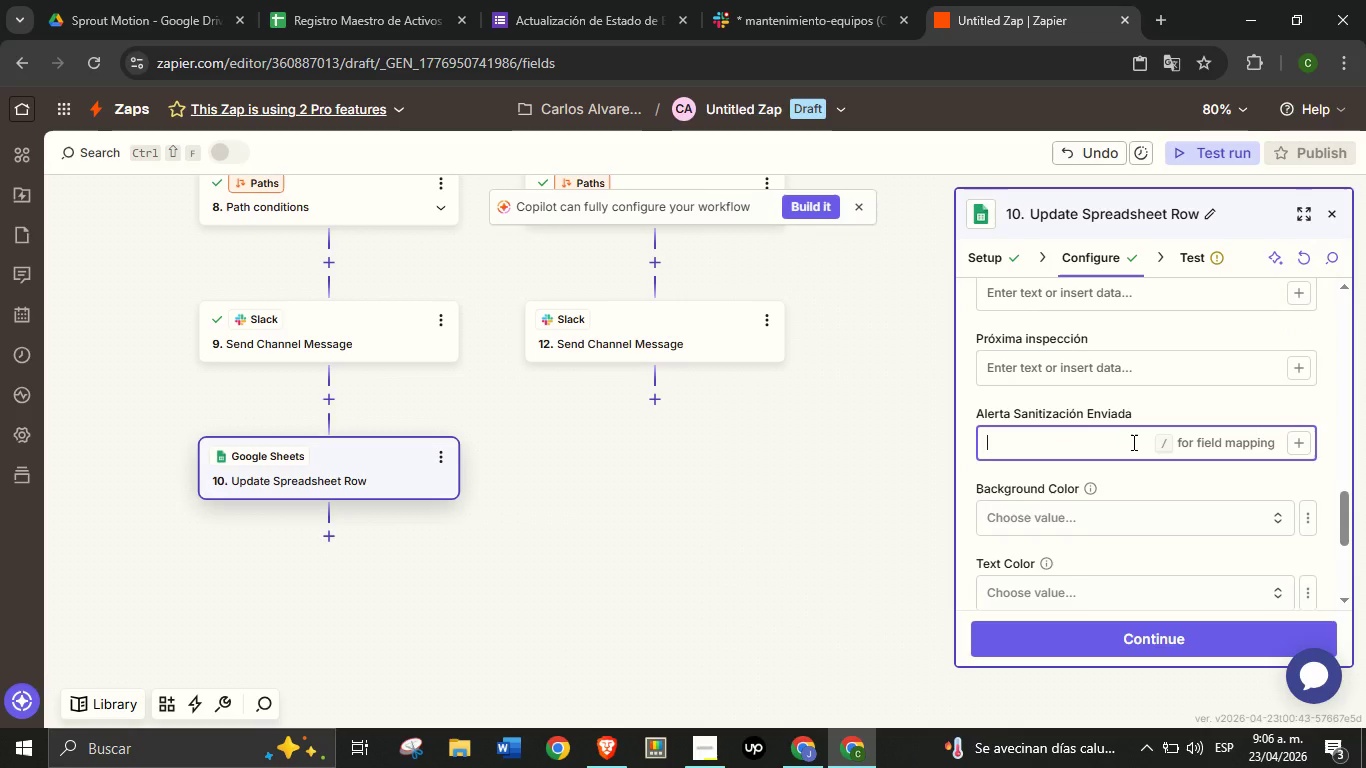 
left_click([1132, 442])
 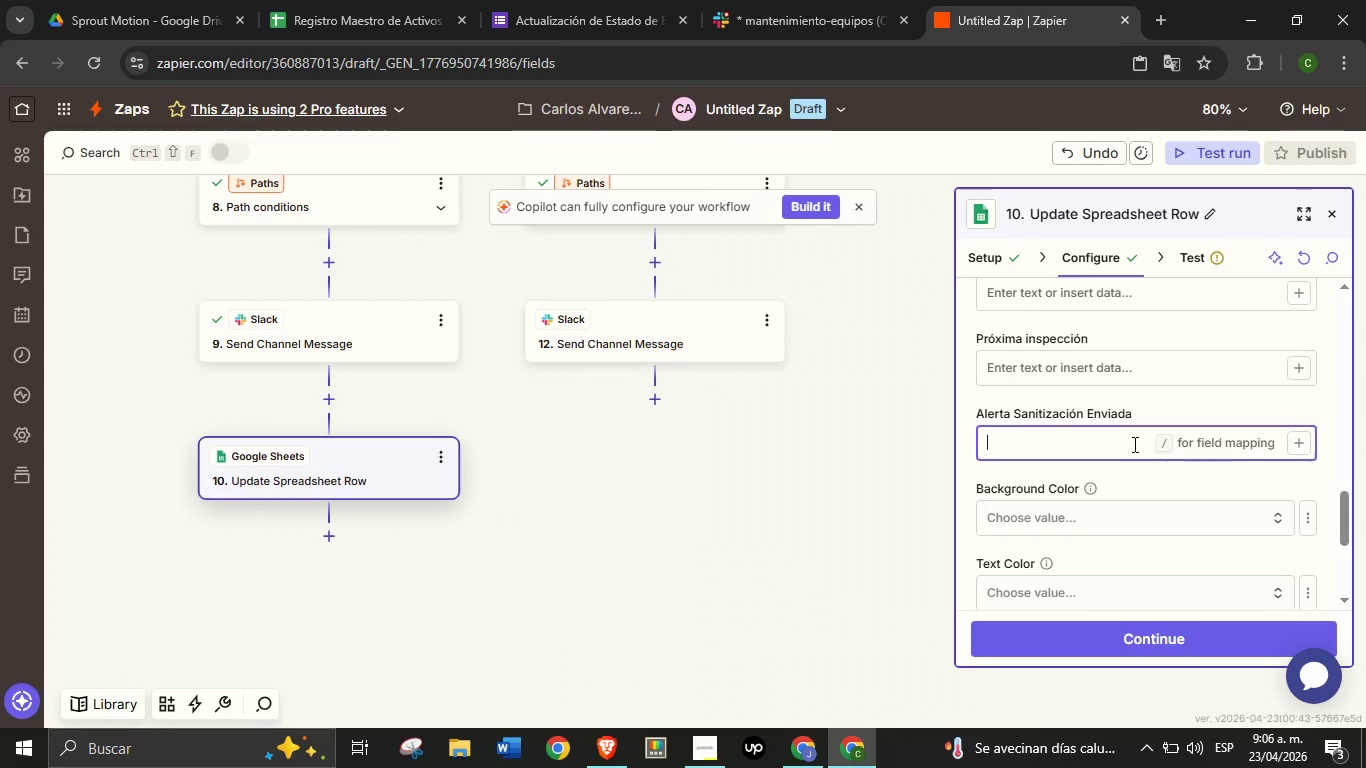 
type(COMPLETADA)
 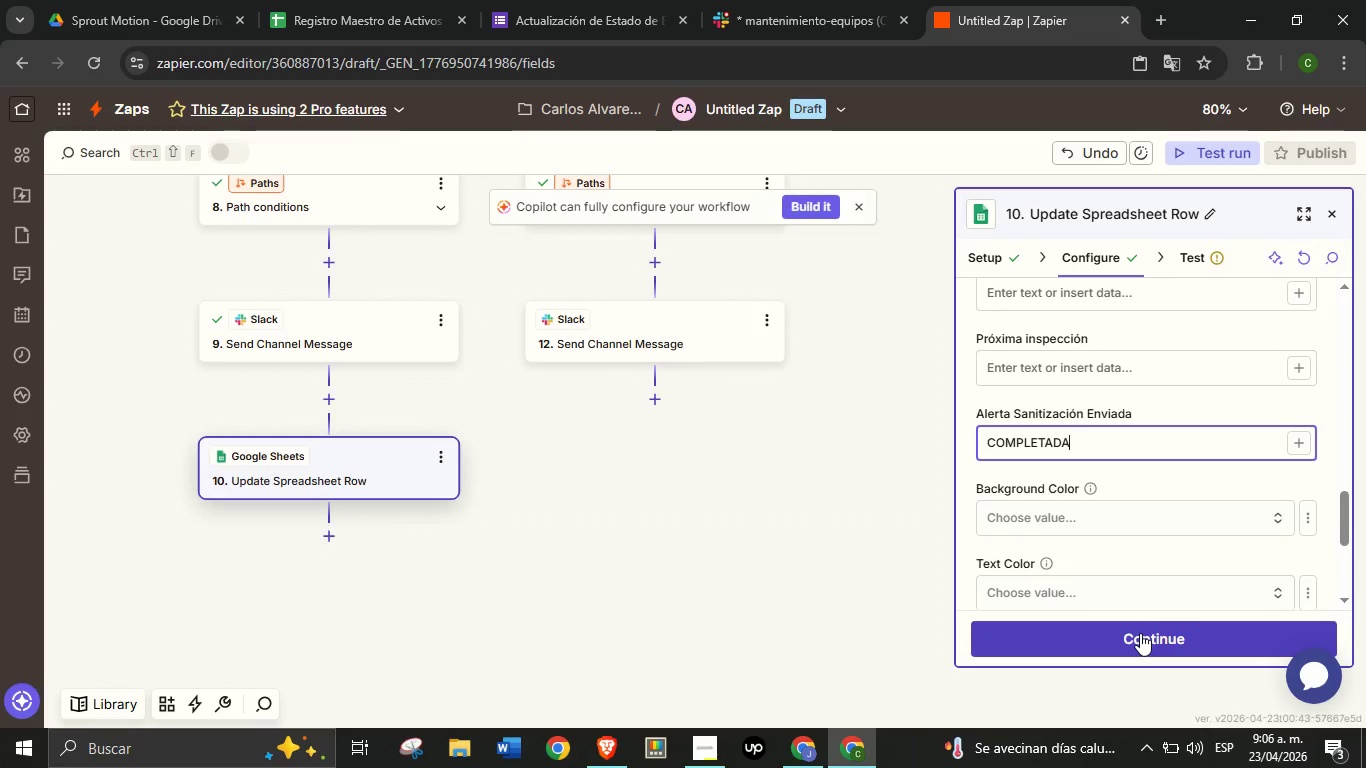 
left_click([1140, 633])
 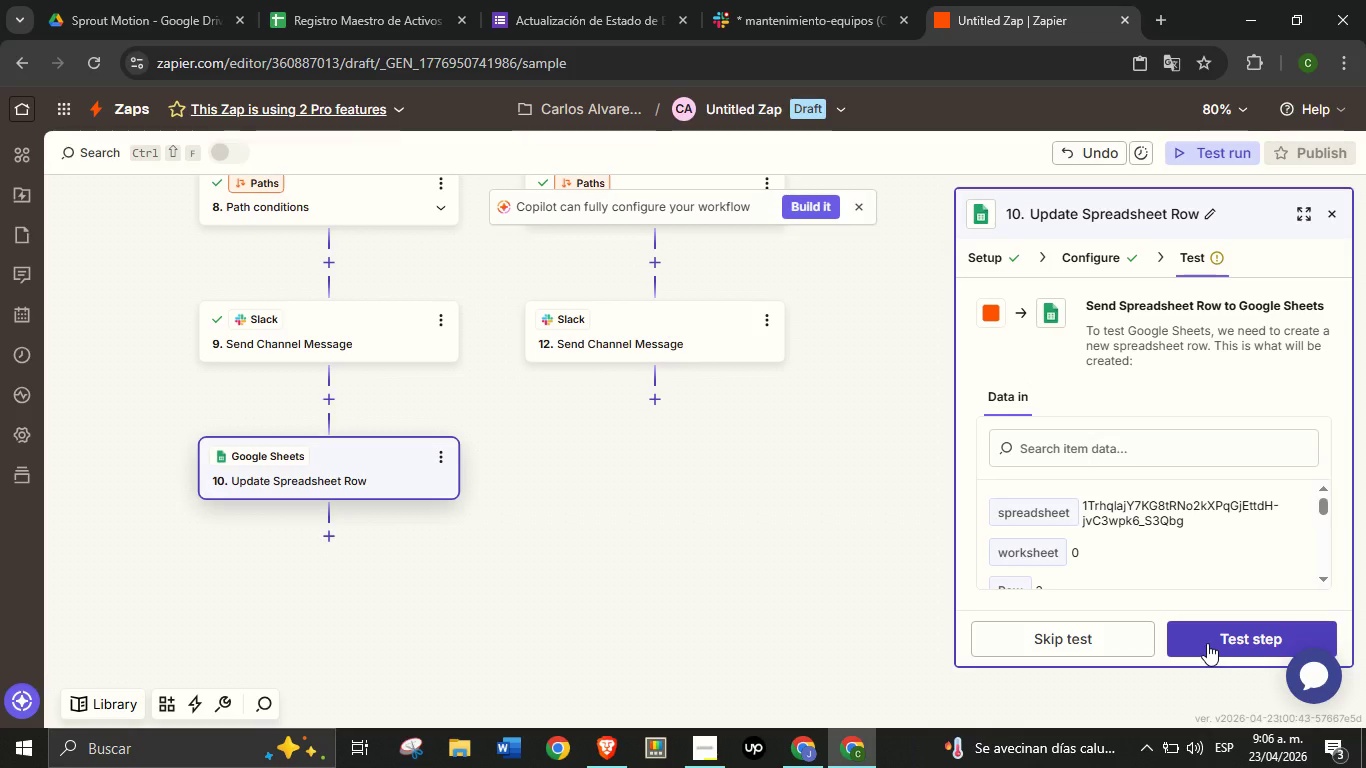 
left_click([1207, 643])
 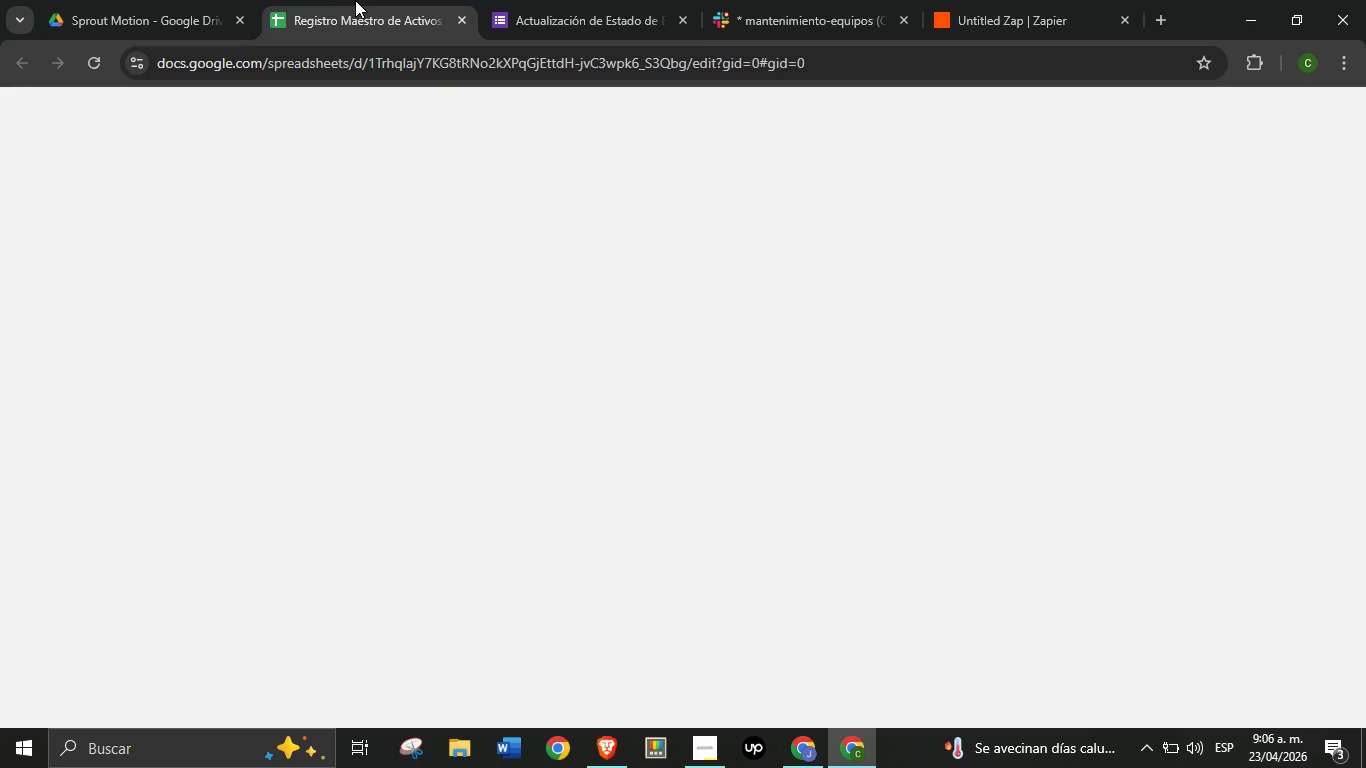 
left_click([355, 0])
 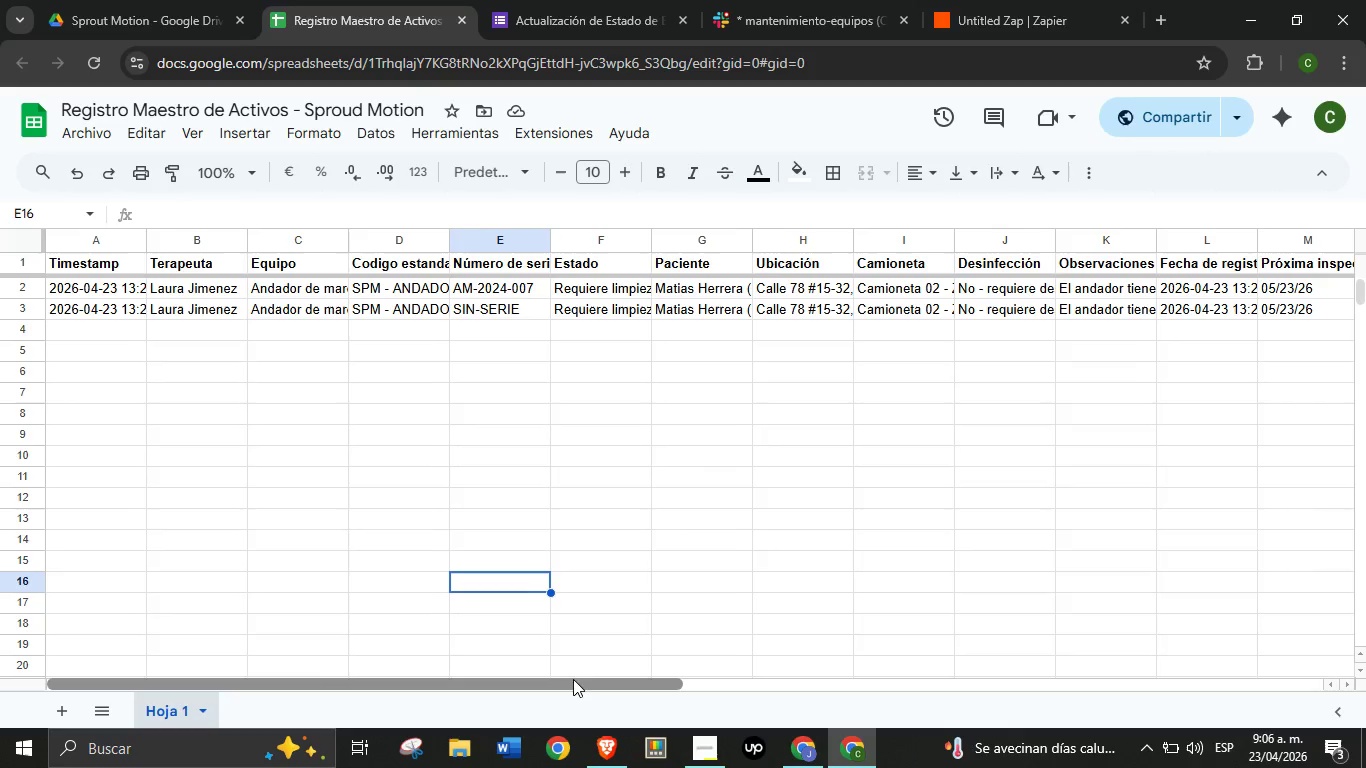 
left_click_drag(start_coordinate=[573, 679], to_coordinate=[853, 689])
 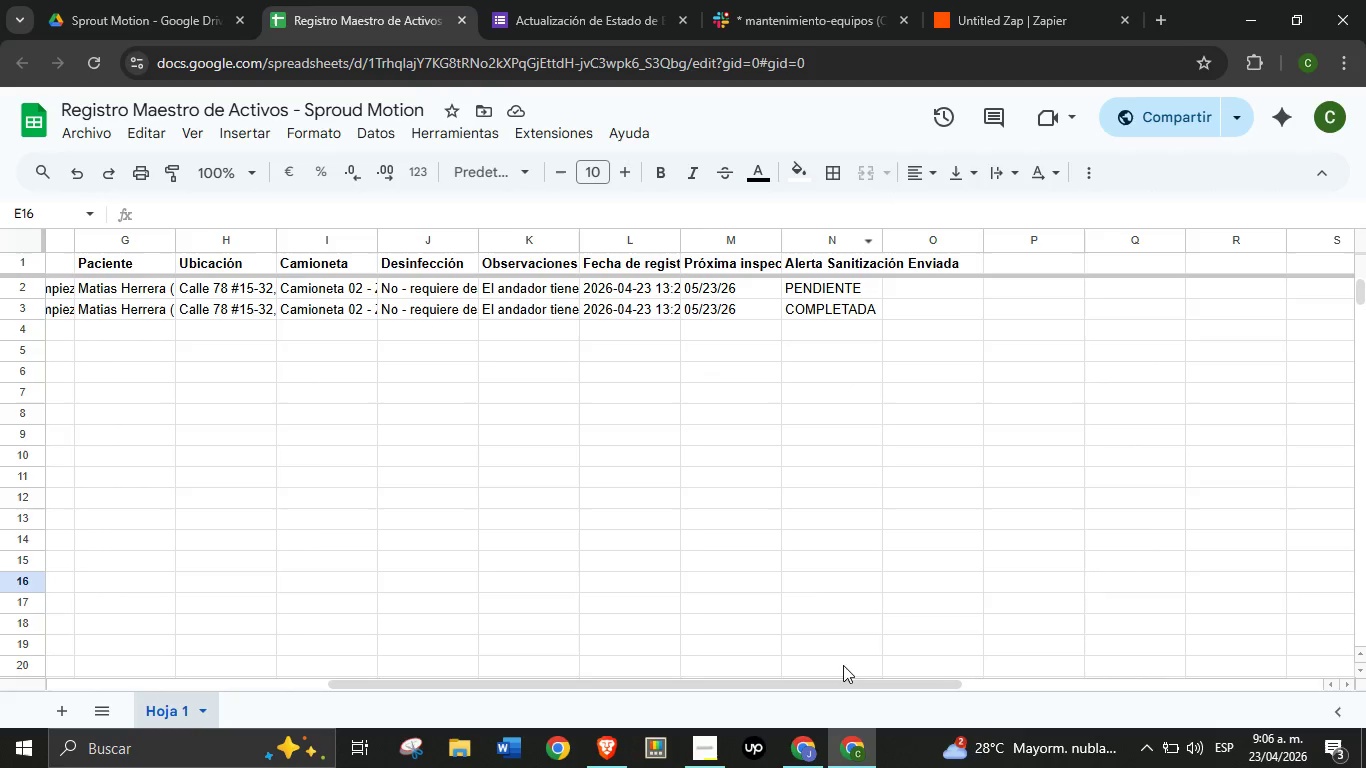 
wait(6.08)
 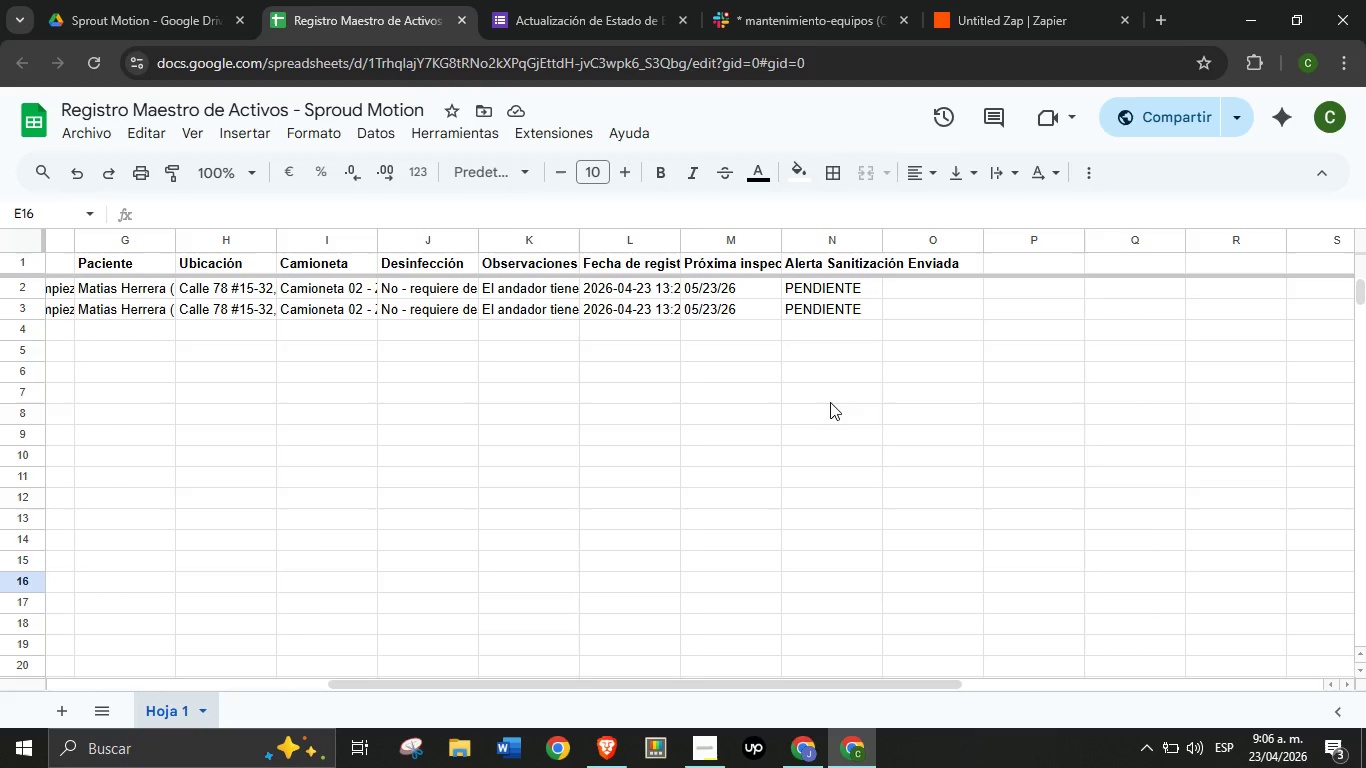 
left_click([990, 0])
 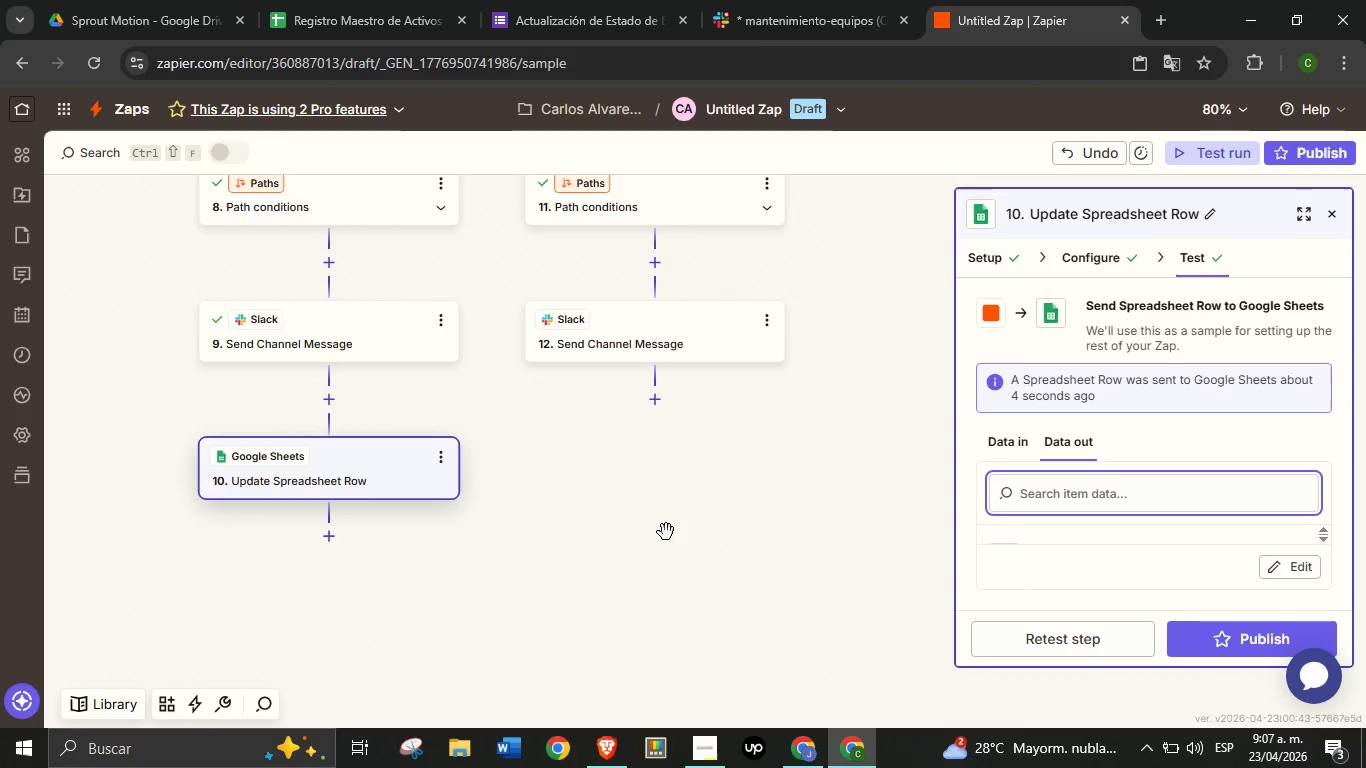 
left_click_drag(start_coordinate=[663, 535], to_coordinate=[638, 540])
 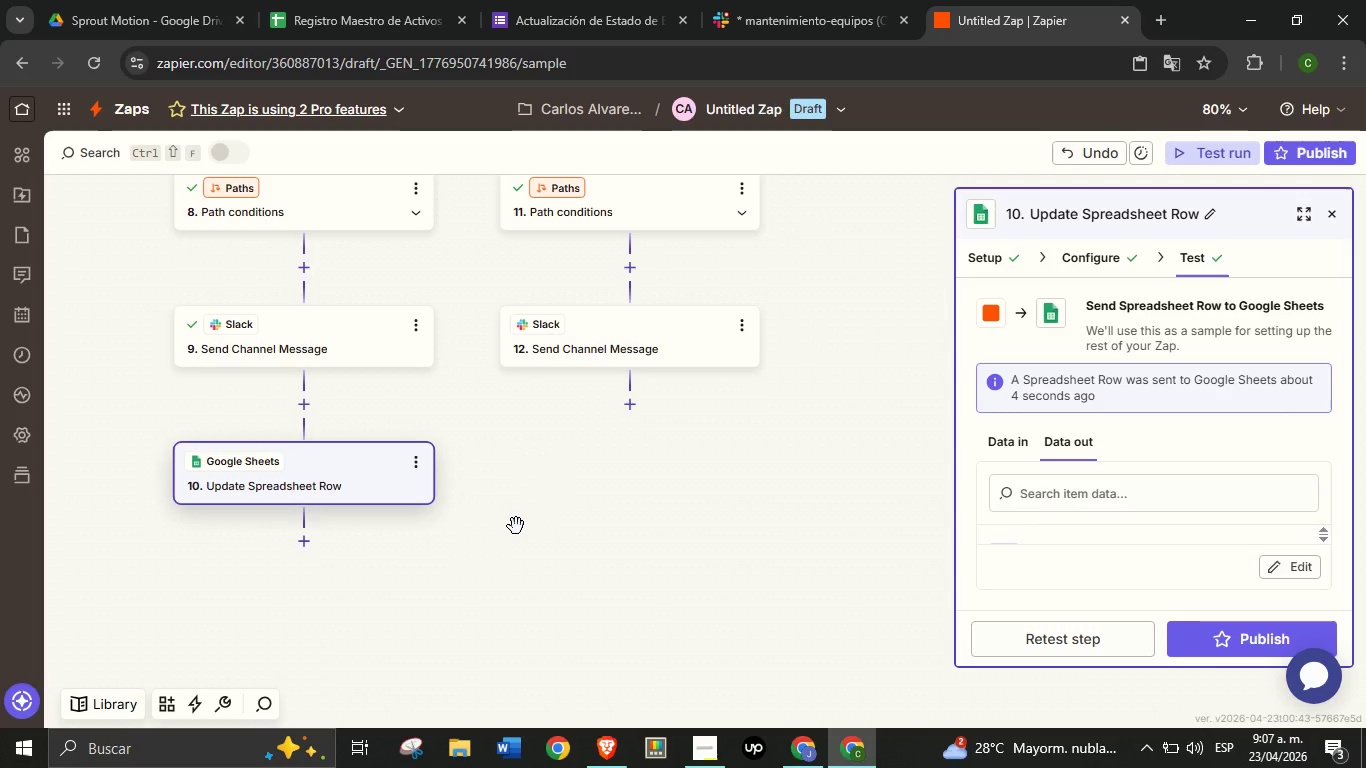 
wait(21.56)
 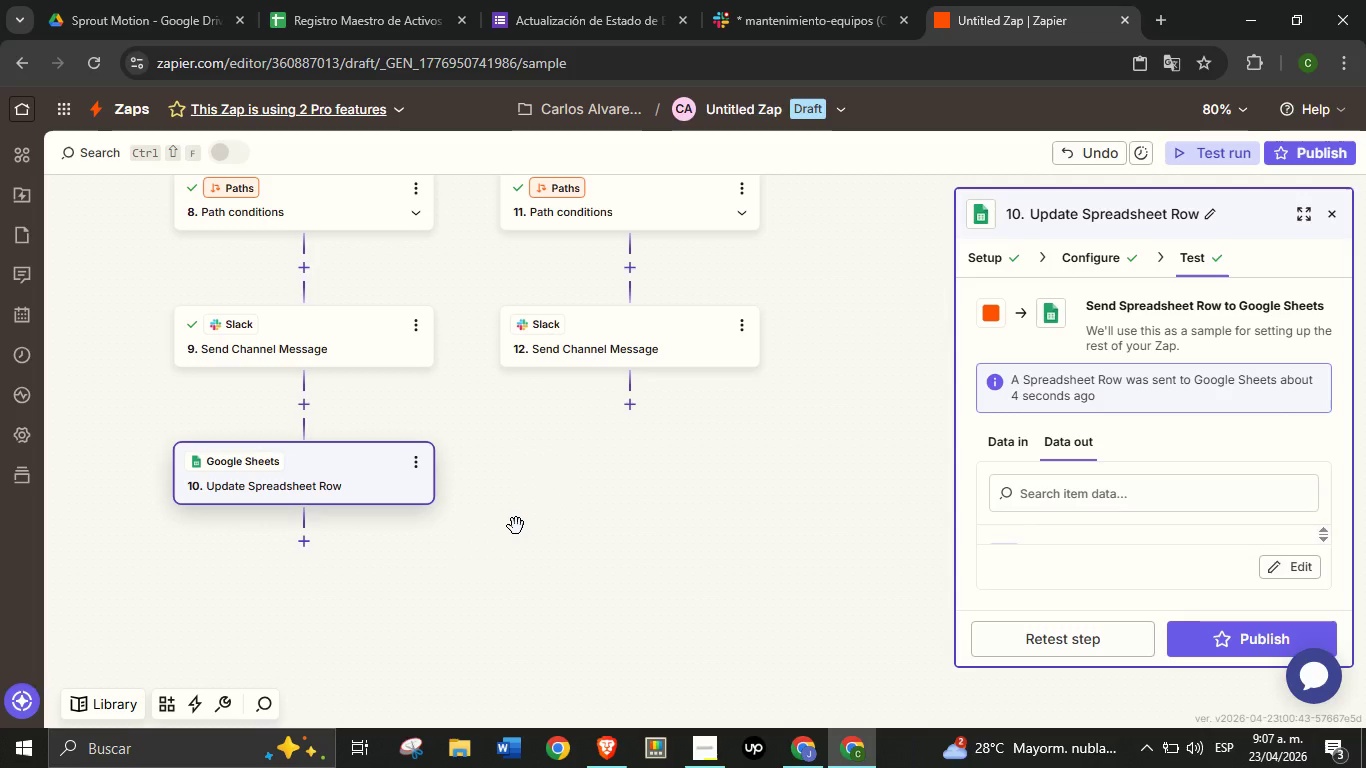 
scroll: coordinate [516, 526], scroll_direction: up, amount: 5.0
 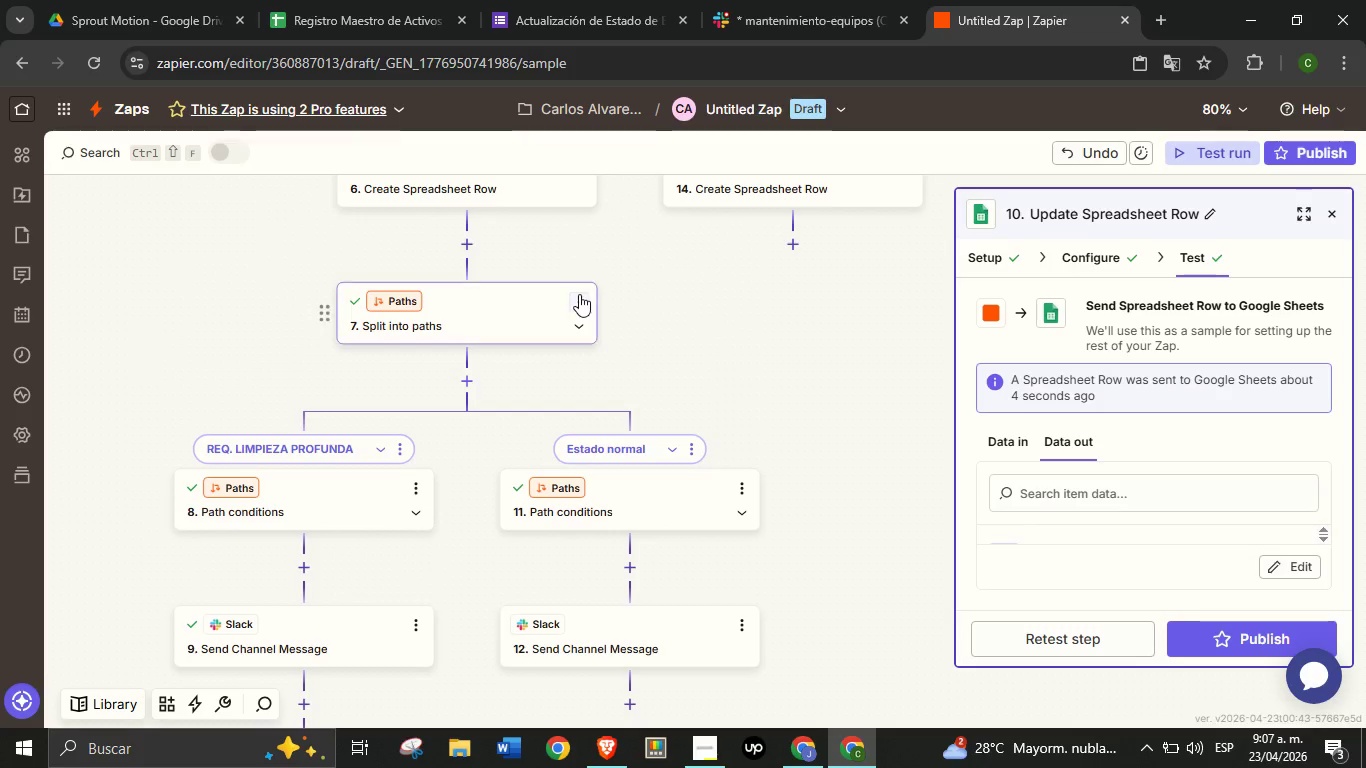 
left_click([579, 294])
 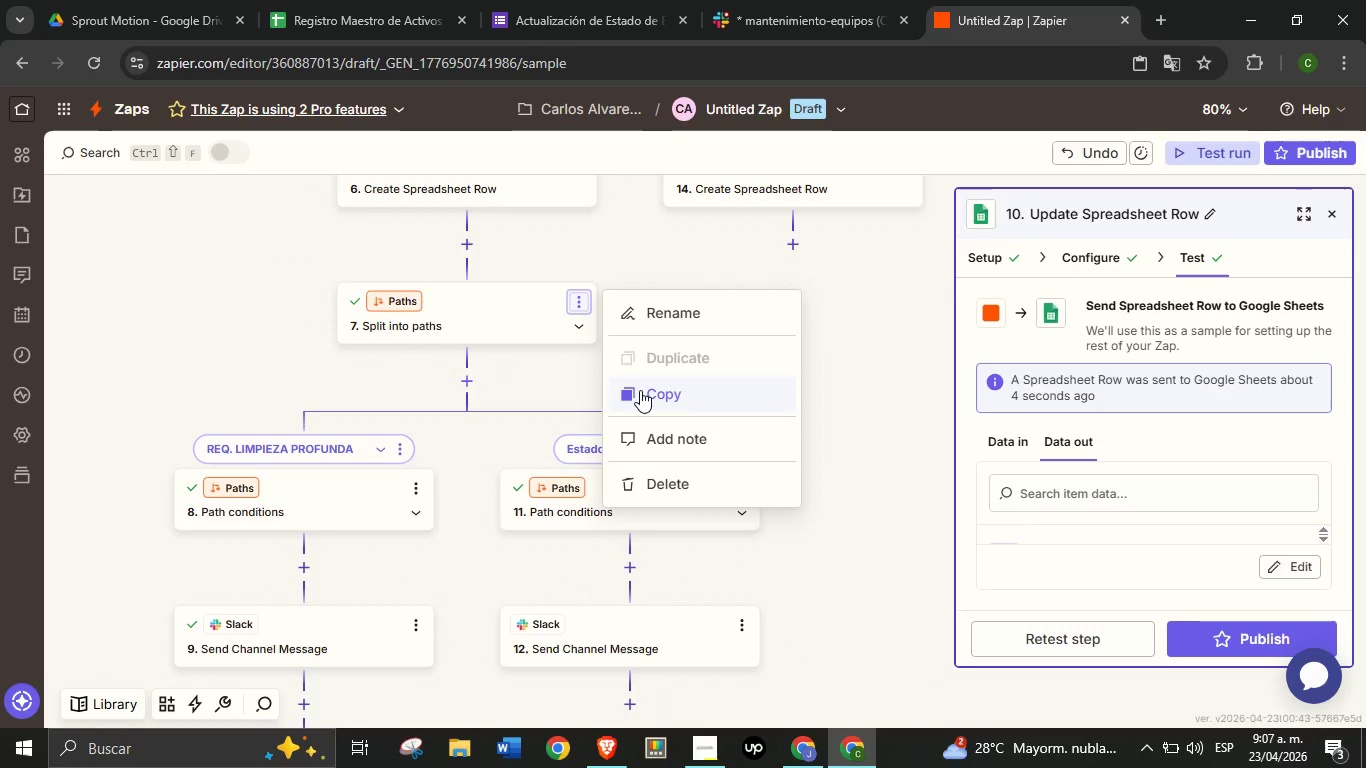 
left_click([640, 390])
 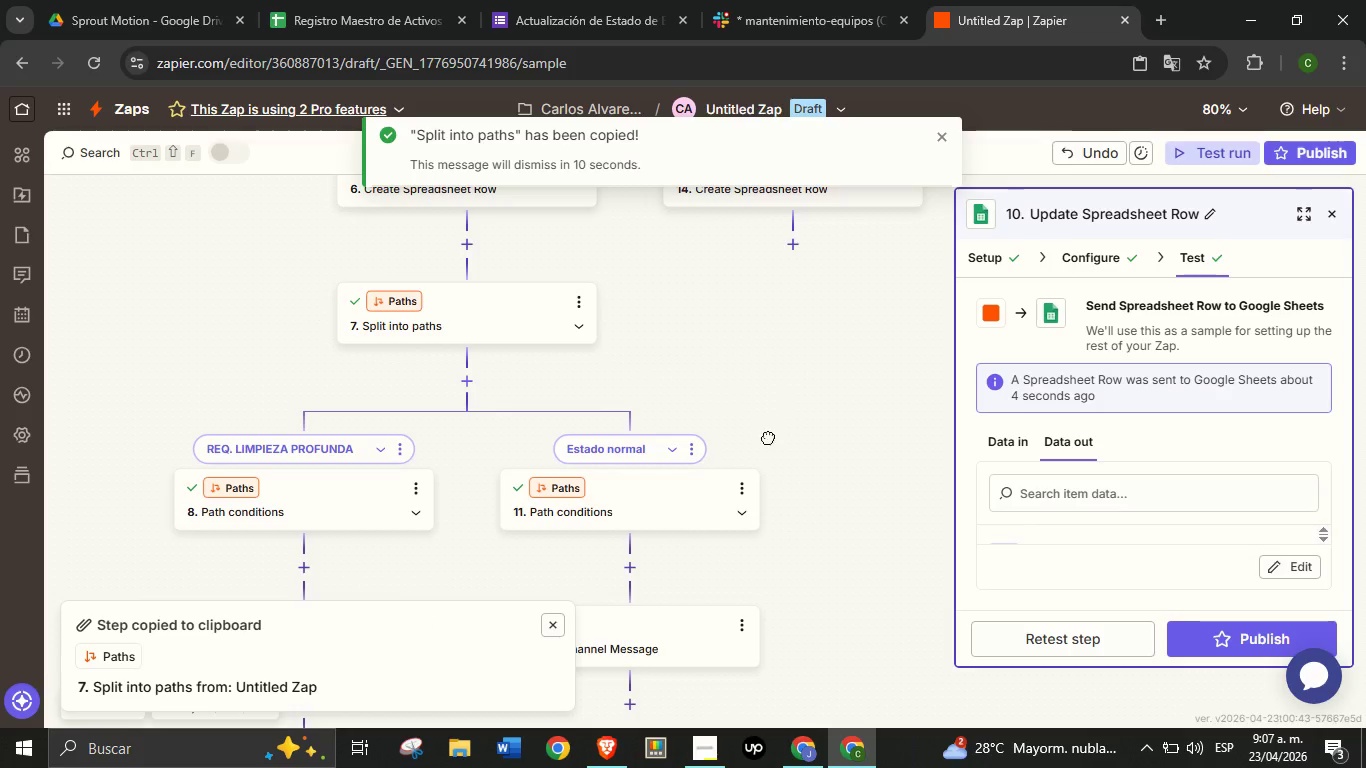 
left_click_drag(start_coordinate=[798, 393], to_coordinate=[718, 525])
 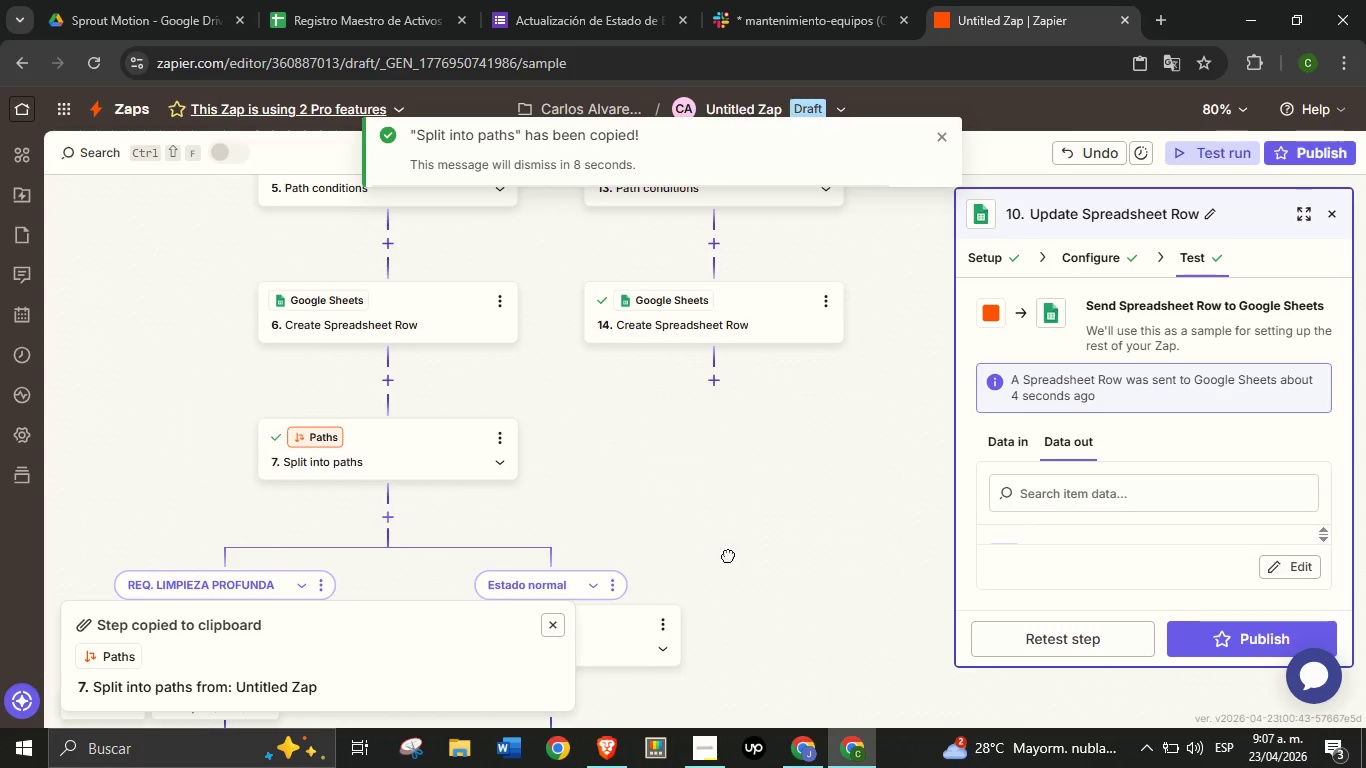 
left_click_drag(start_coordinate=[788, 461], to_coordinate=[713, 581])
 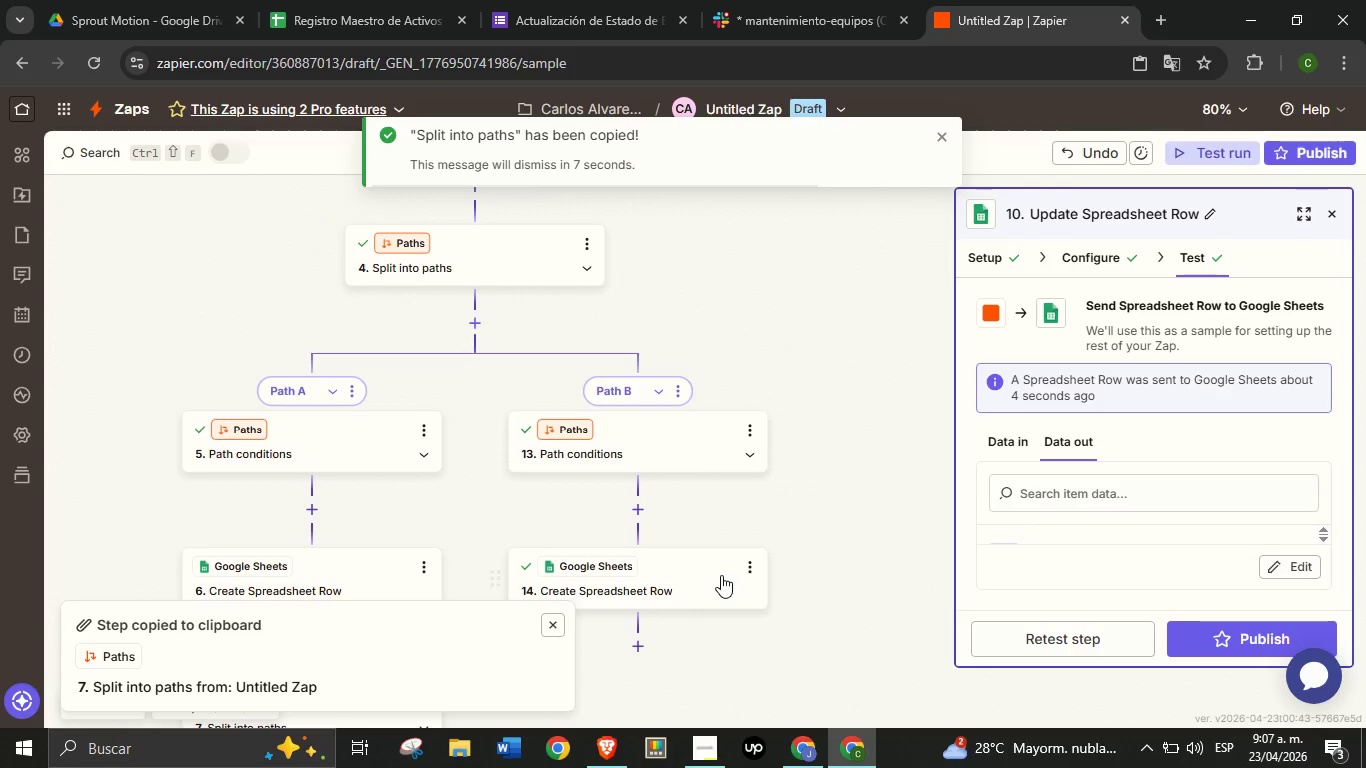 
scroll: coordinate [723, 571], scroll_direction: up, amount: 15.0
 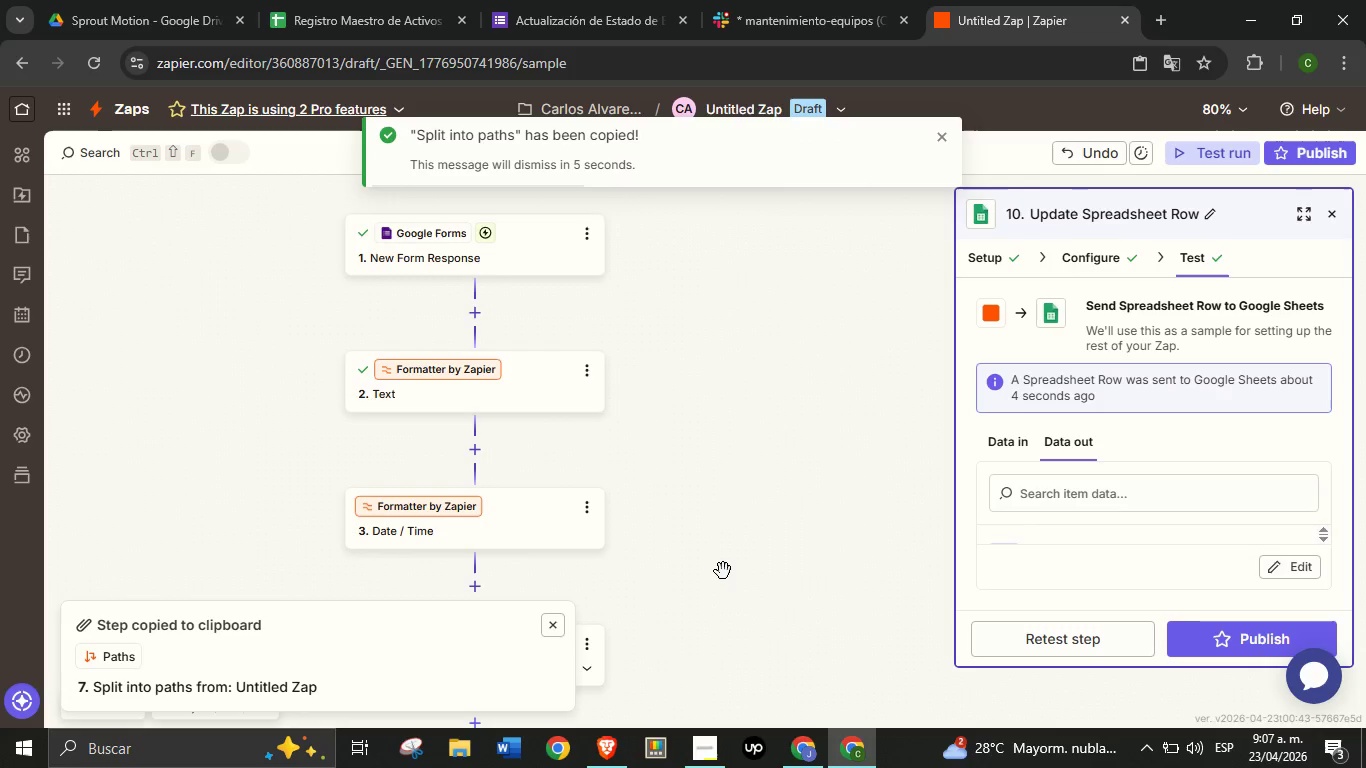 
scroll: coordinate [723, 571], scroll_direction: down, amount: 13.0
 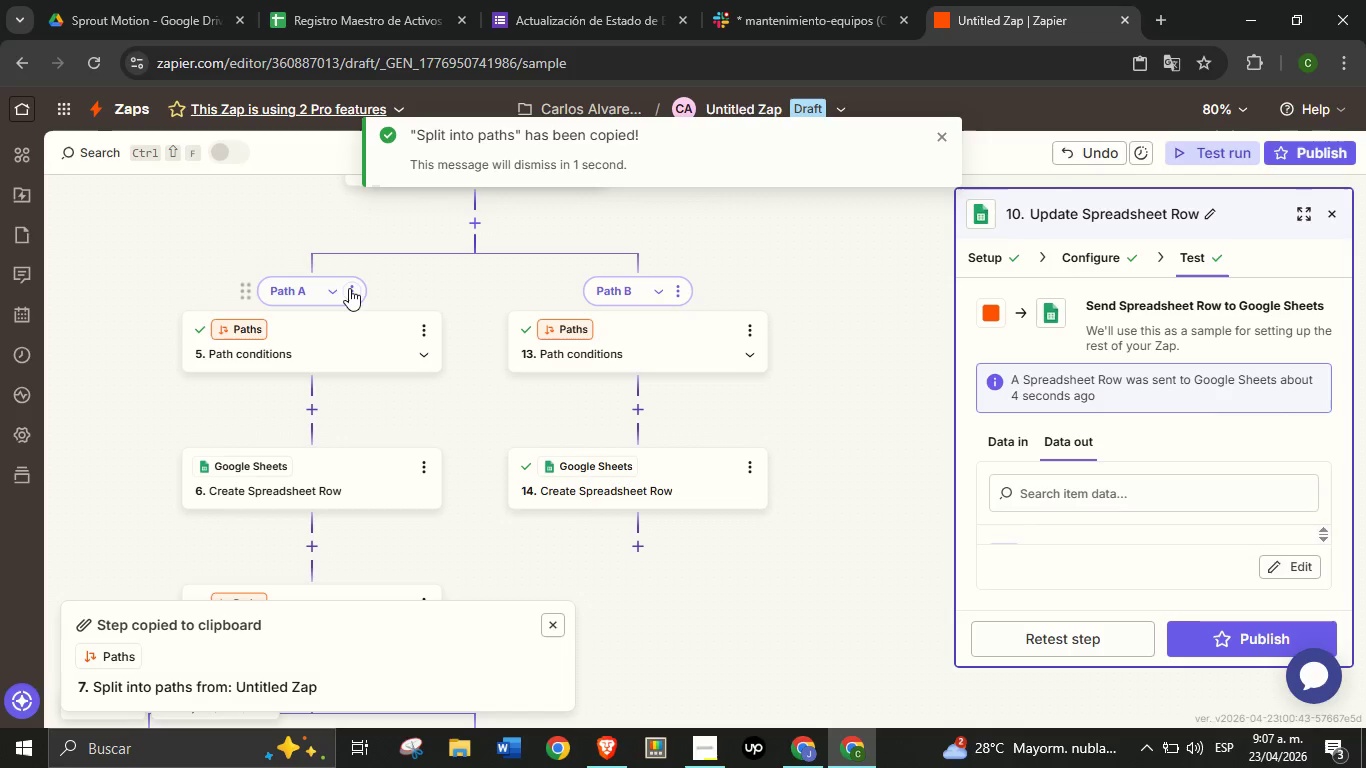 
left_click([349, 288])
 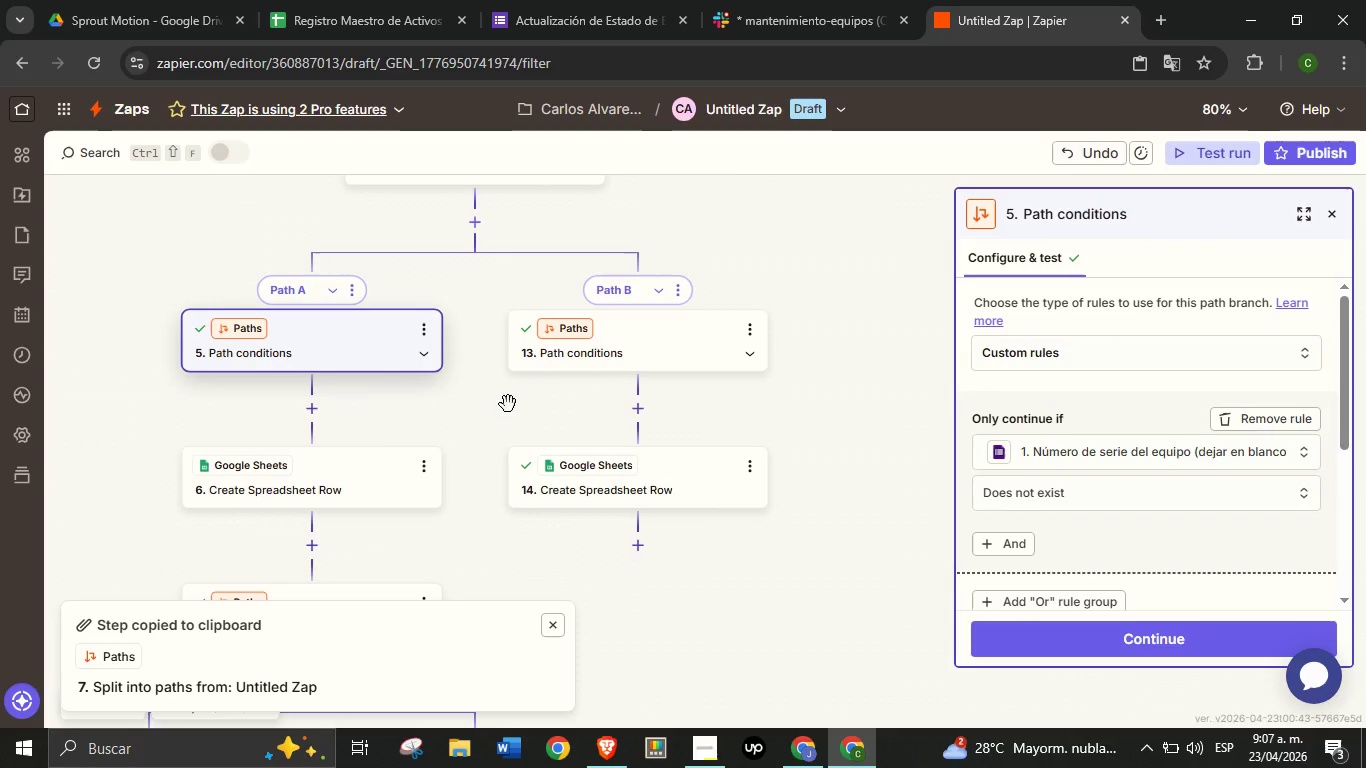 
scroll: coordinate [1072, 456], scroll_direction: down, amount: 1.0
 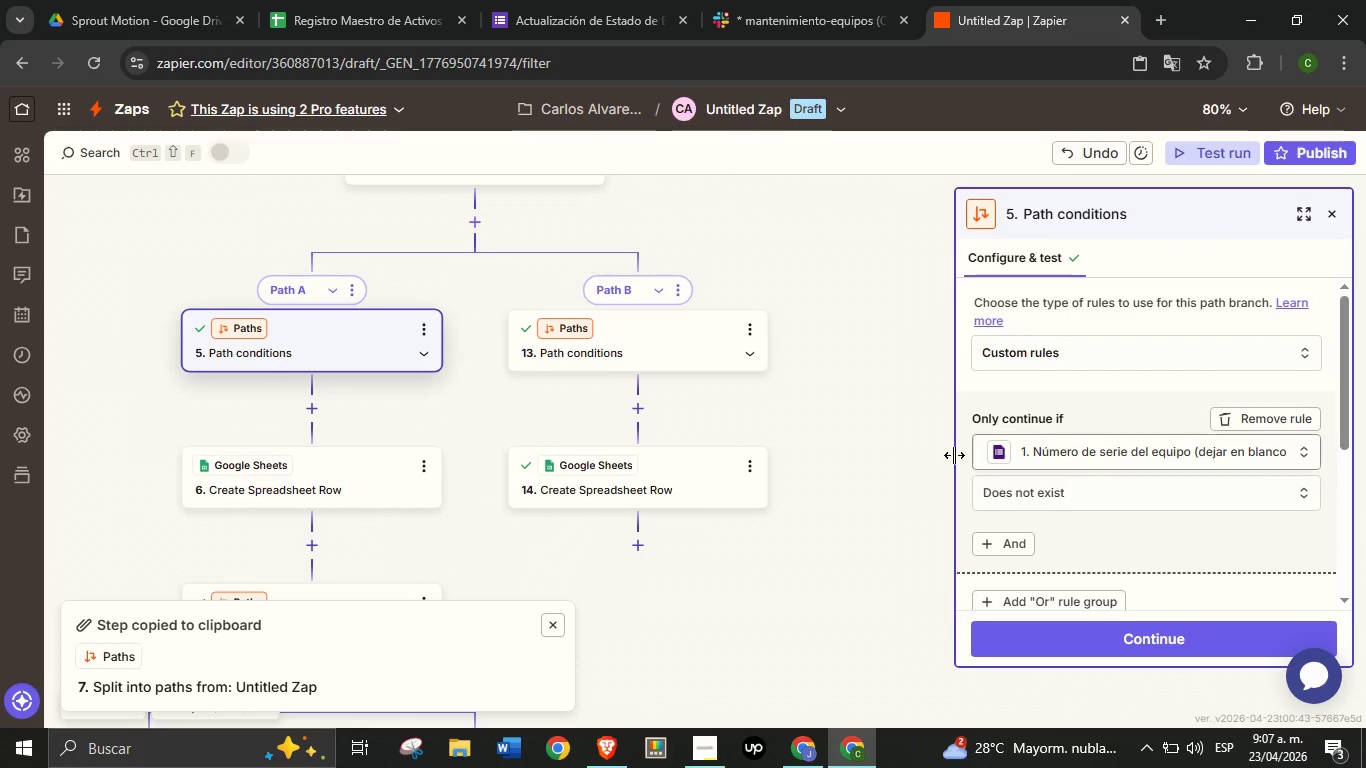 
scroll: coordinate [1069, 460], scroll_direction: none, amount: 0.0
 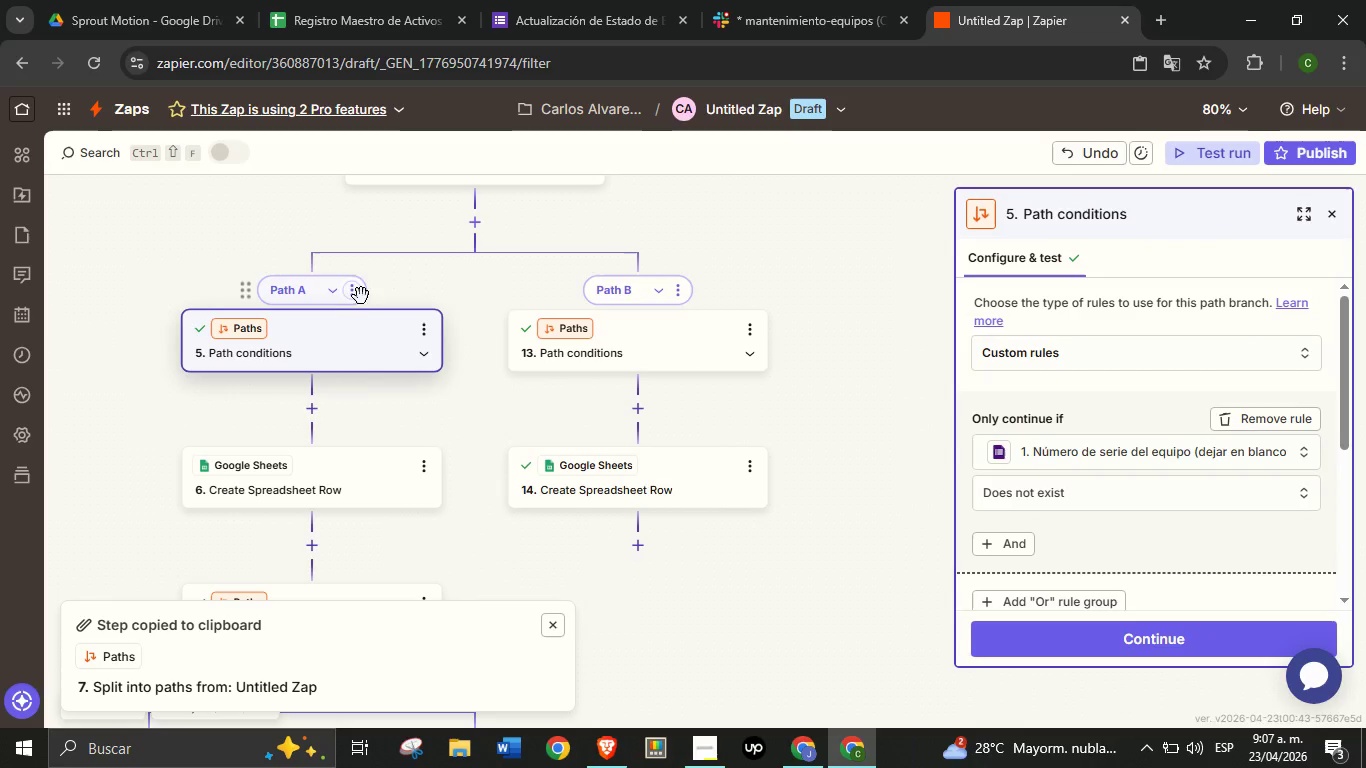 
left_click([350, 295])
 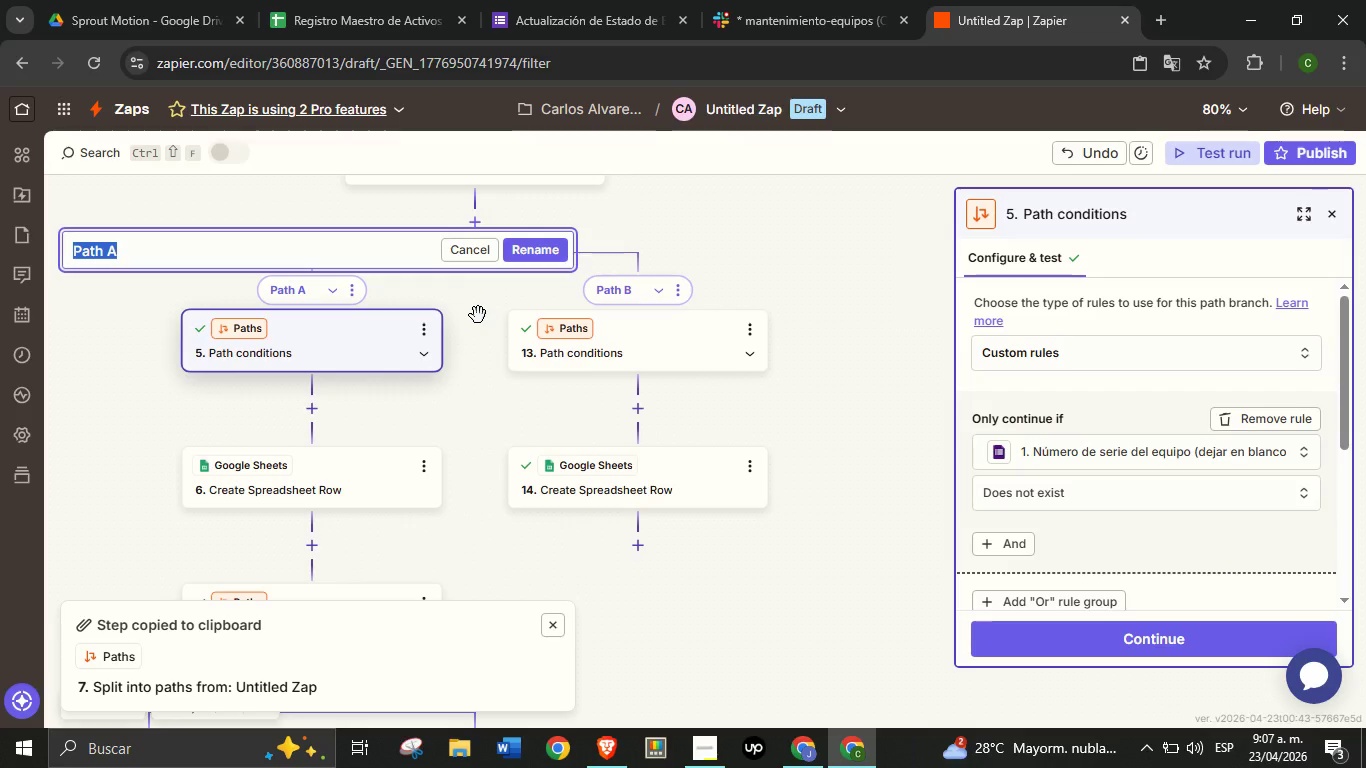 
type(BLANCO)
 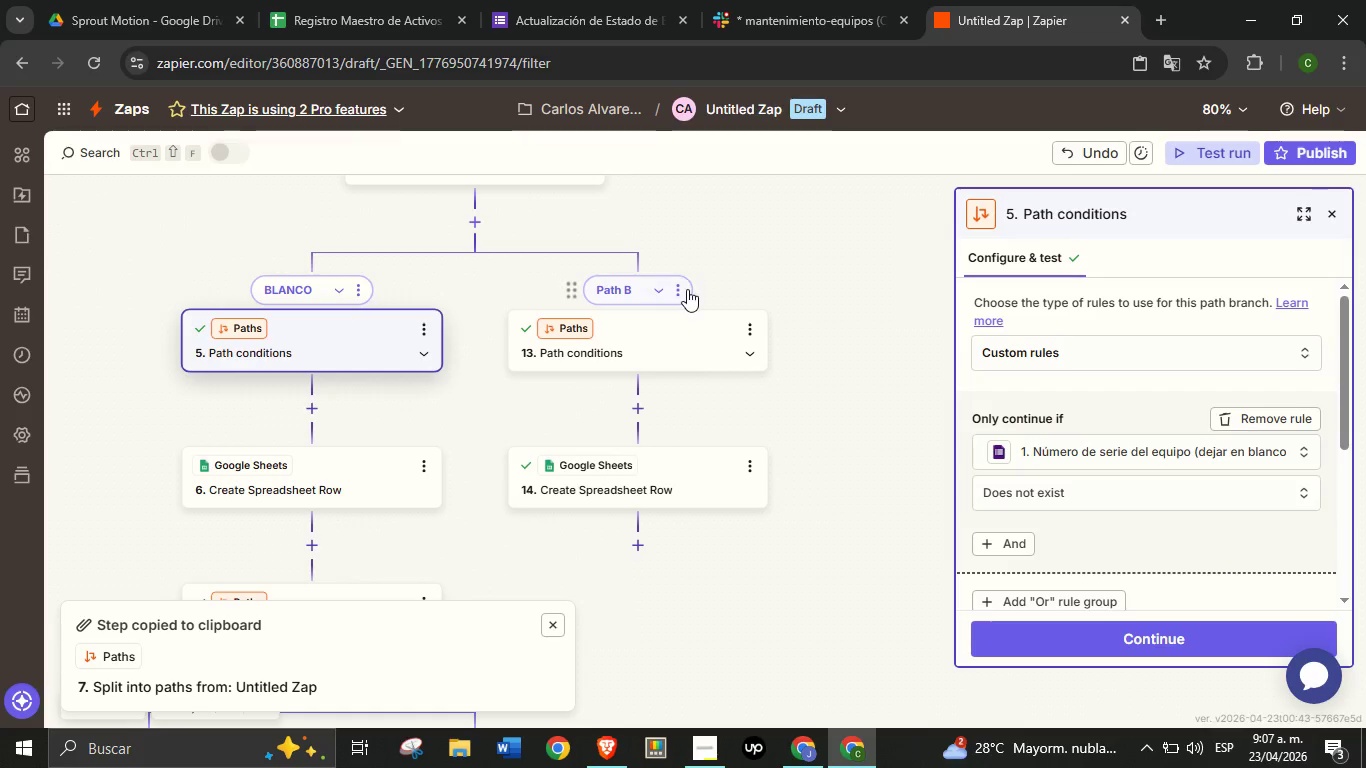 
left_click([680, 289])
 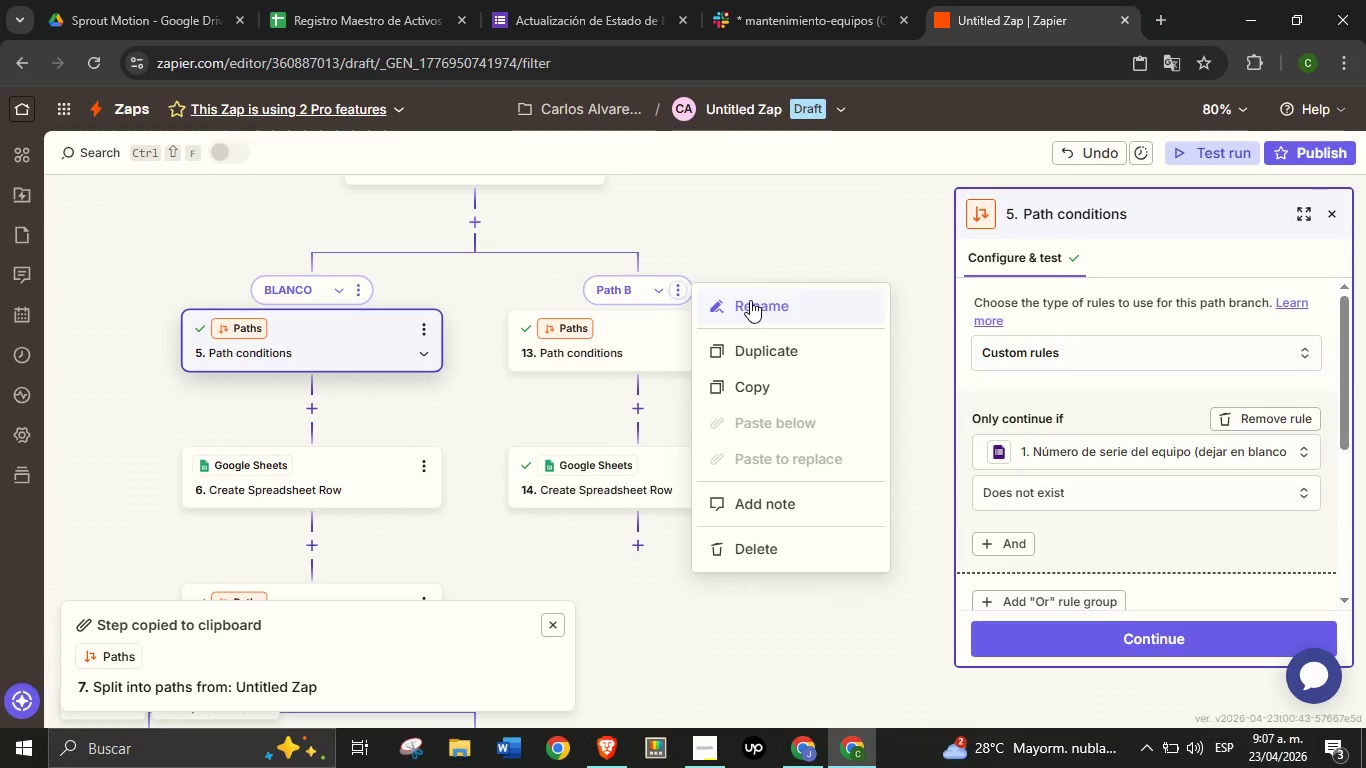 
left_click([750, 300])
 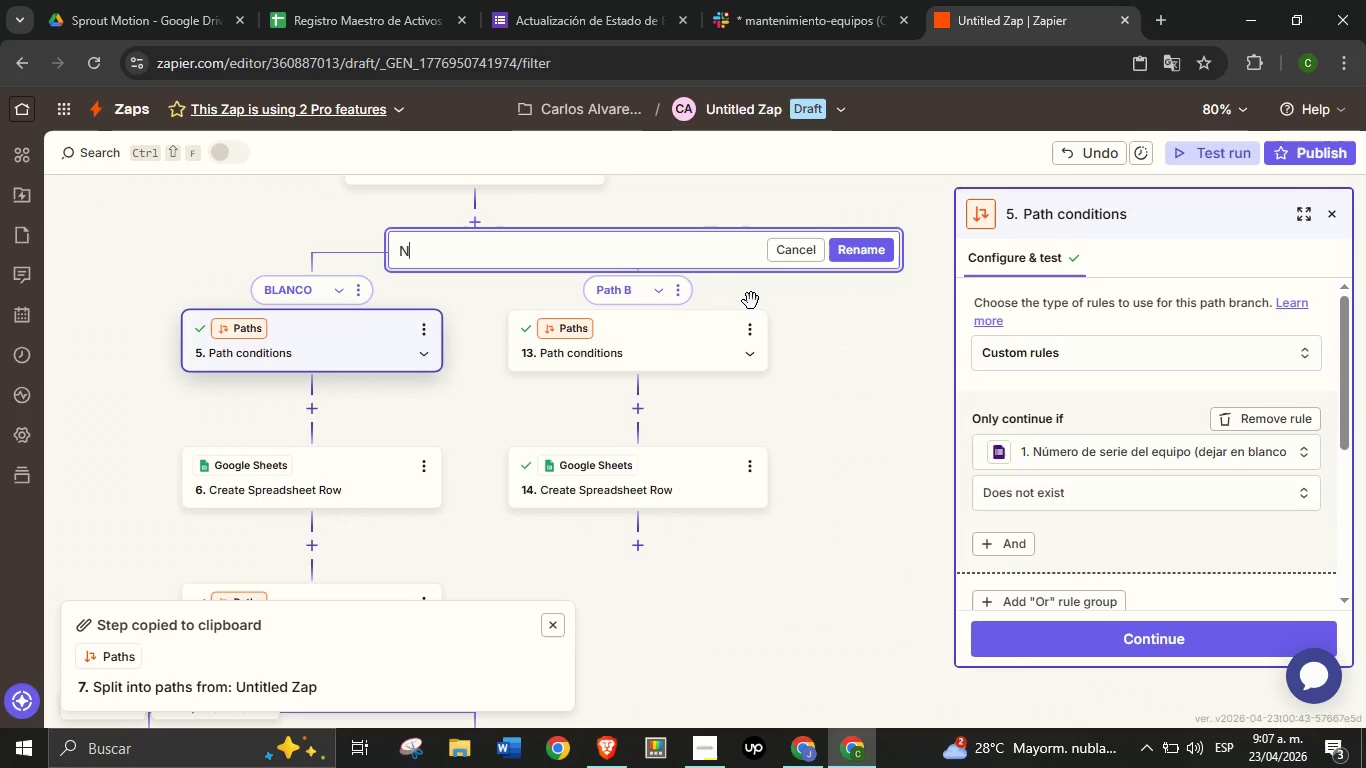 
type(NUME)
key(Backspace)
key(Backspace)
key(Backspace)
type(;UMERO DE SERIE)
 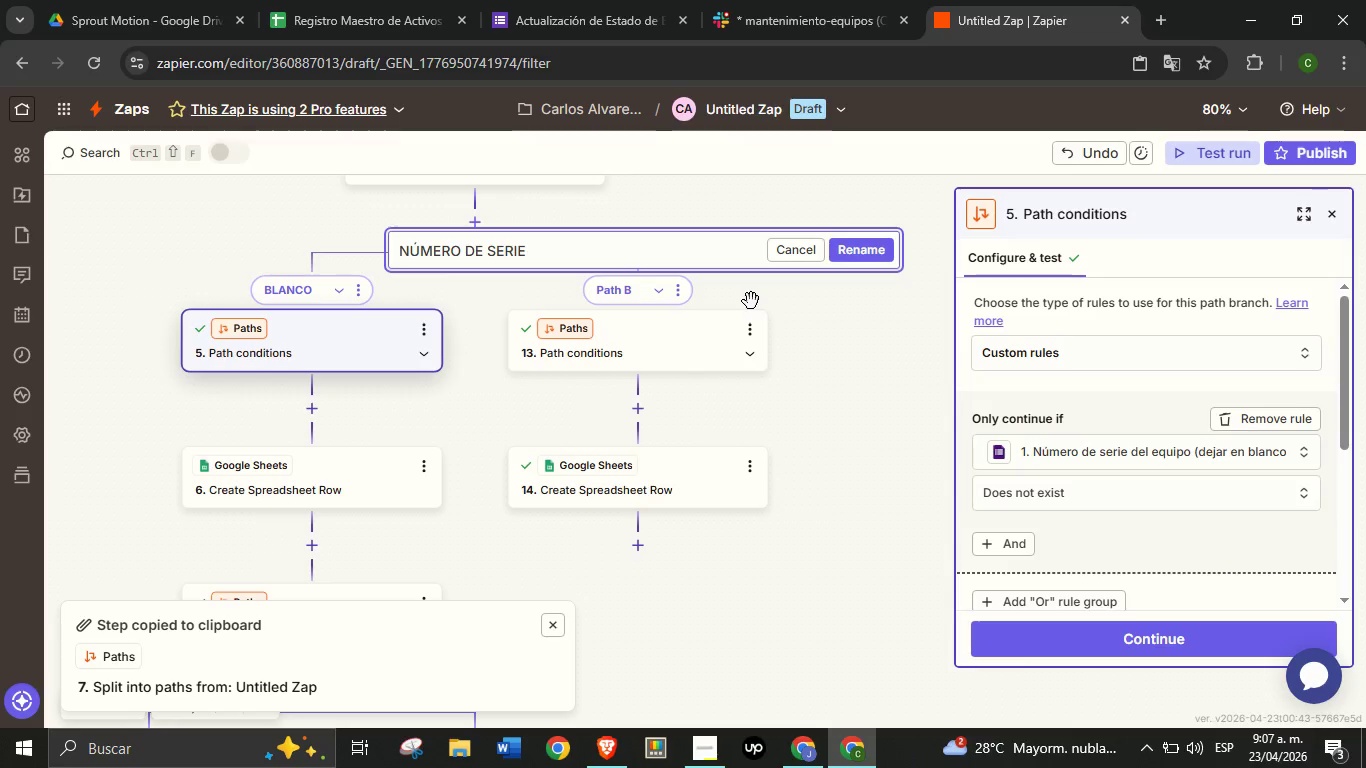 
key(Enter)
 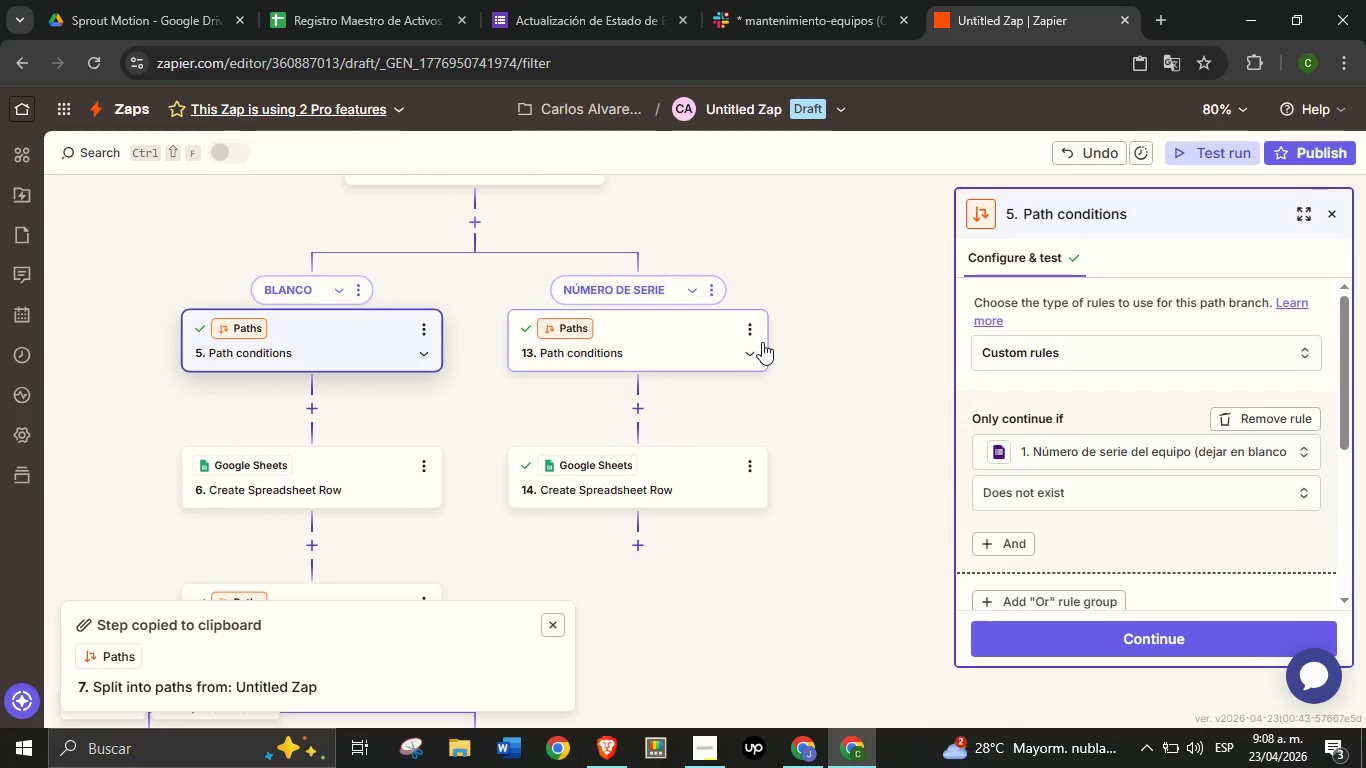 
wait(37.5)
 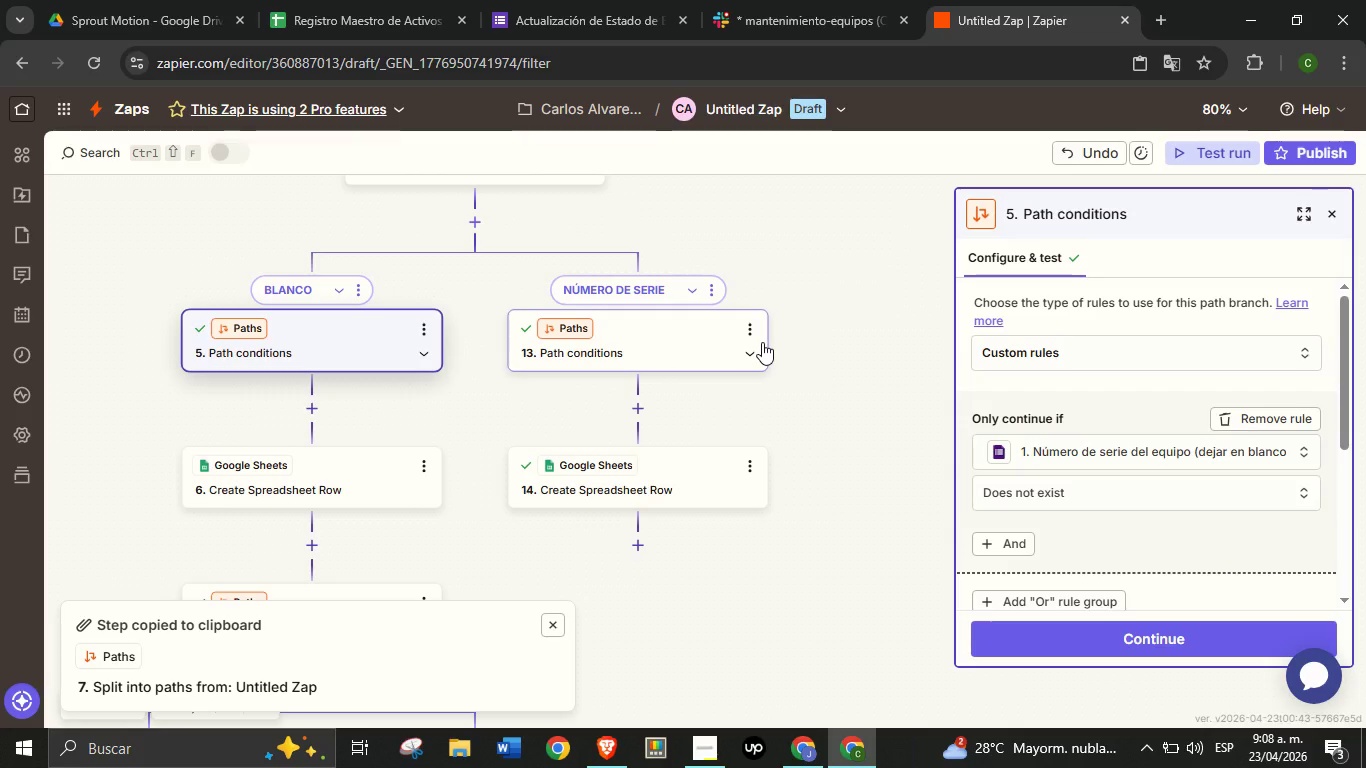 
scroll: coordinate [1160, 409], scroll_direction: down, amount: 2.0
 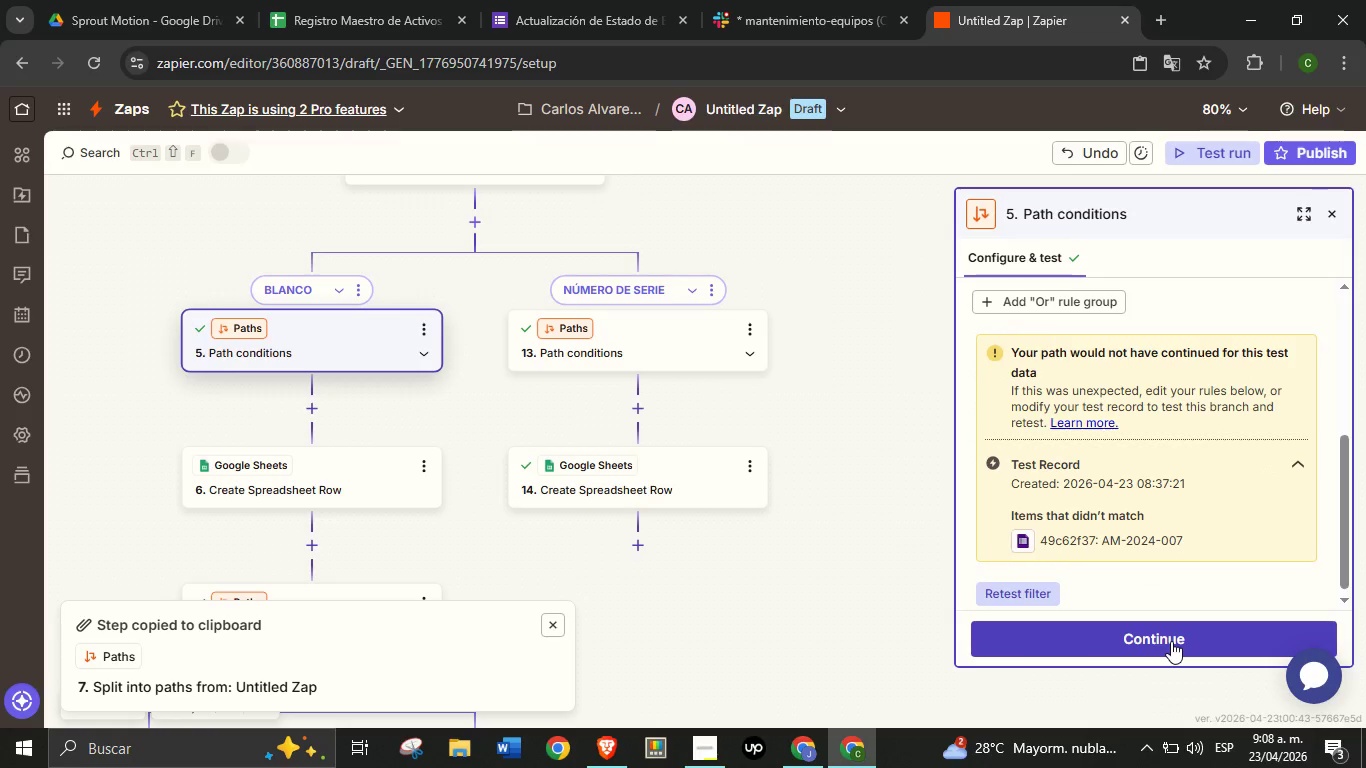 
left_click([1171, 640])
 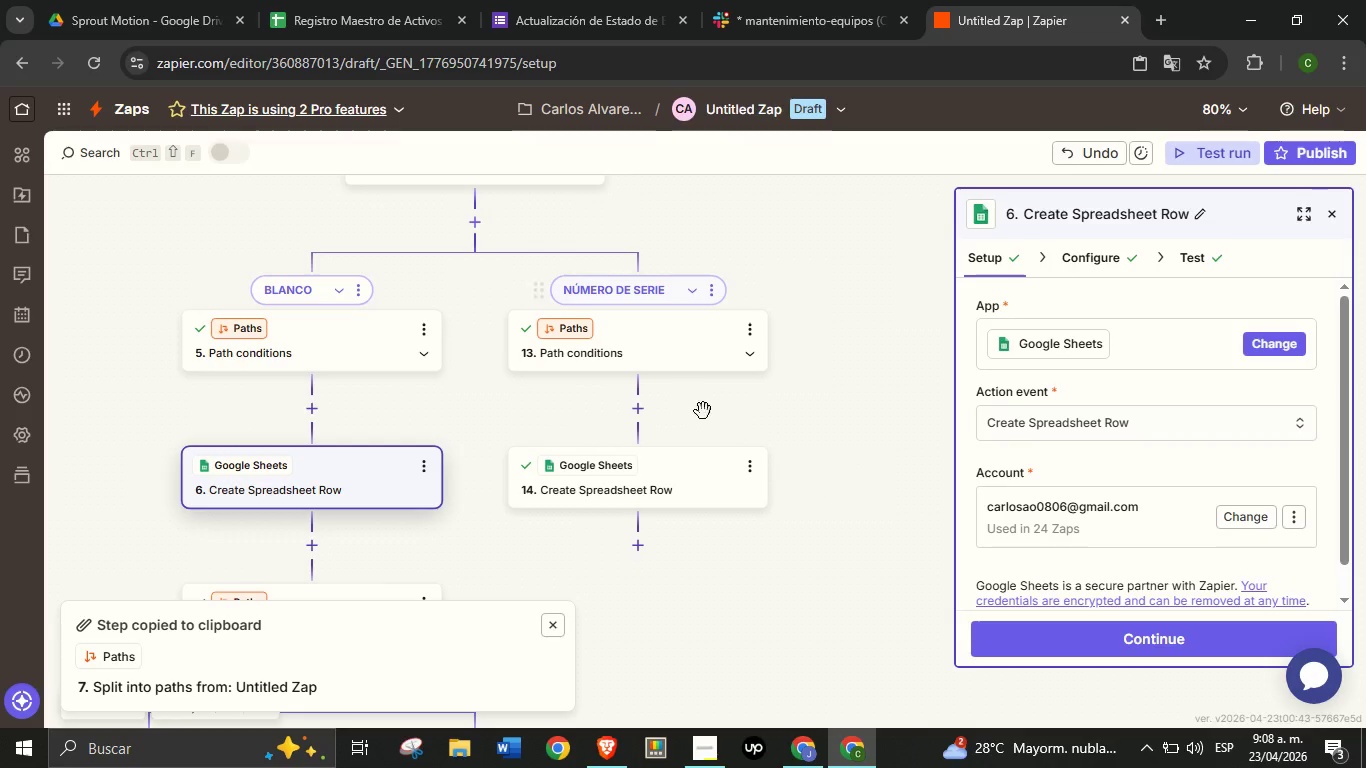 
left_click_drag(start_coordinate=[862, 426], to_coordinate=[835, 412])
 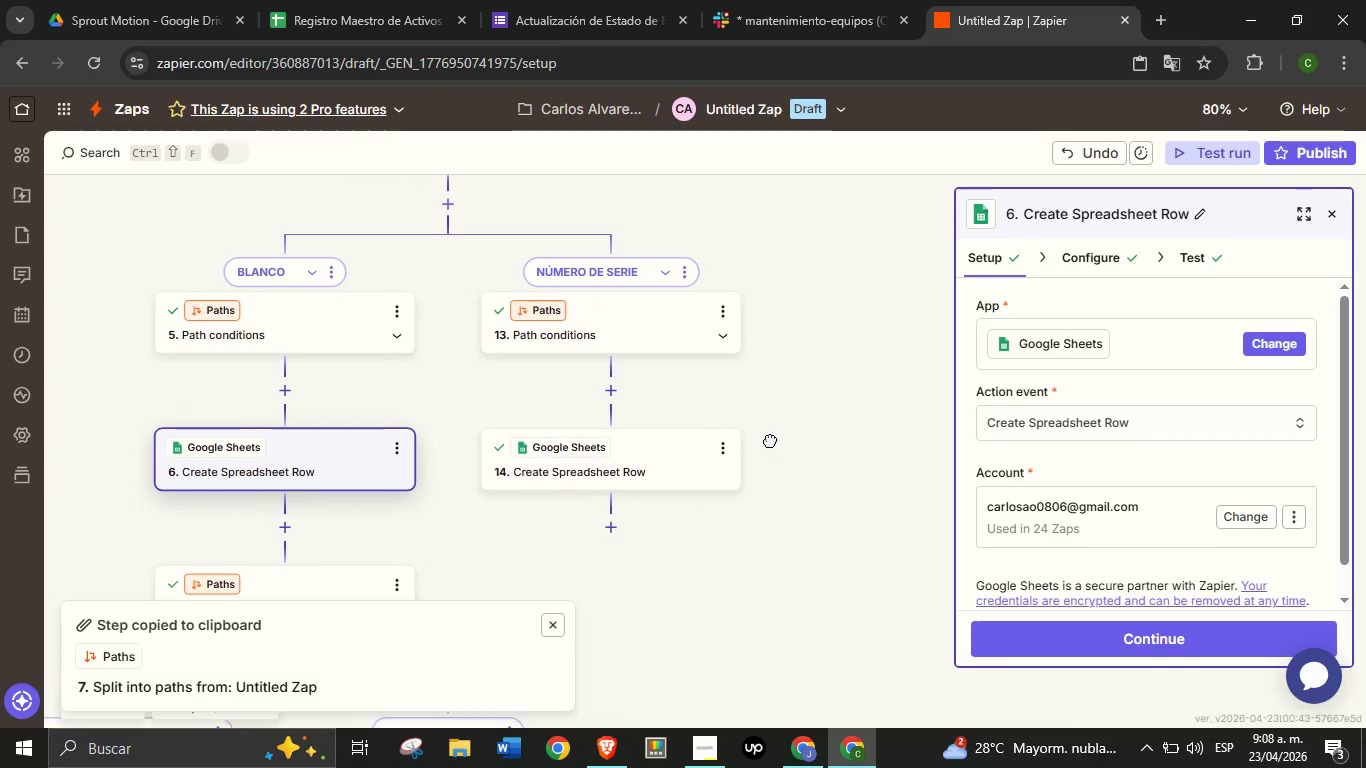 
left_click_drag(start_coordinate=[816, 515], to_coordinate=[762, 401])
 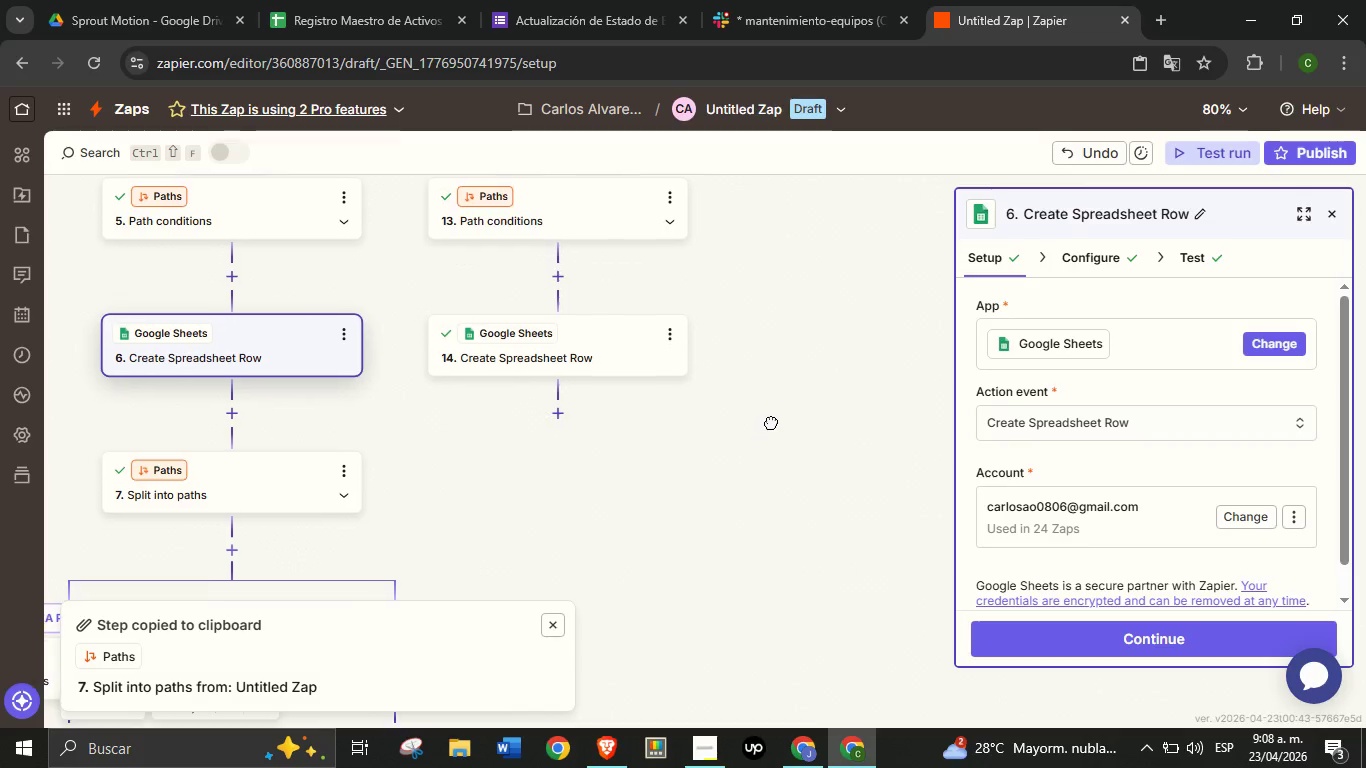 
left_click_drag(start_coordinate=[709, 482], to_coordinate=[773, 420])
 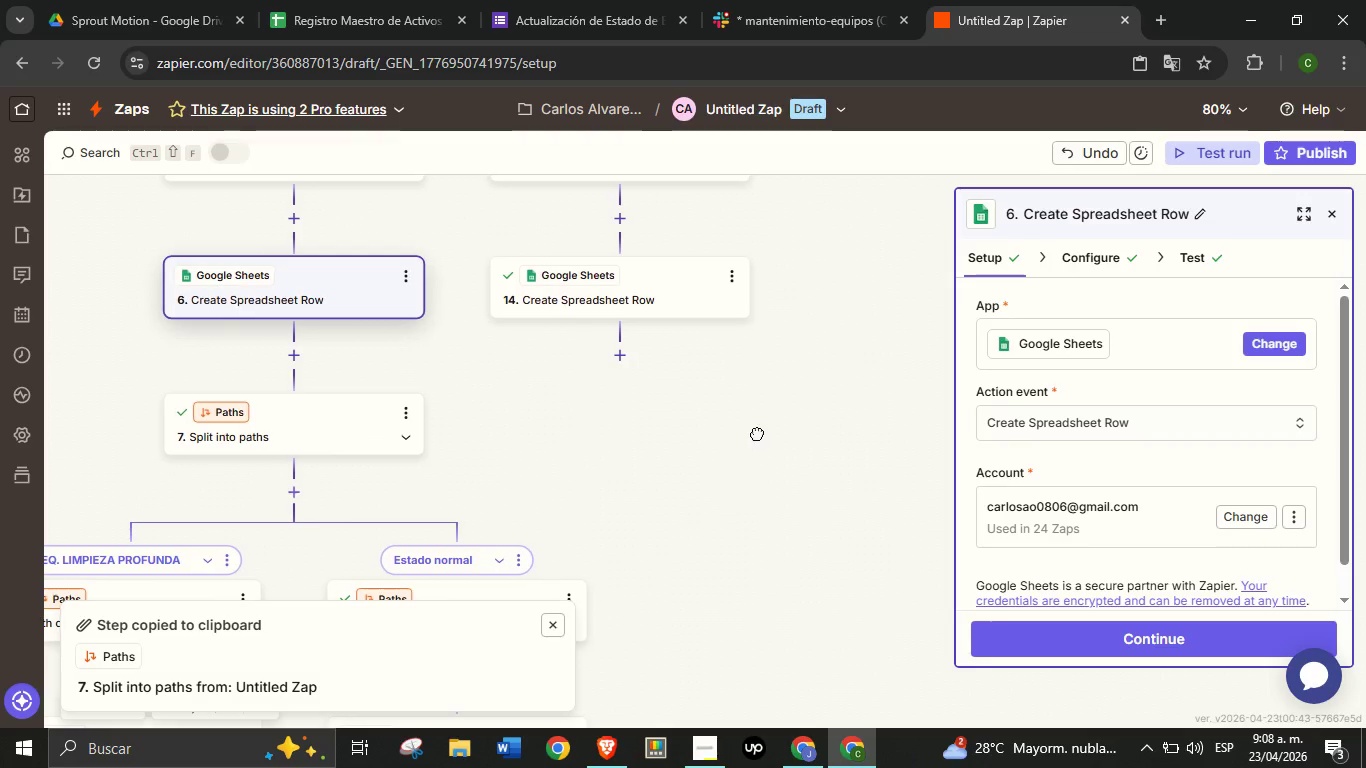 
left_click_drag(start_coordinate=[735, 484], to_coordinate=[762, 418])
 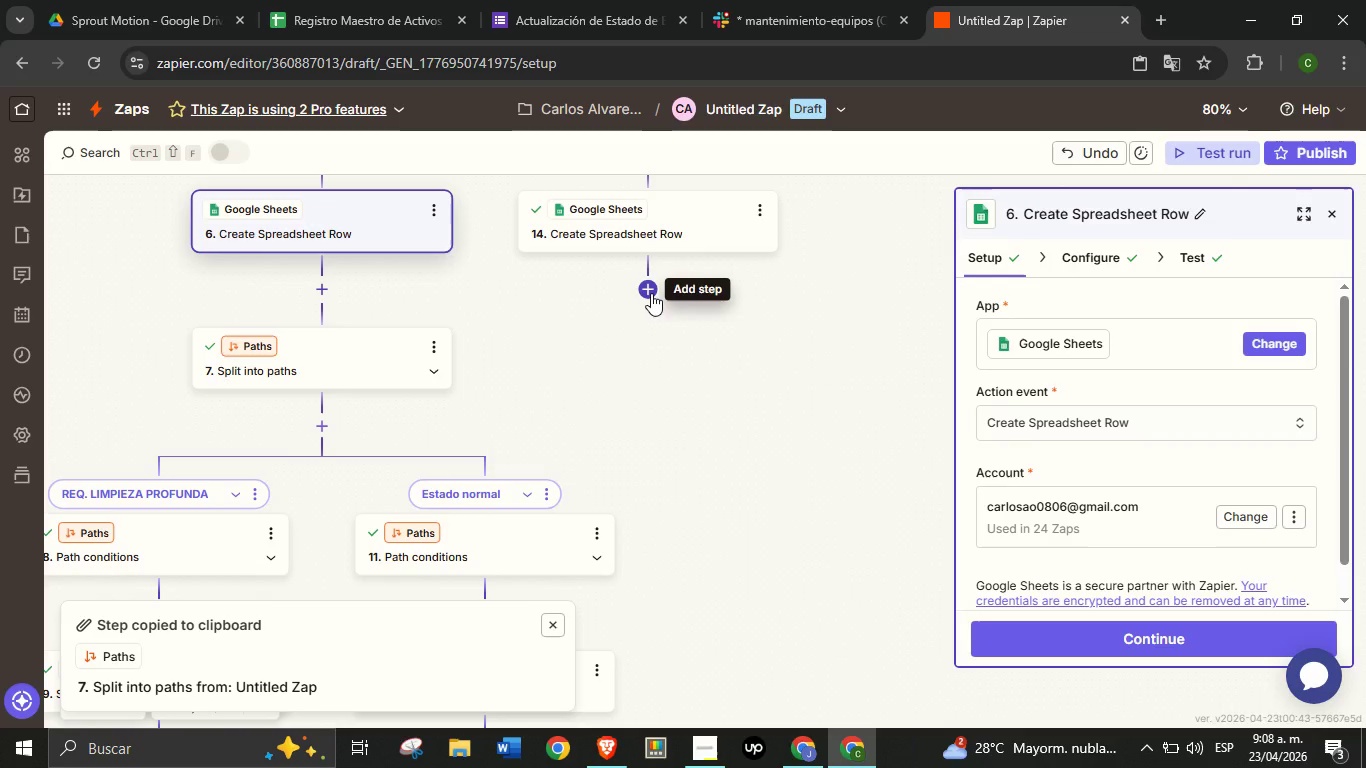 
left_click([651, 293])
 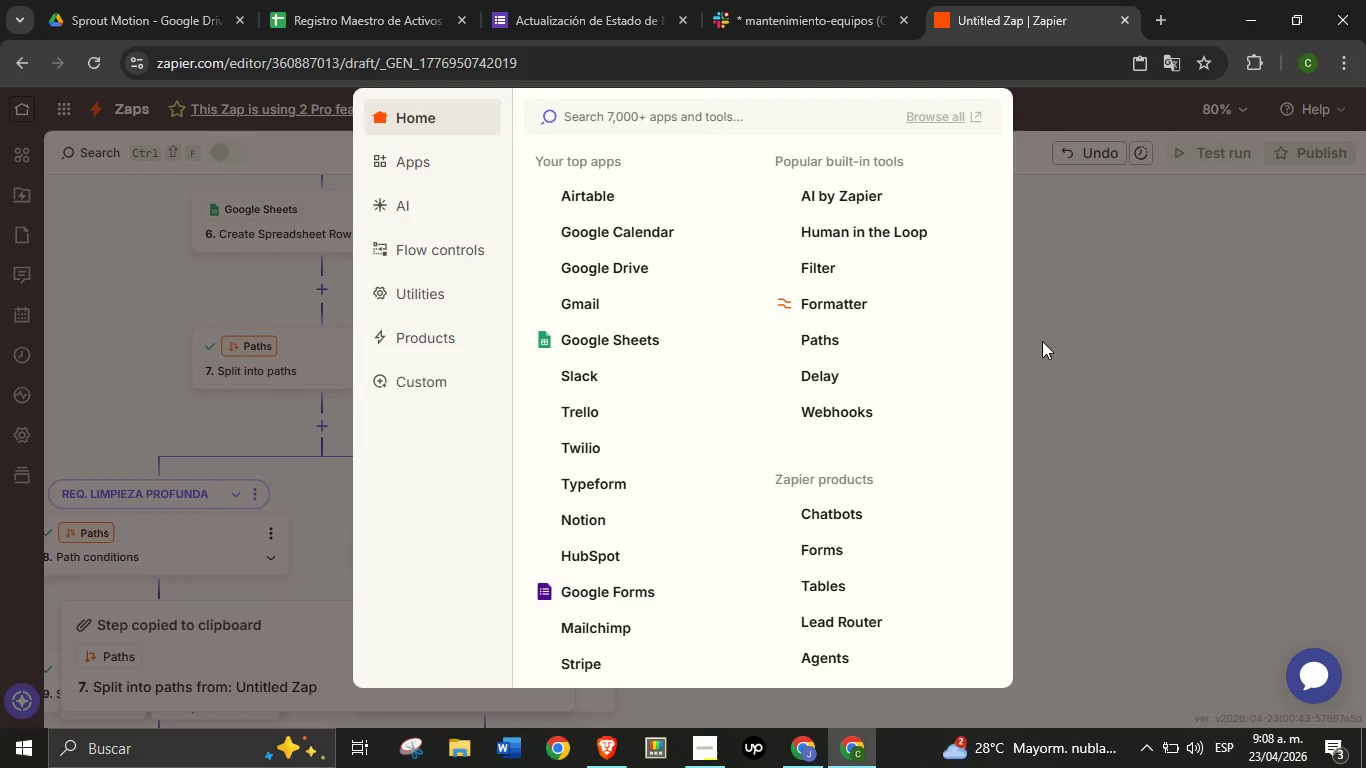 
left_click([1042, 341])
 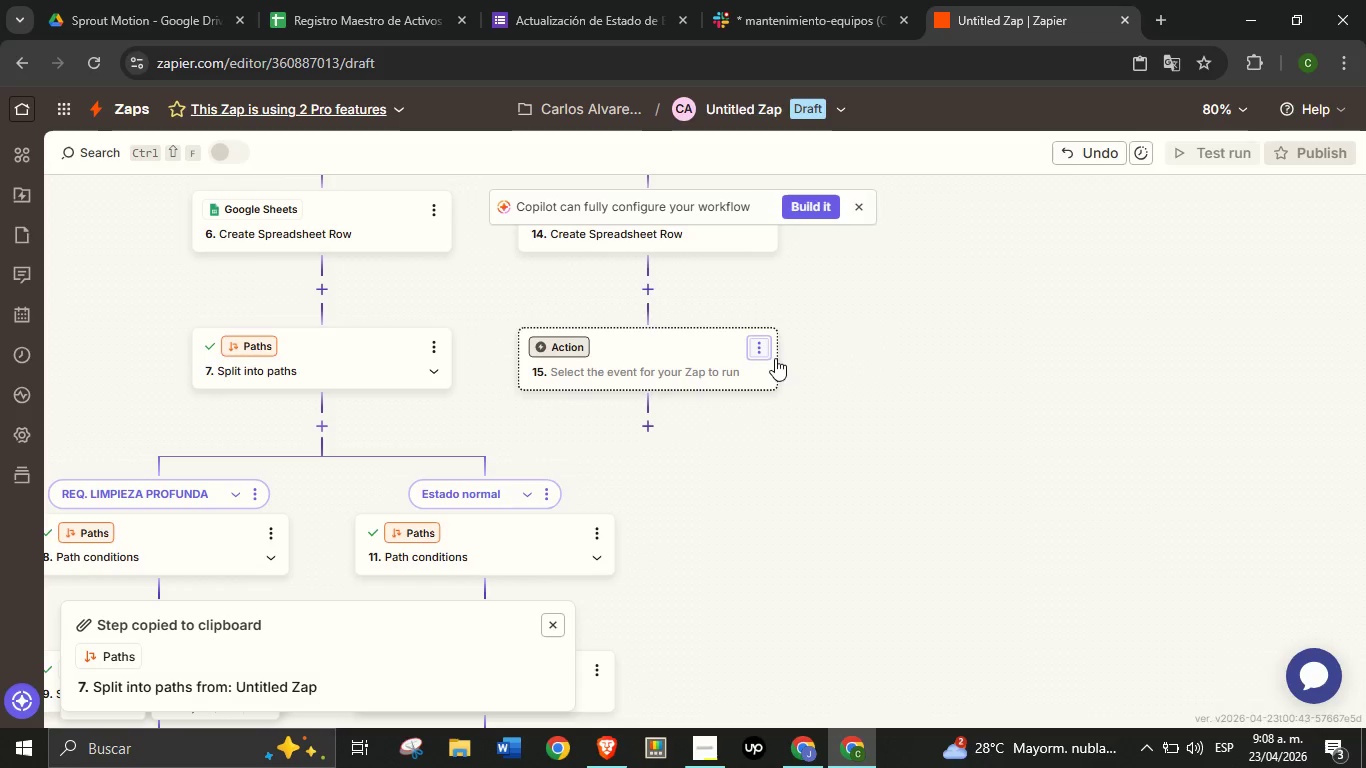 
left_click([755, 348])
 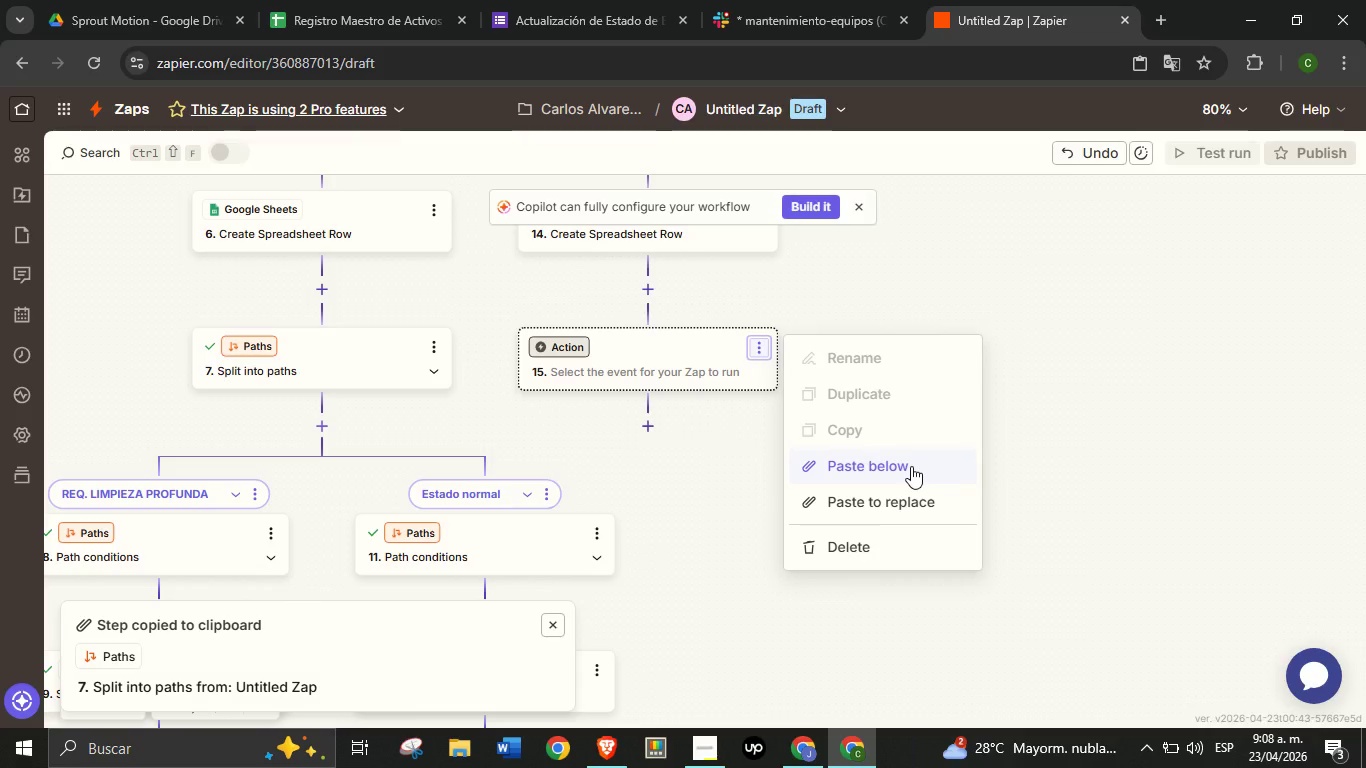 
left_click([911, 466])
 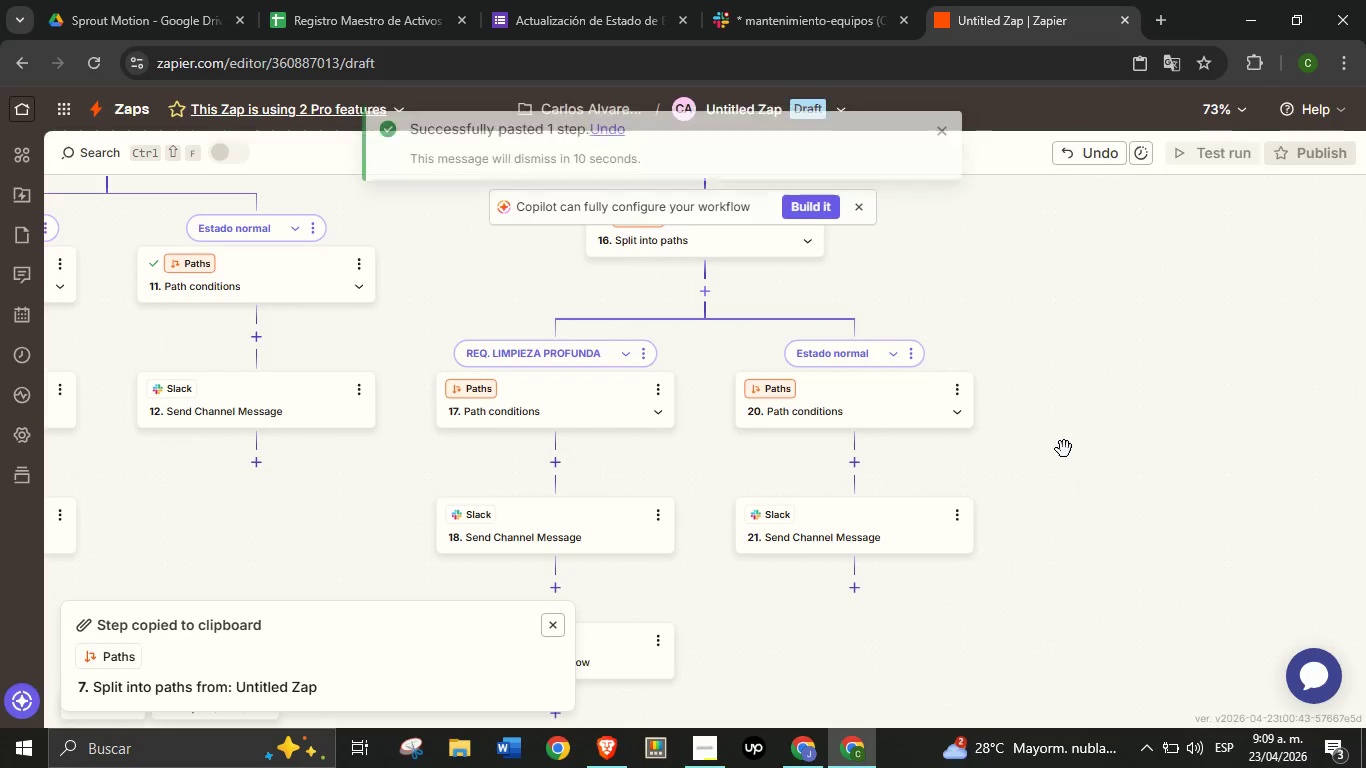 
wait(8.45)
 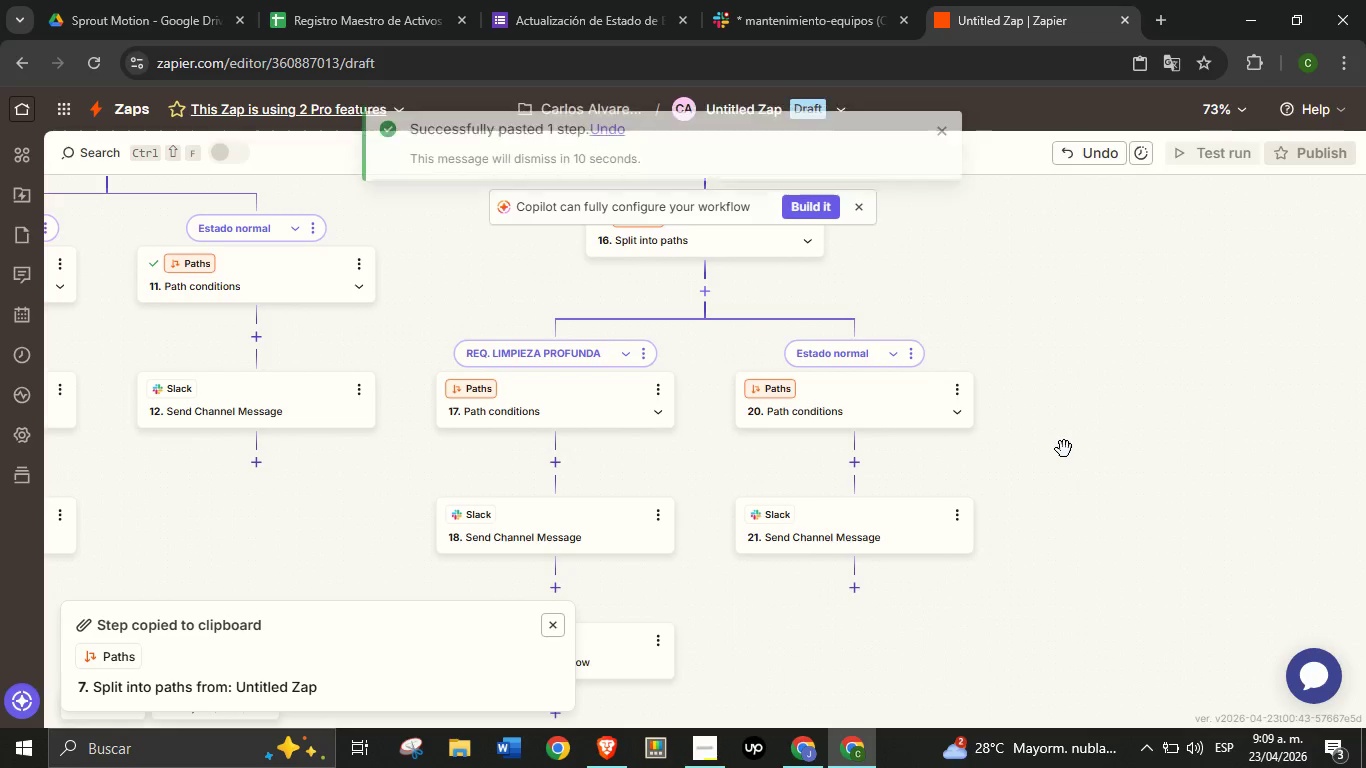 
scroll: coordinate [996, 481], scroll_direction: up, amount: 6.0
 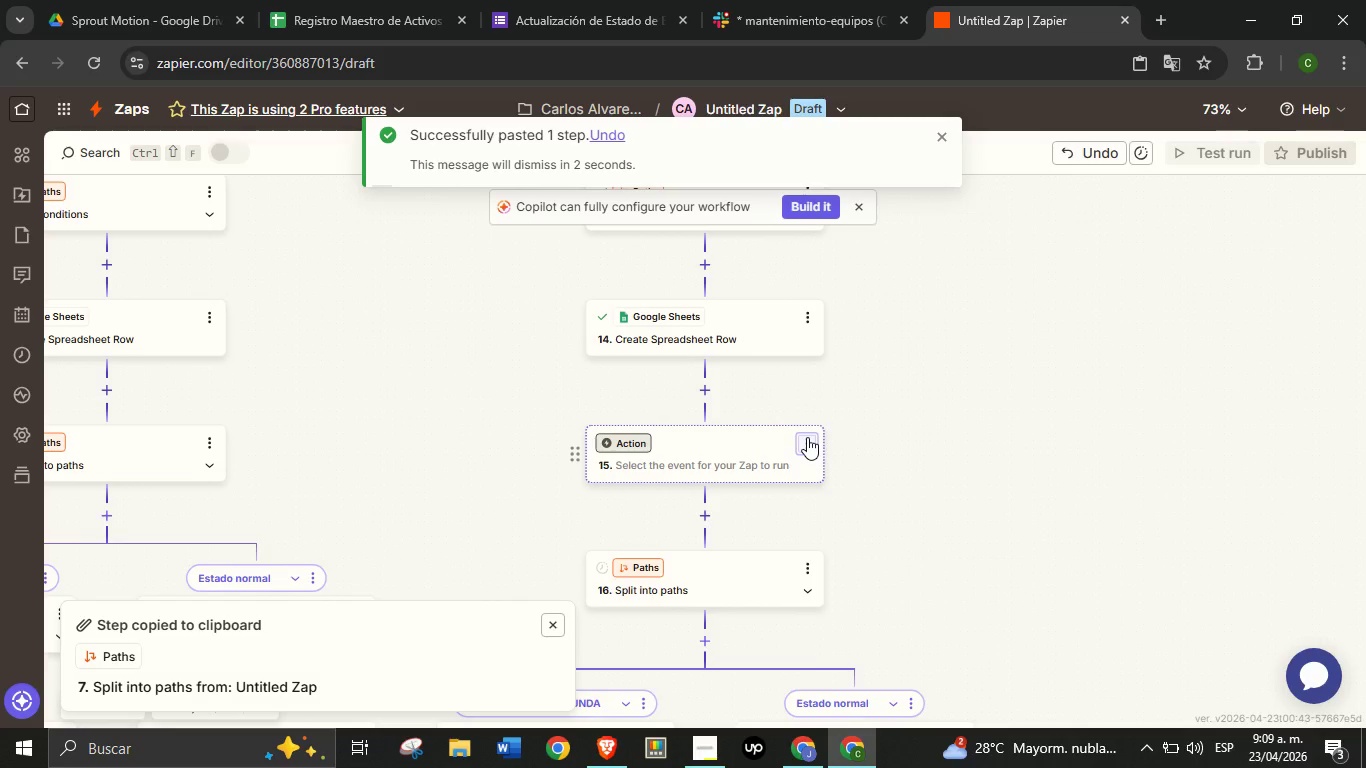 
left_click([807, 440])
 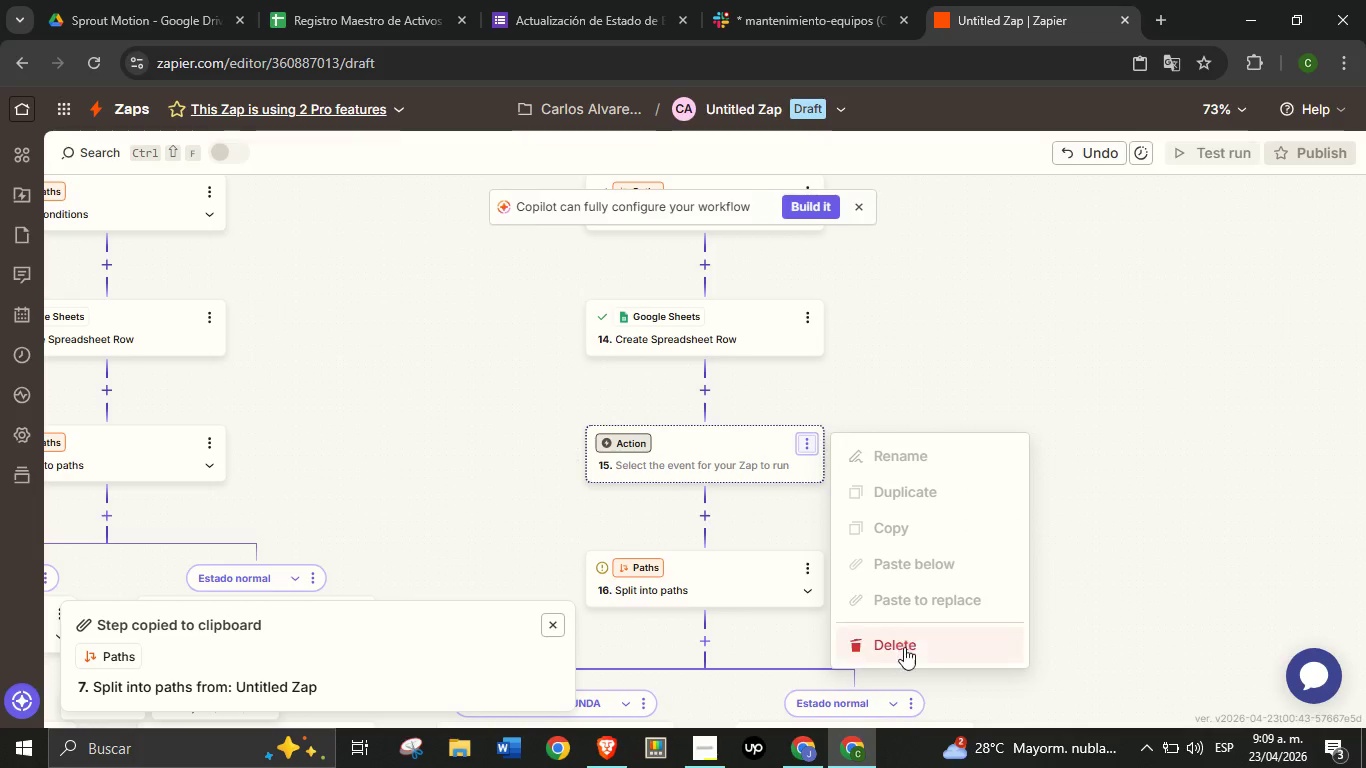 
left_click([906, 651])
 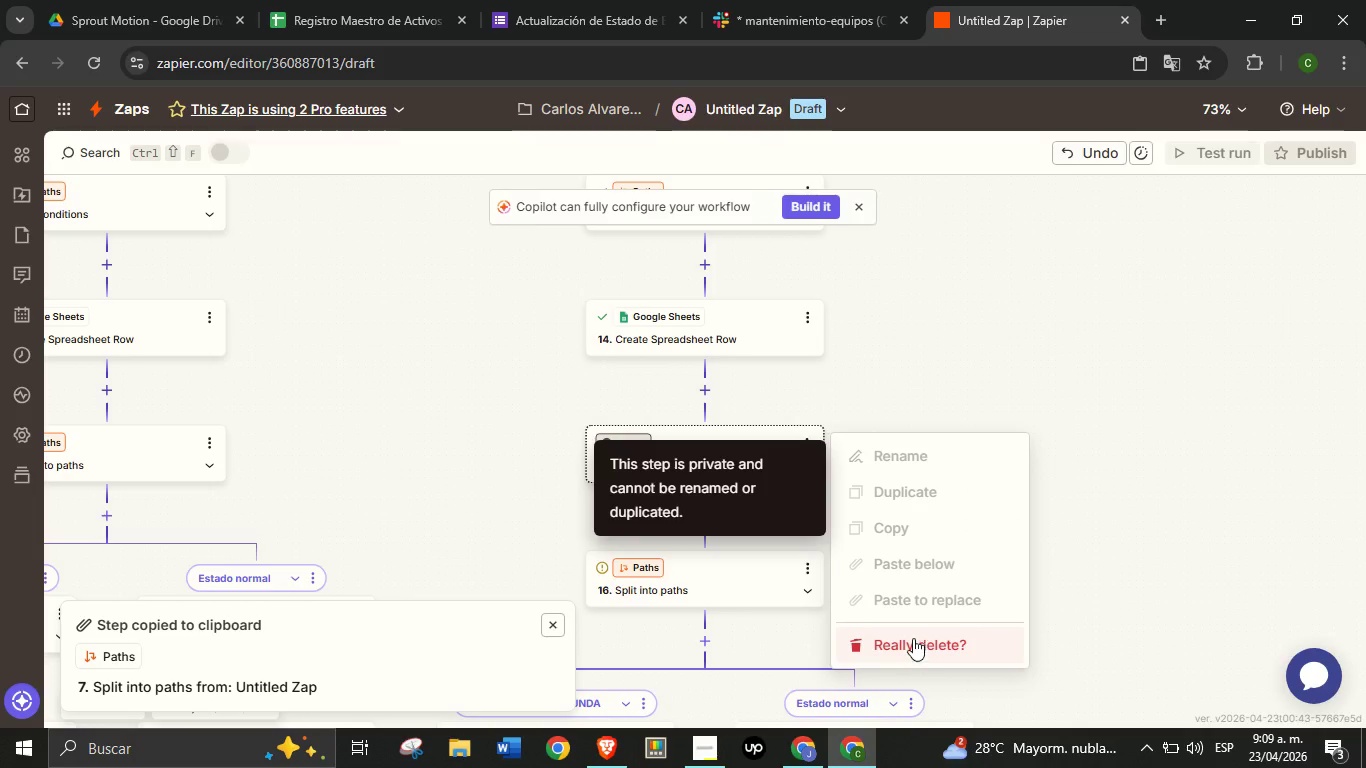 
left_click([912, 646])
 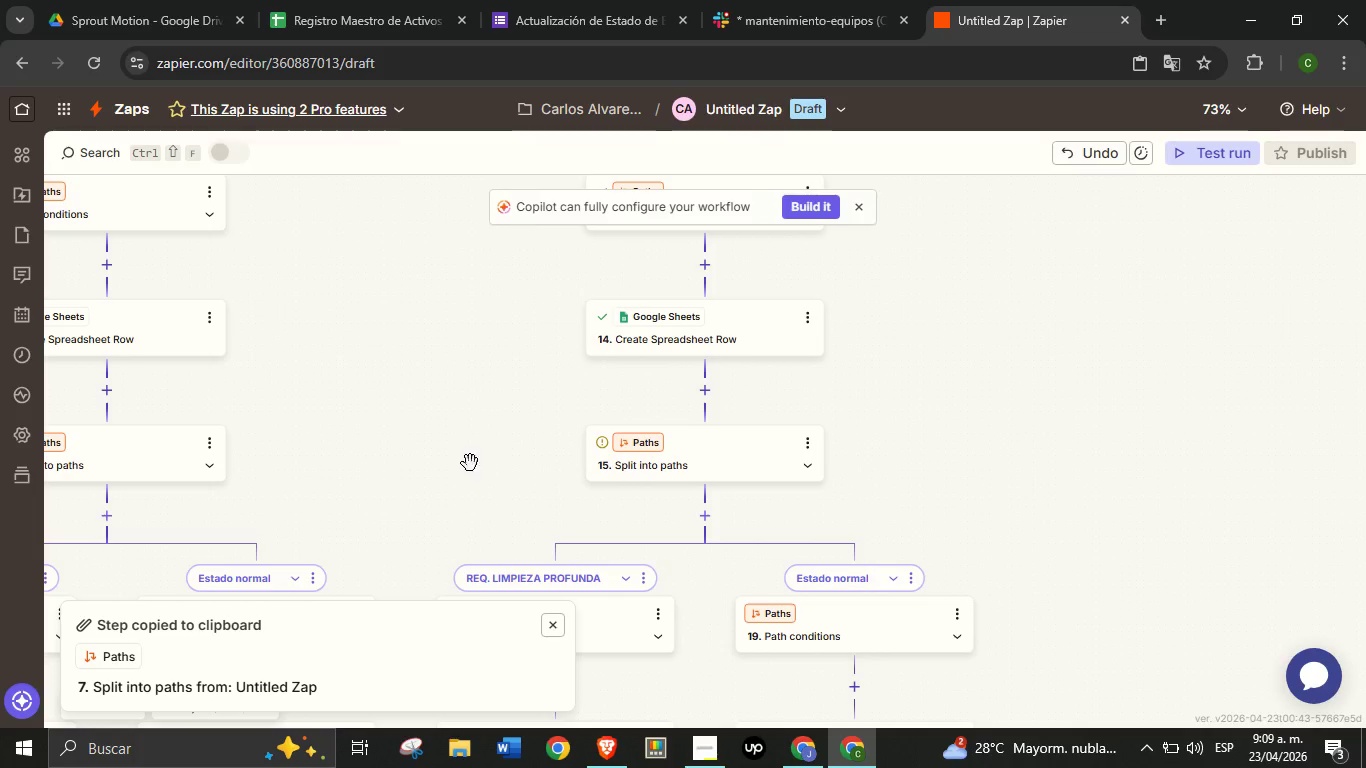 
left_click_drag(start_coordinate=[454, 463], to_coordinate=[560, 387])
 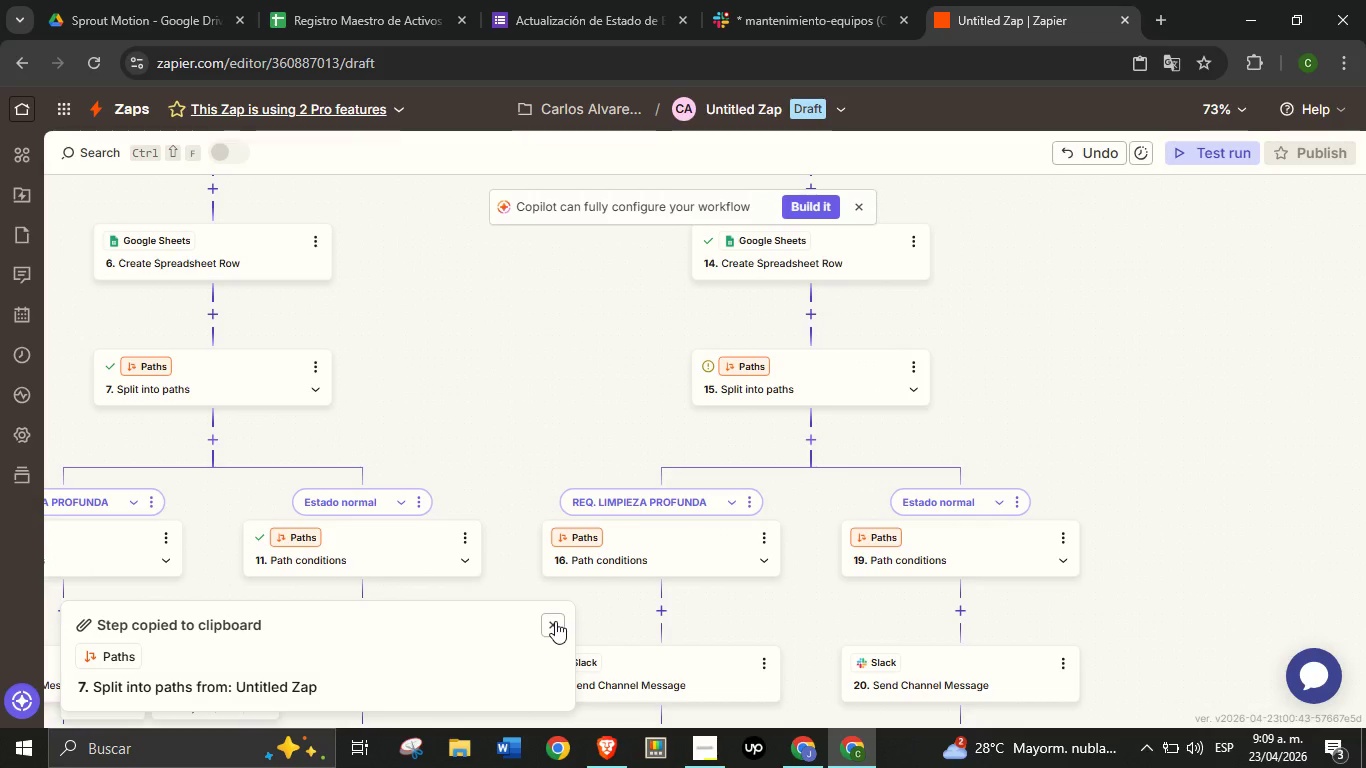 
left_click([555, 621])
 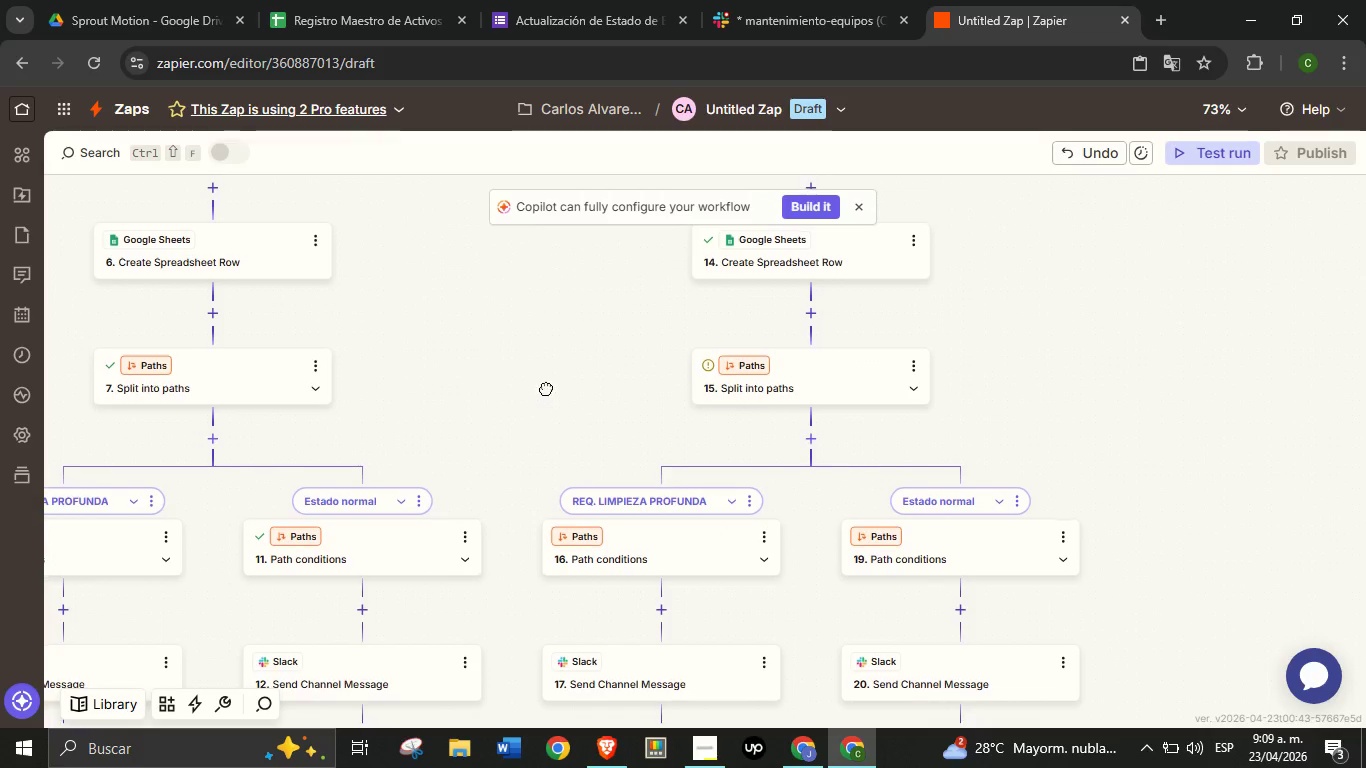 
left_click_drag(start_coordinate=[522, 428], to_coordinate=[562, 357])
 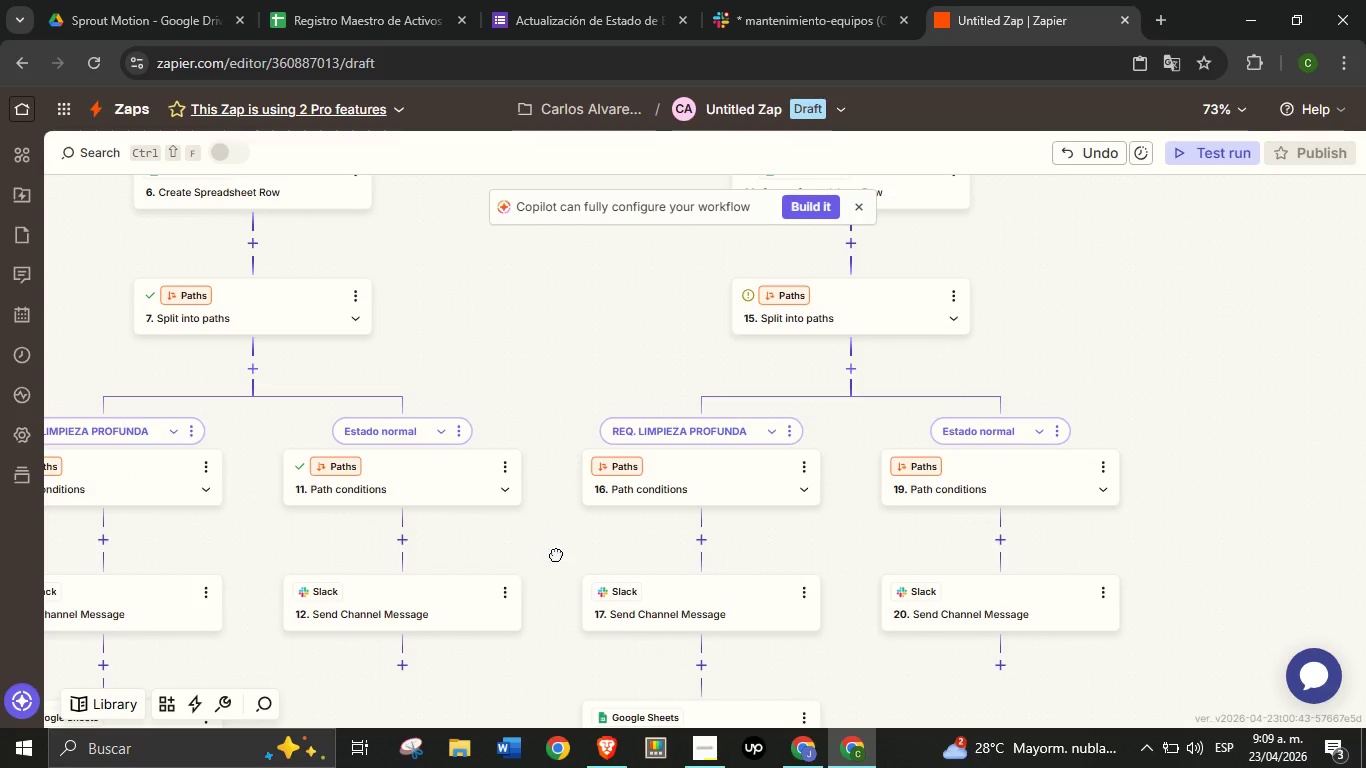 
left_click_drag(start_coordinate=[556, 556], to_coordinate=[563, 439])
 